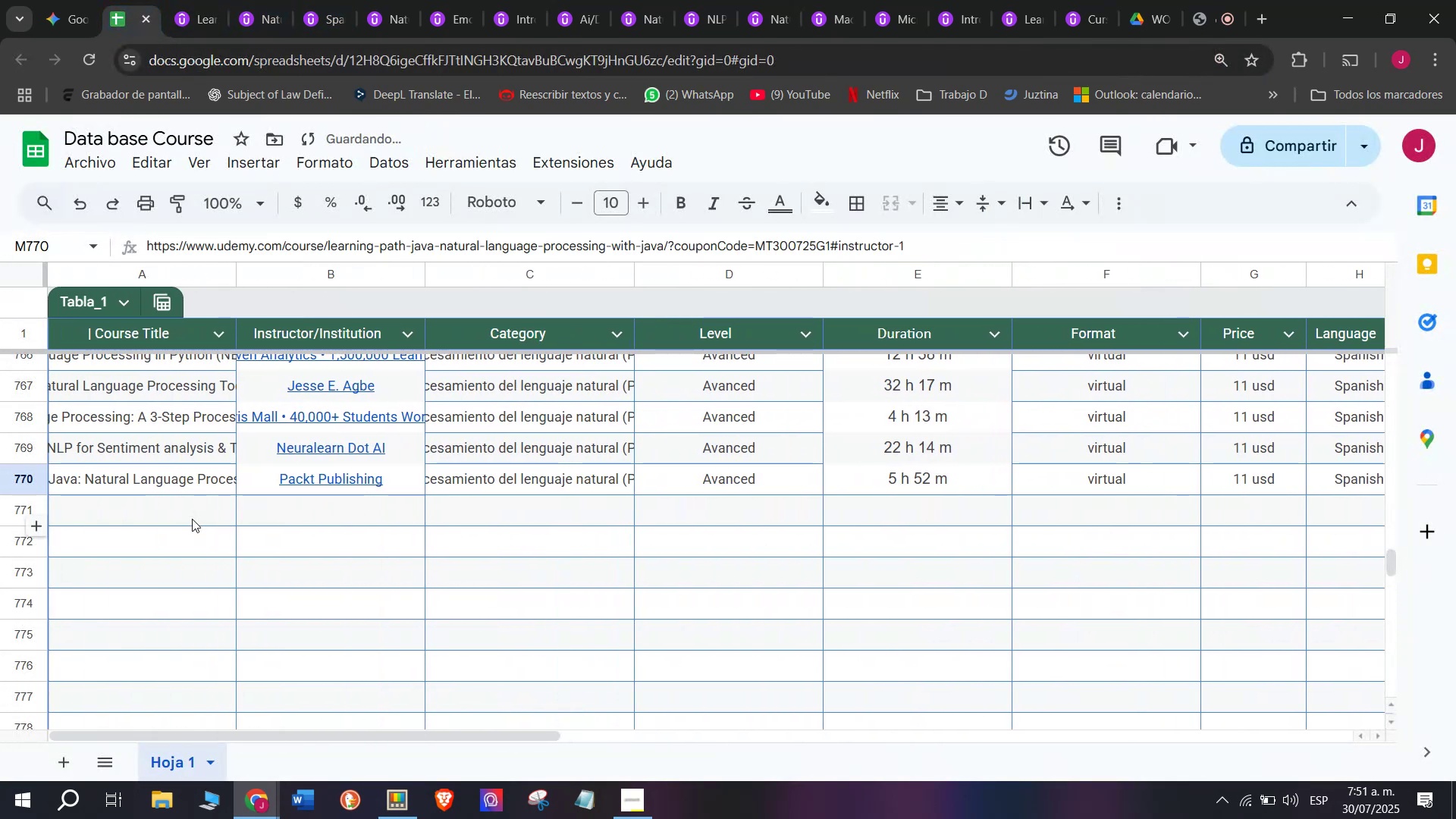 
left_click([192, 519])
 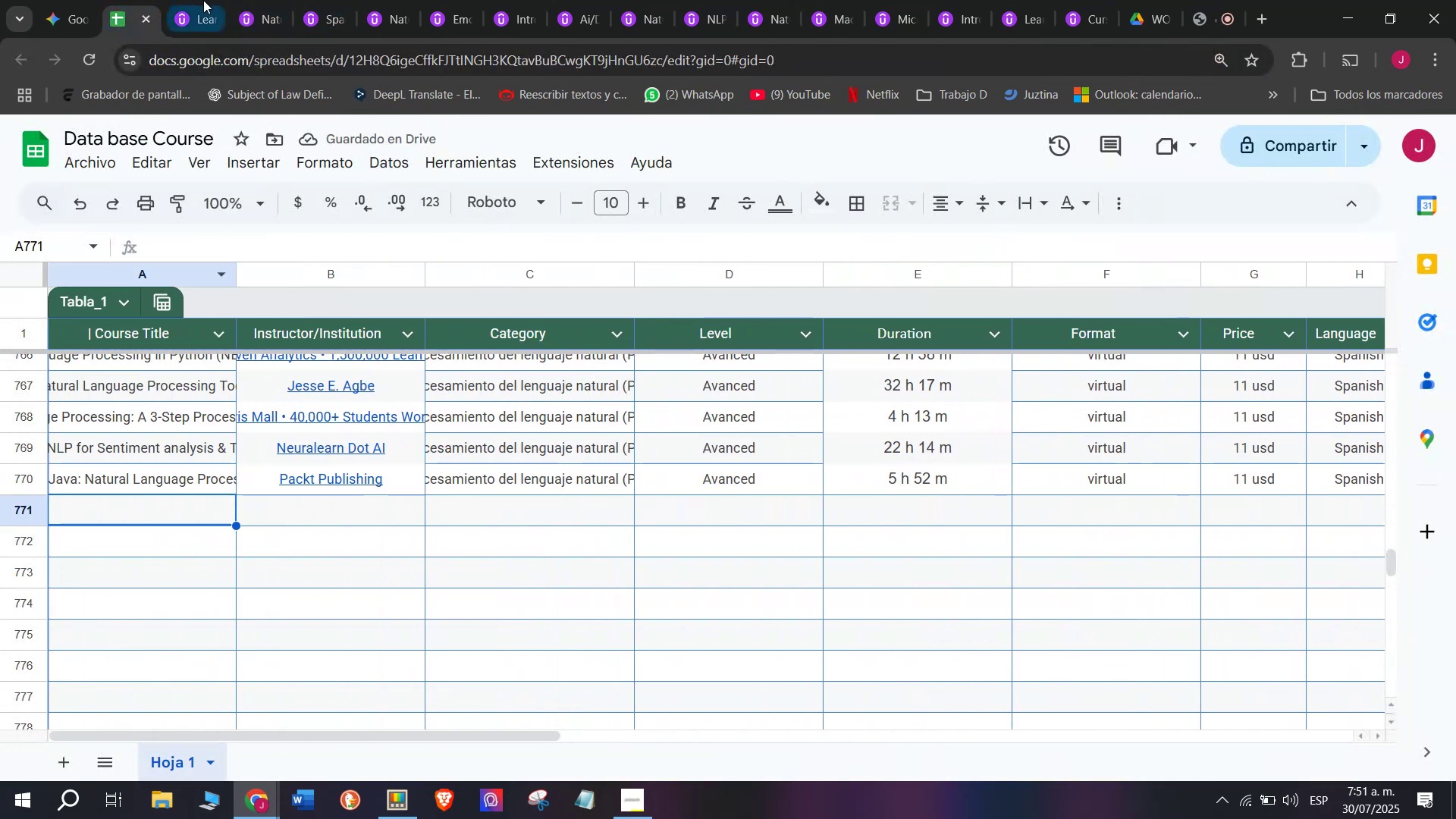 
left_click([206, 0])
 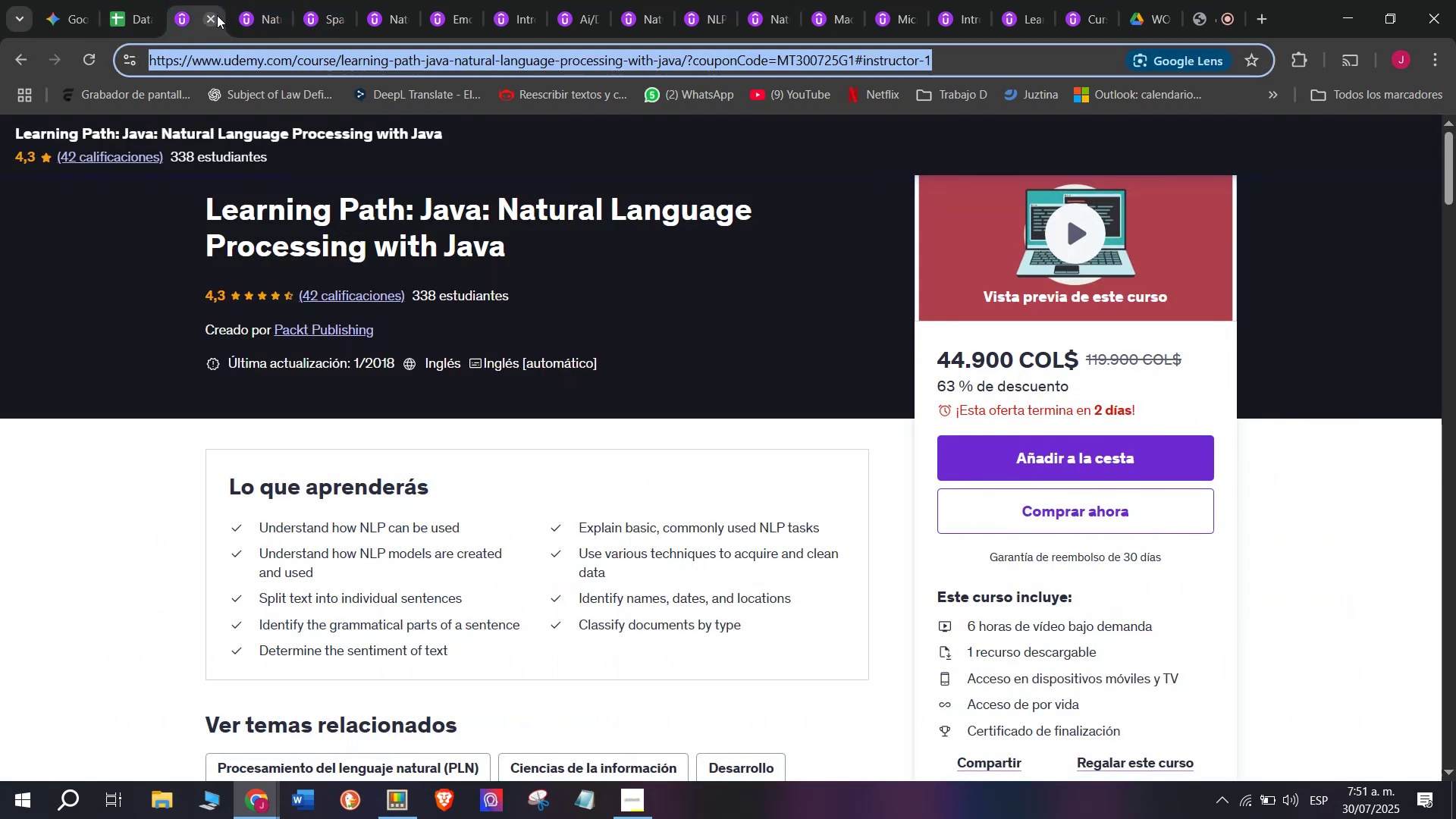 
left_click([215, 14])
 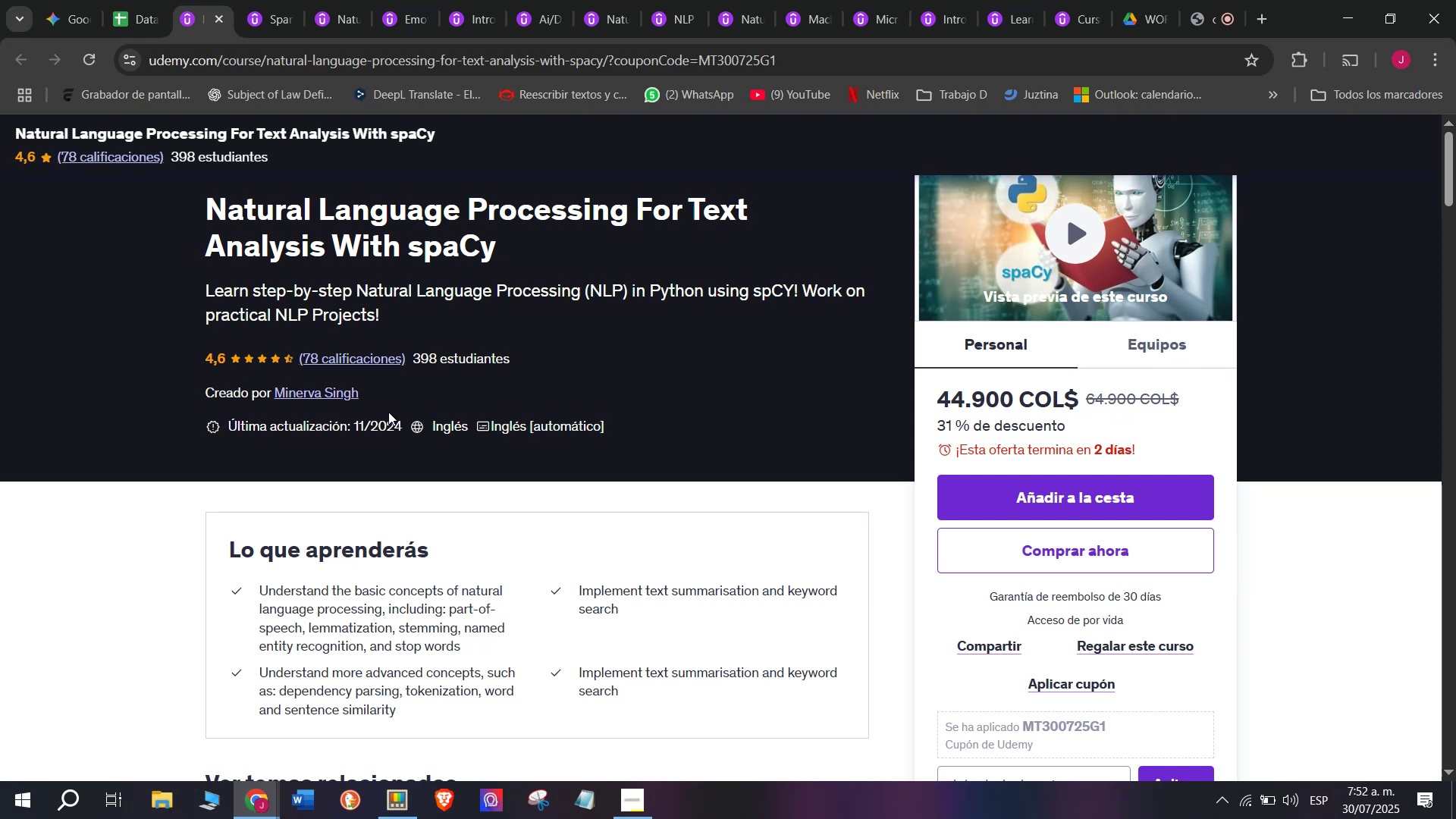 
wait(44.31)
 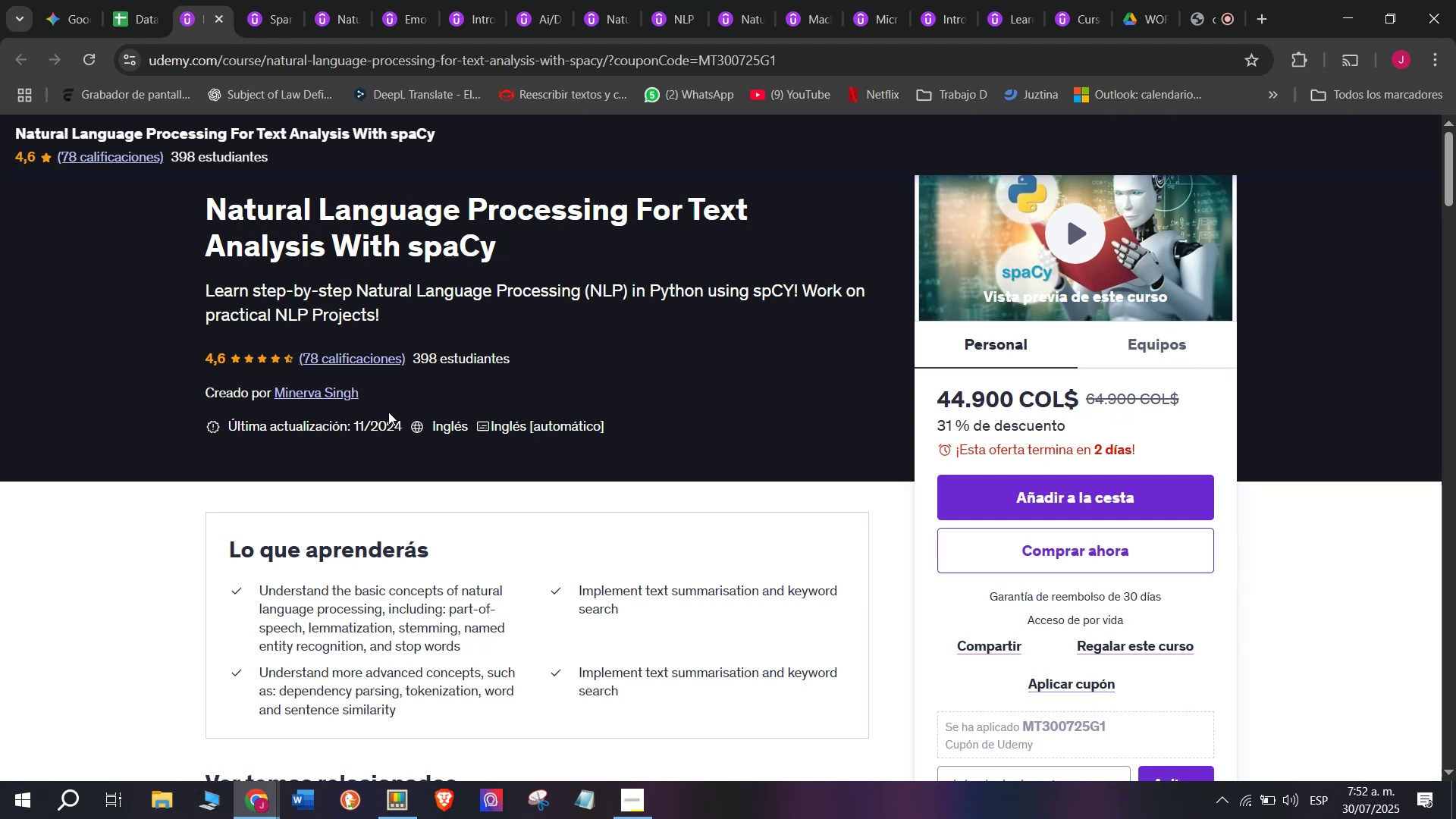 
left_click([149, 0])
 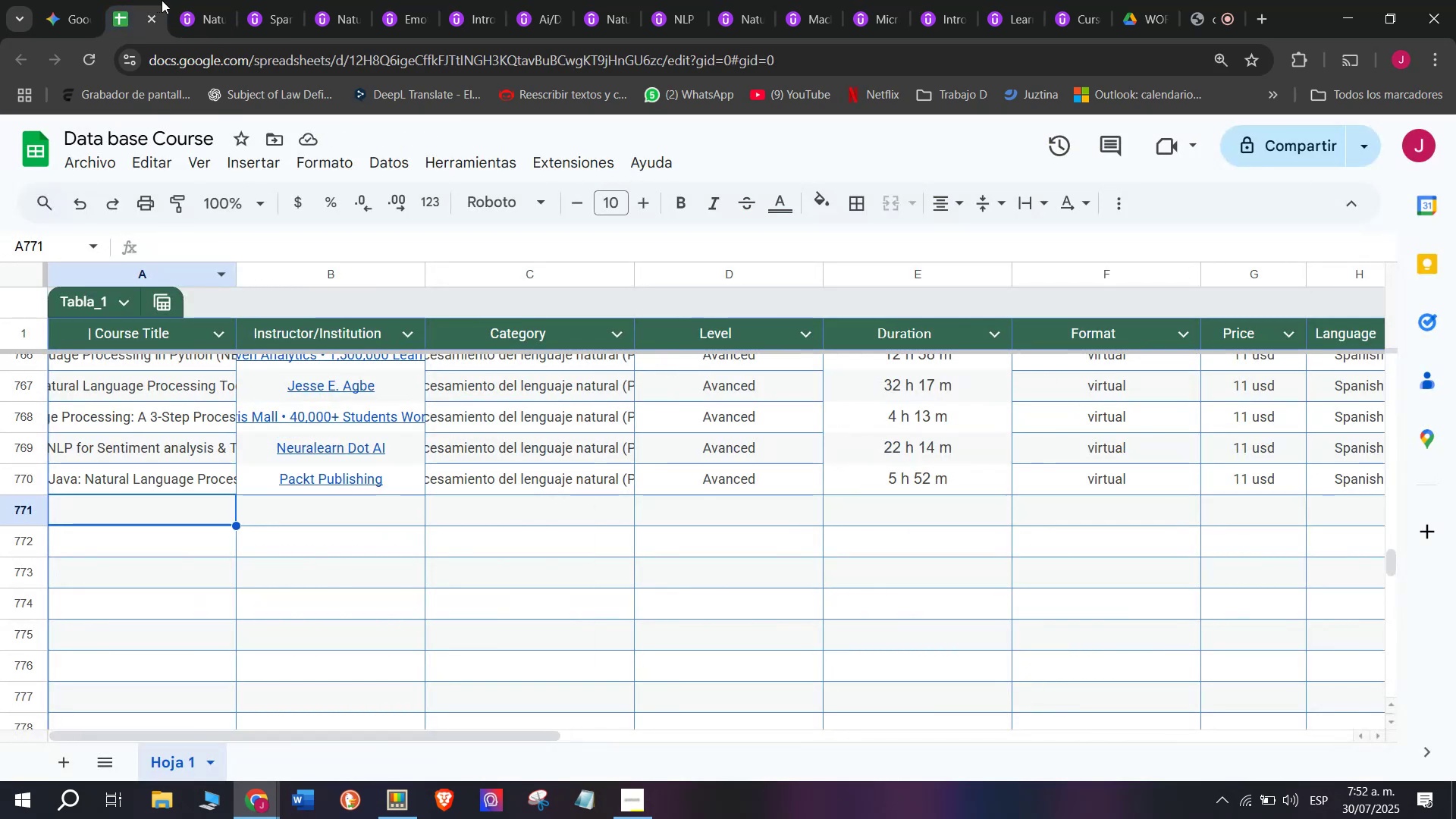 
left_click([200, 0])
 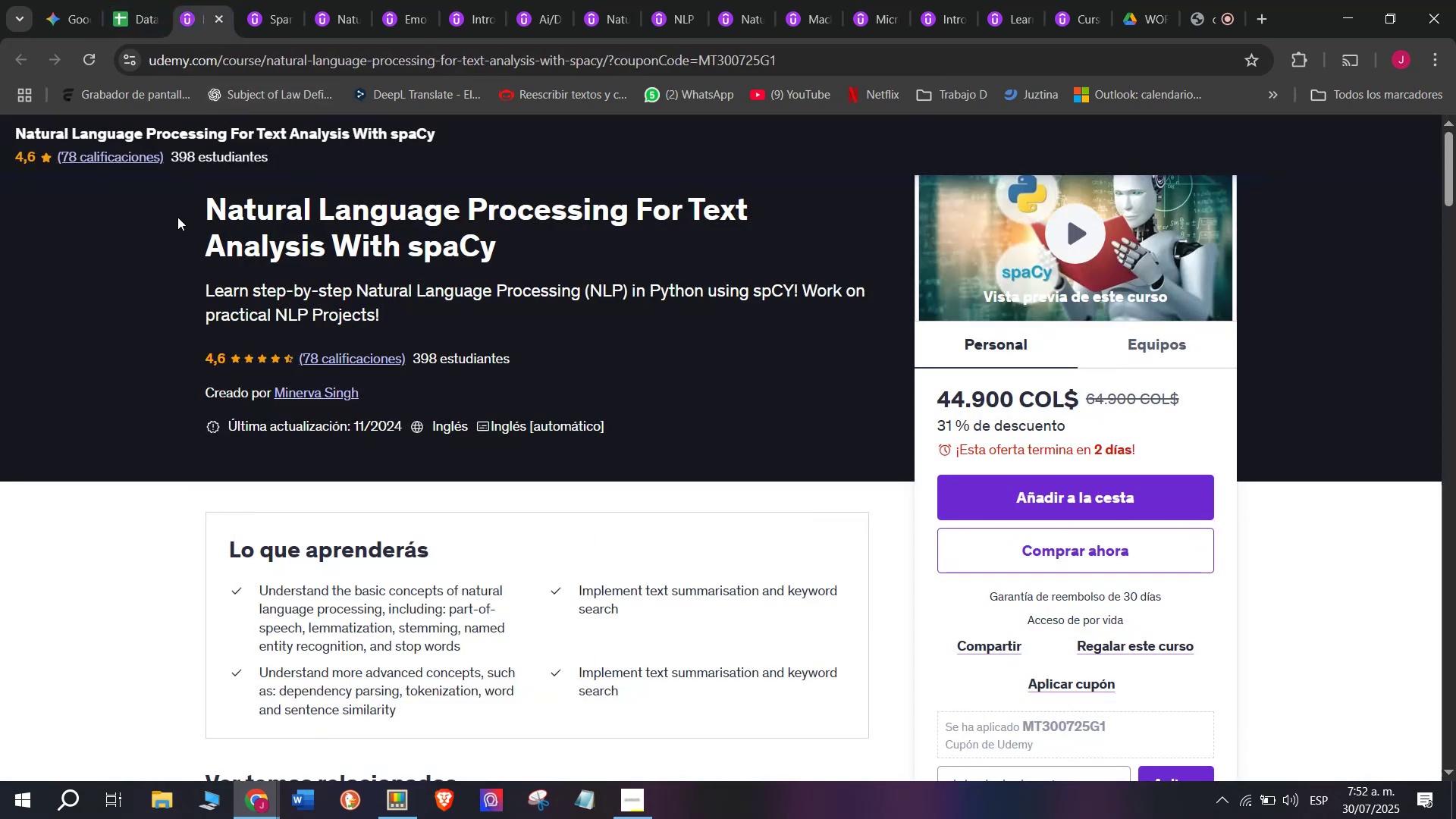 
left_click_drag(start_coordinate=[191, 202], to_coordinate=[513, 246])
 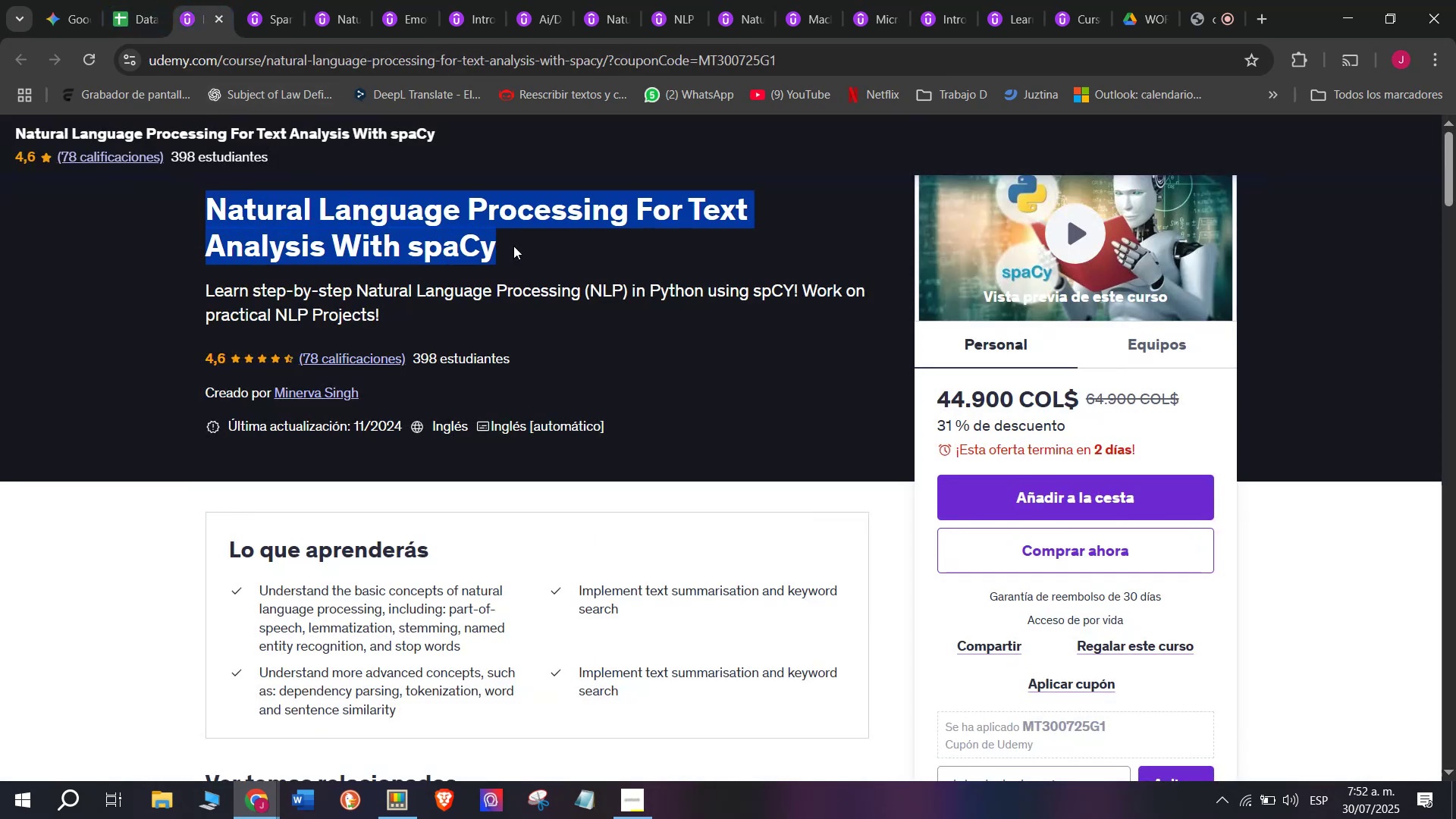 
key(Control+ControlLeft)
 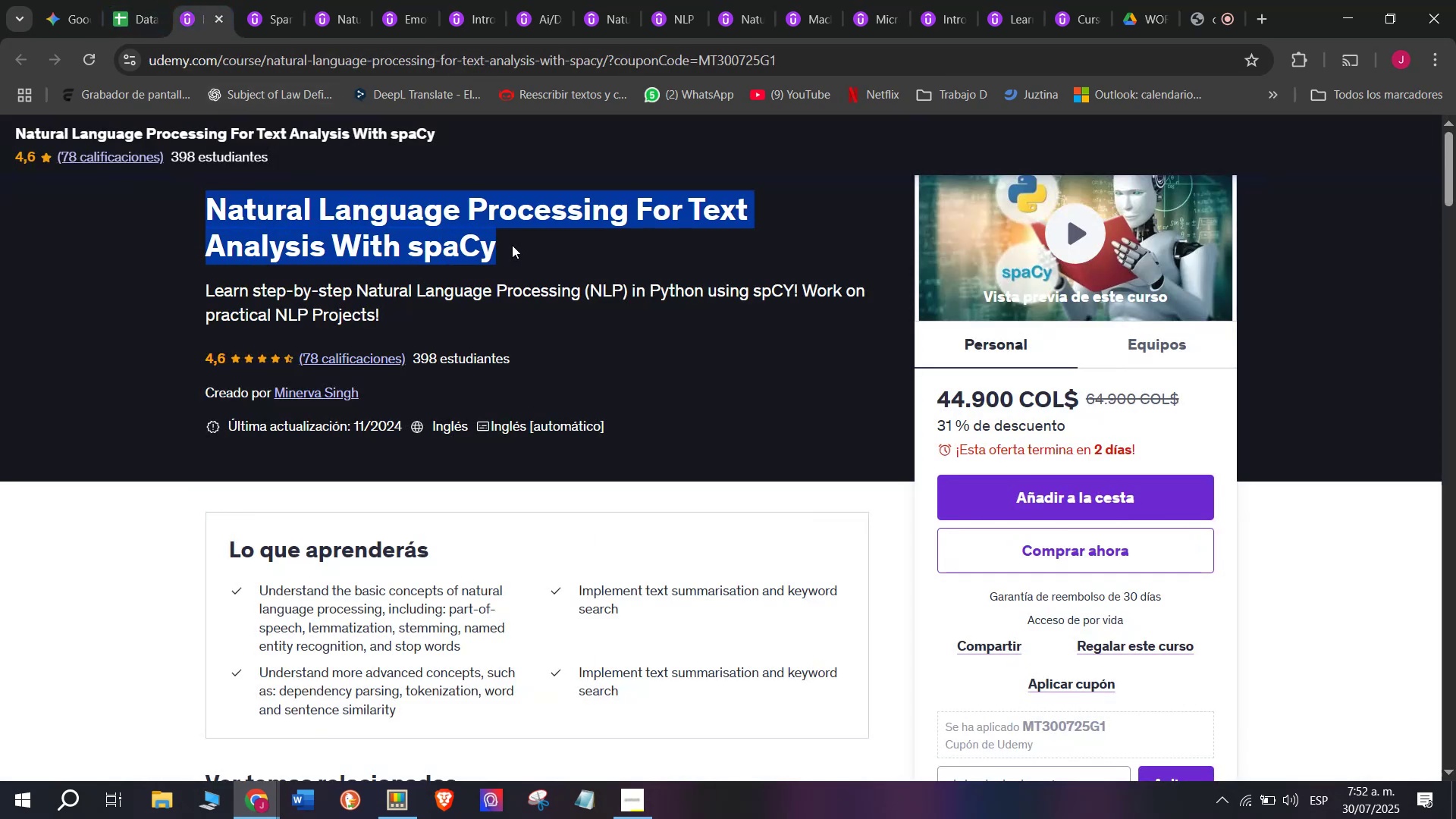 
key(Break)
 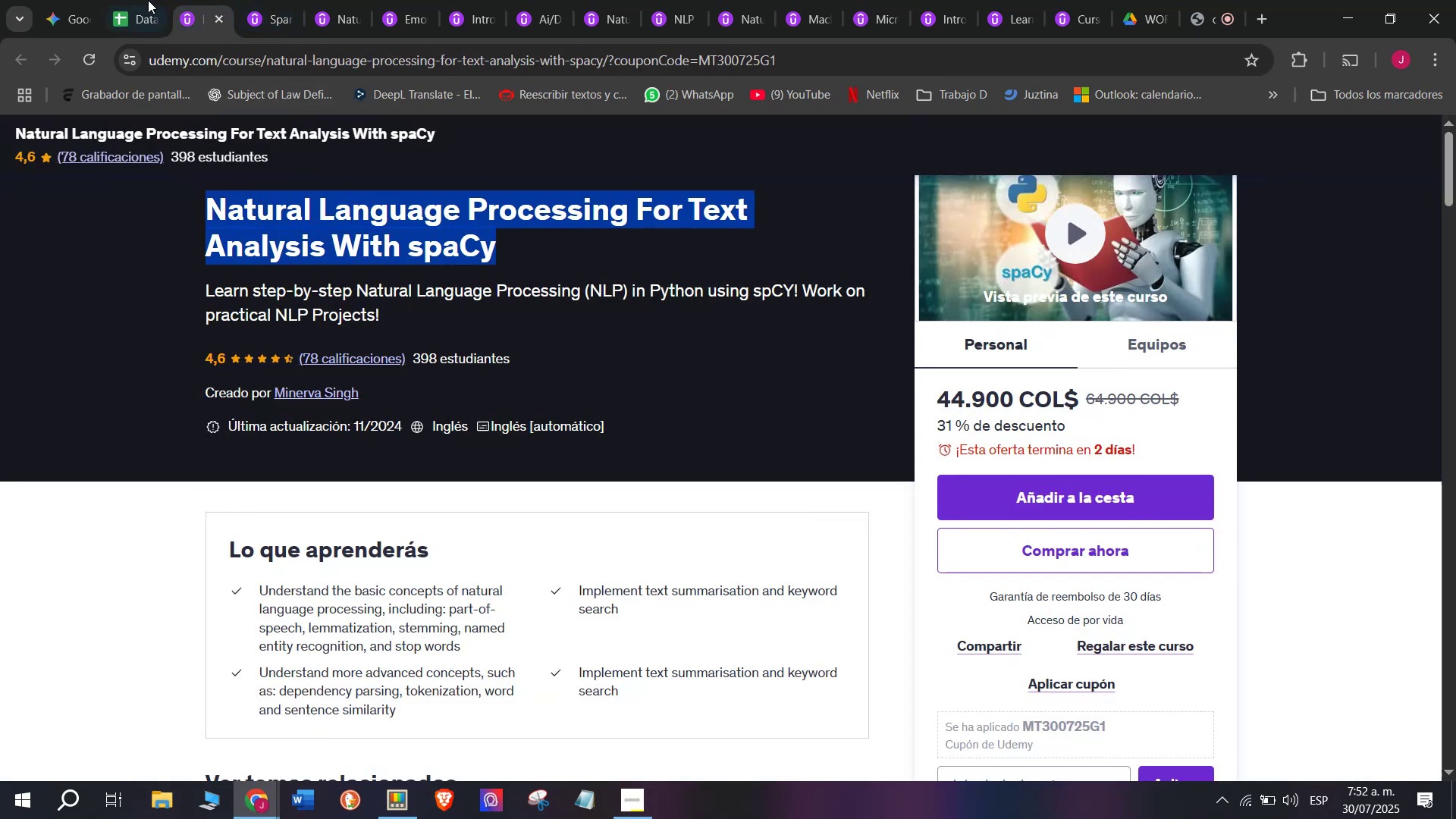 
key(Control+C)
 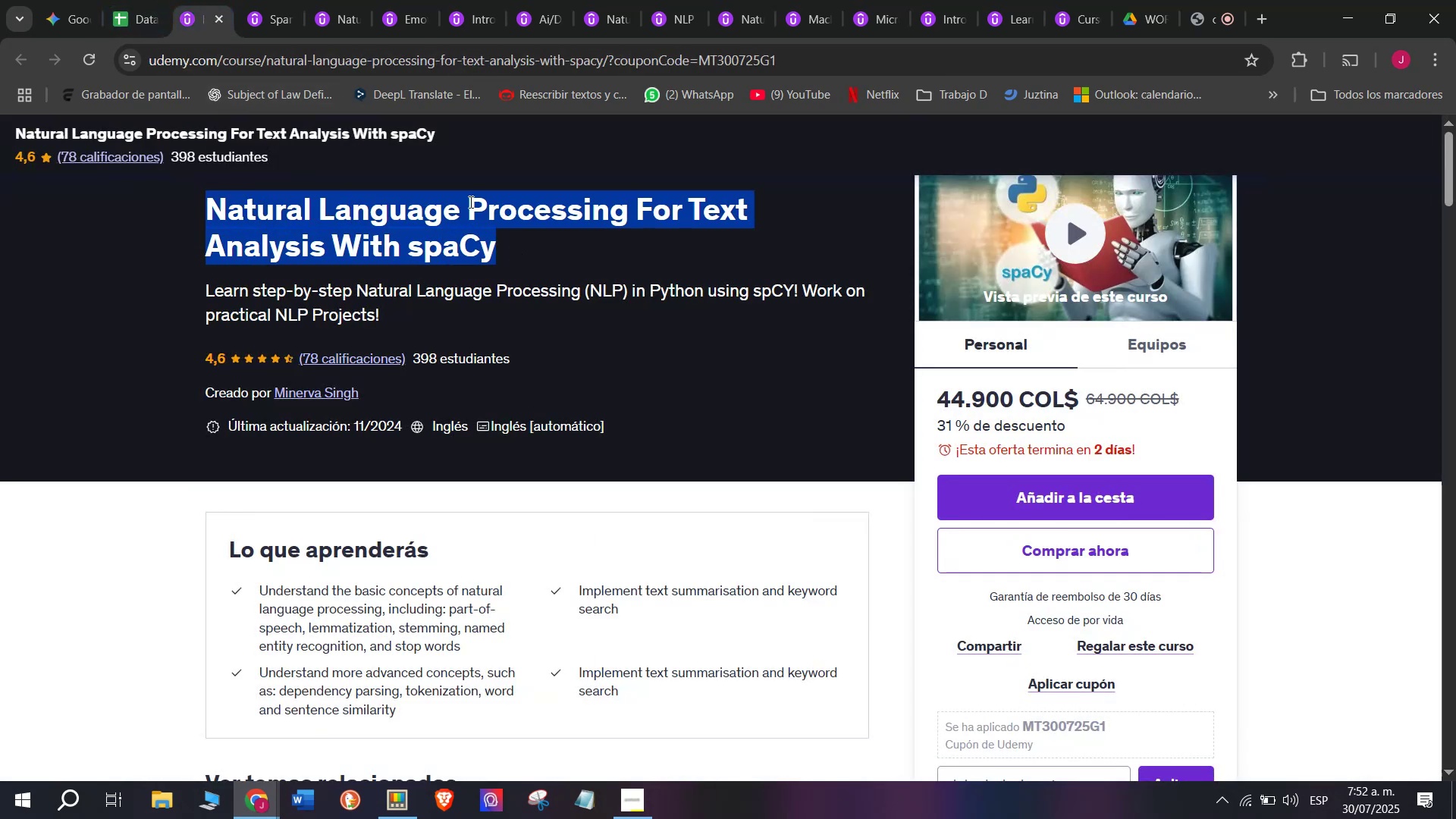 
key(Break)
 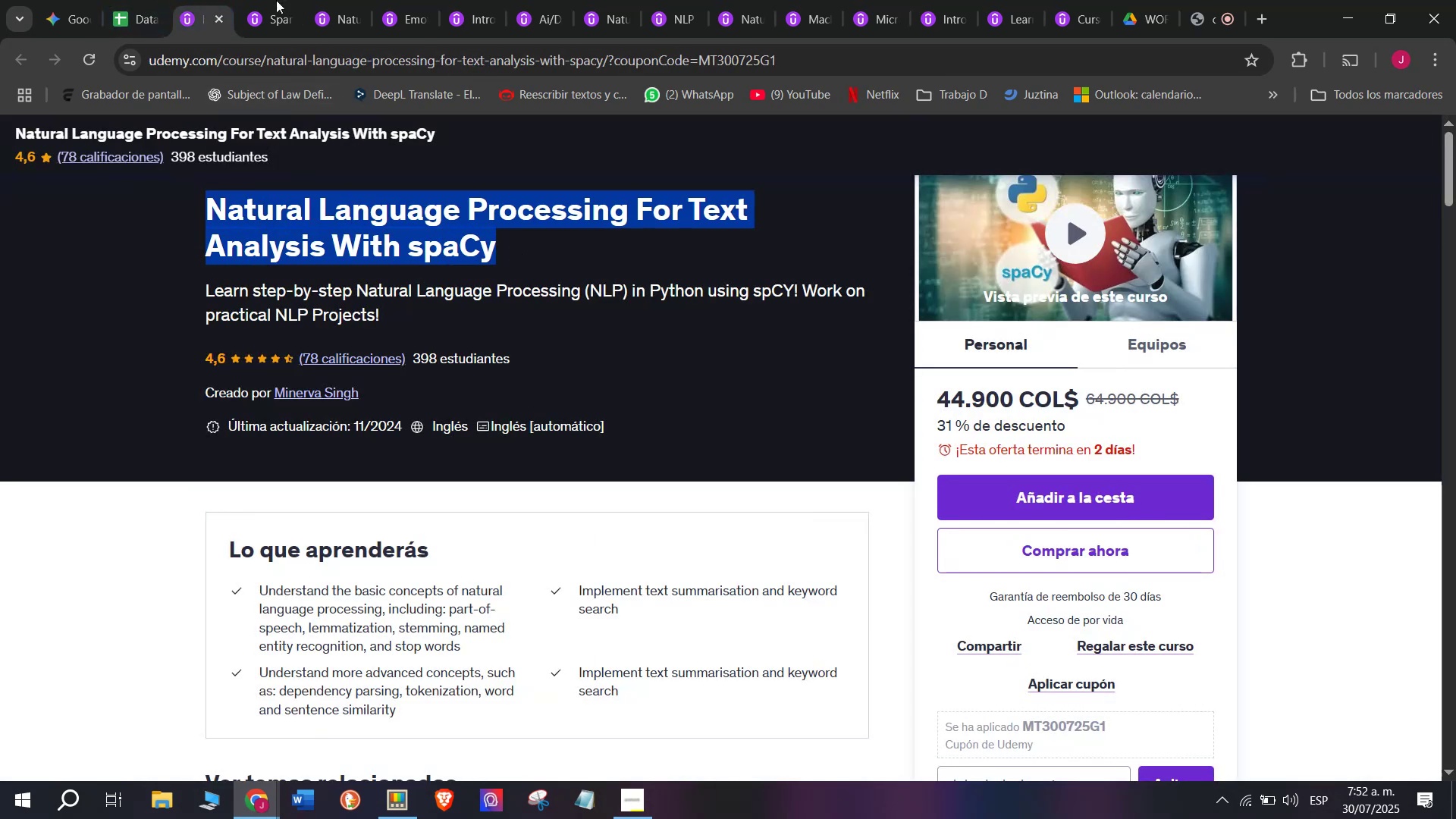 
key(Control+C)
 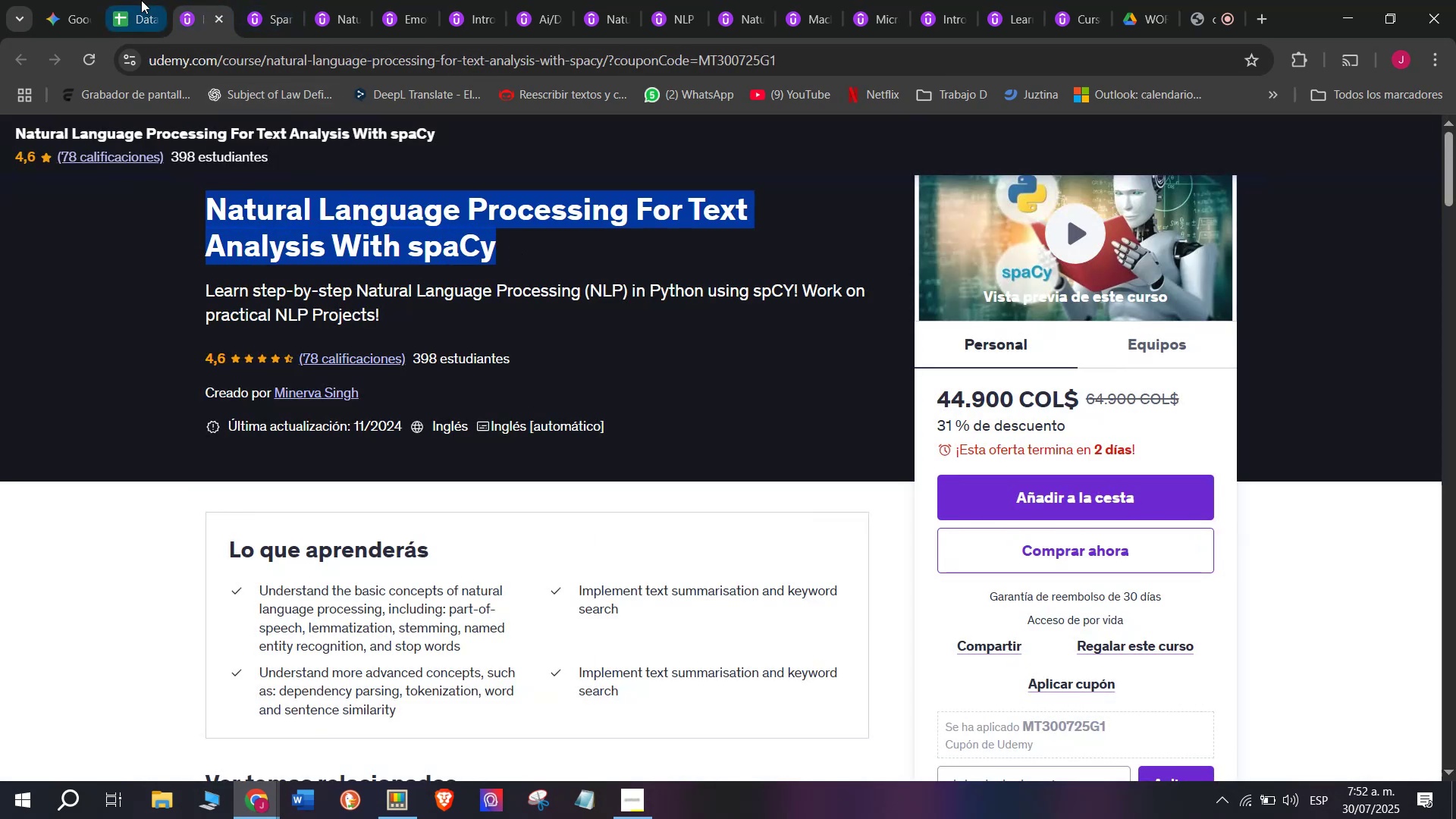 
key(Control+ControlLeft)
 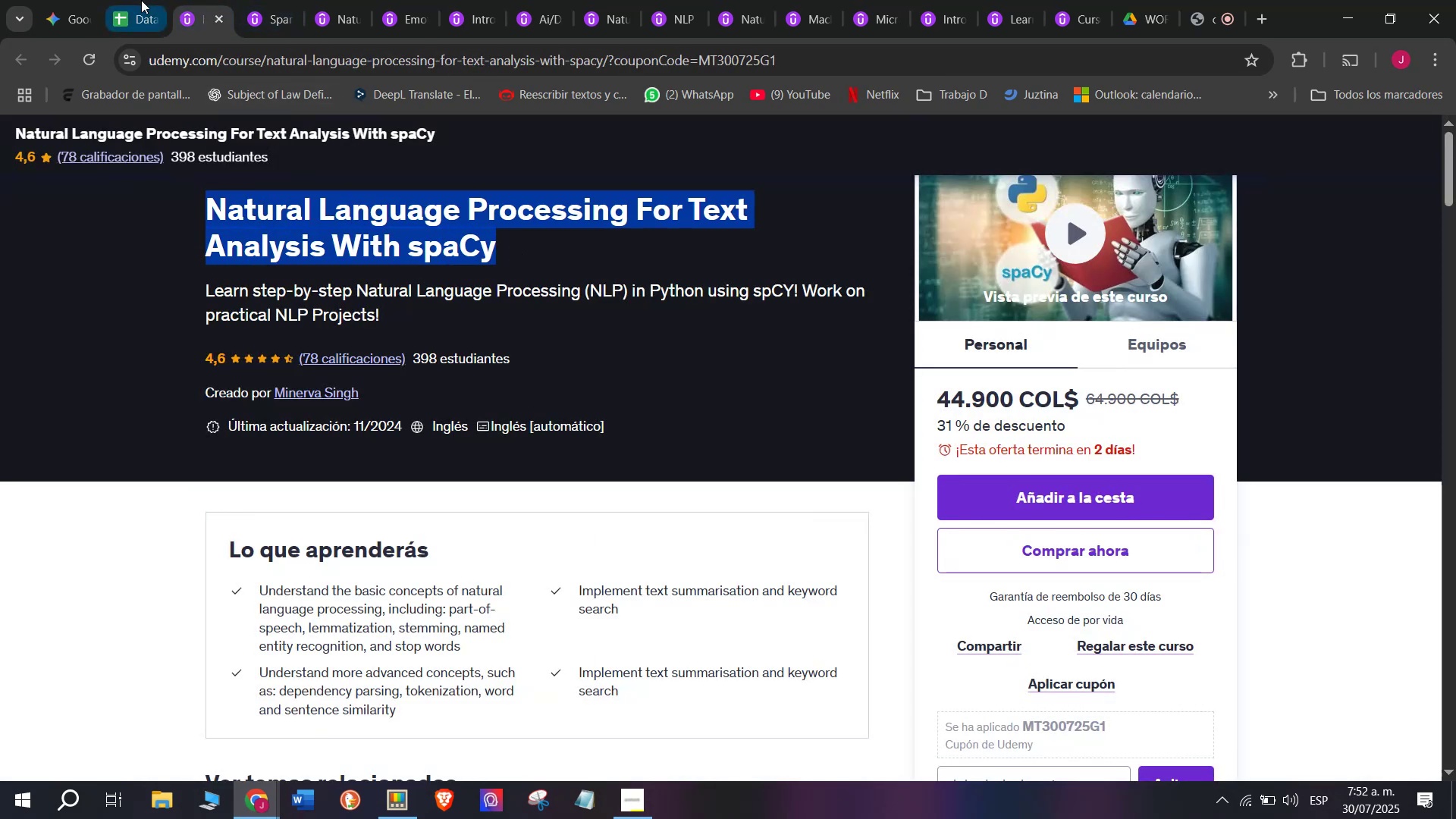 
left_click([141, 0])
 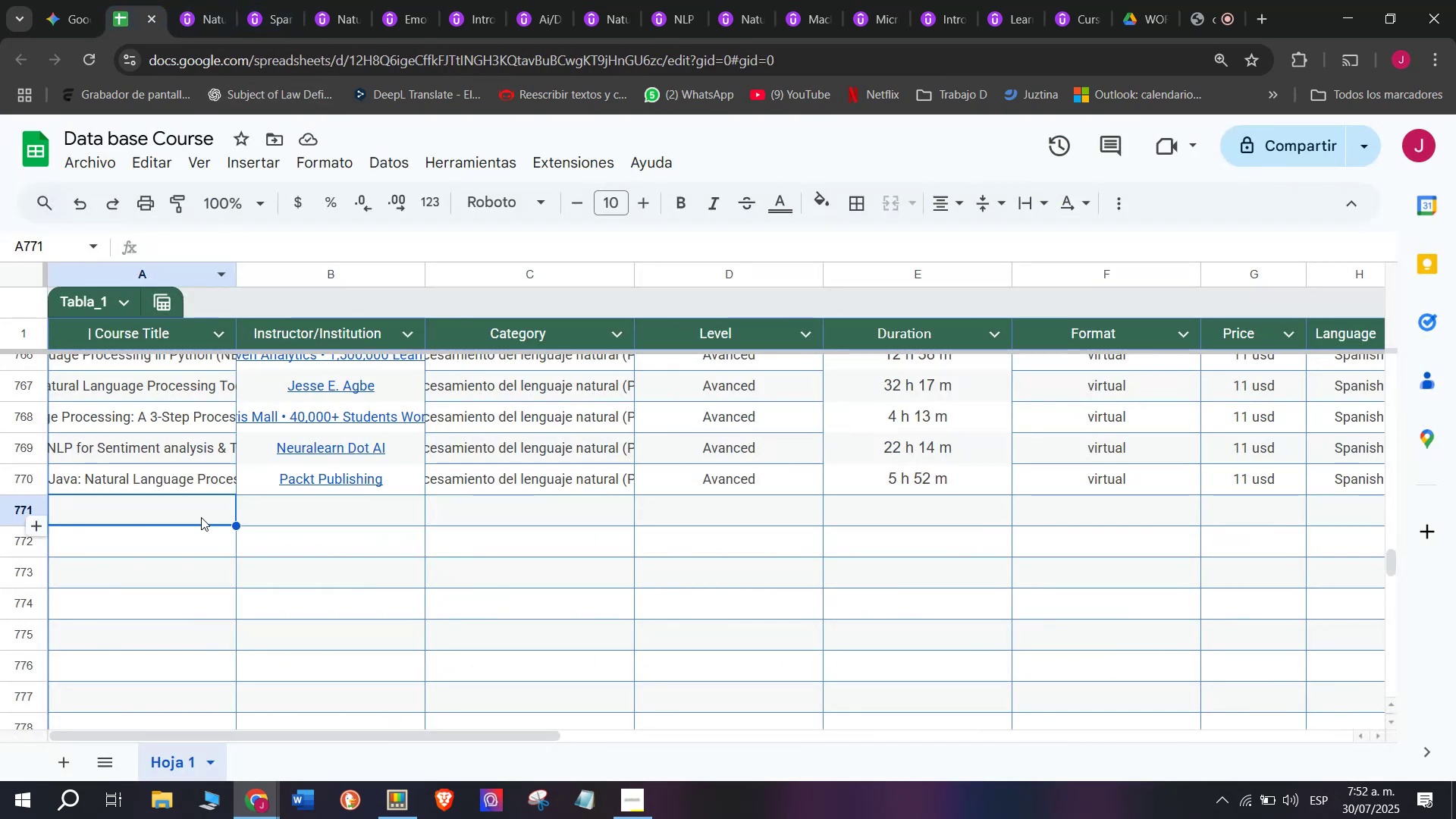 
double_click([200, 517])
 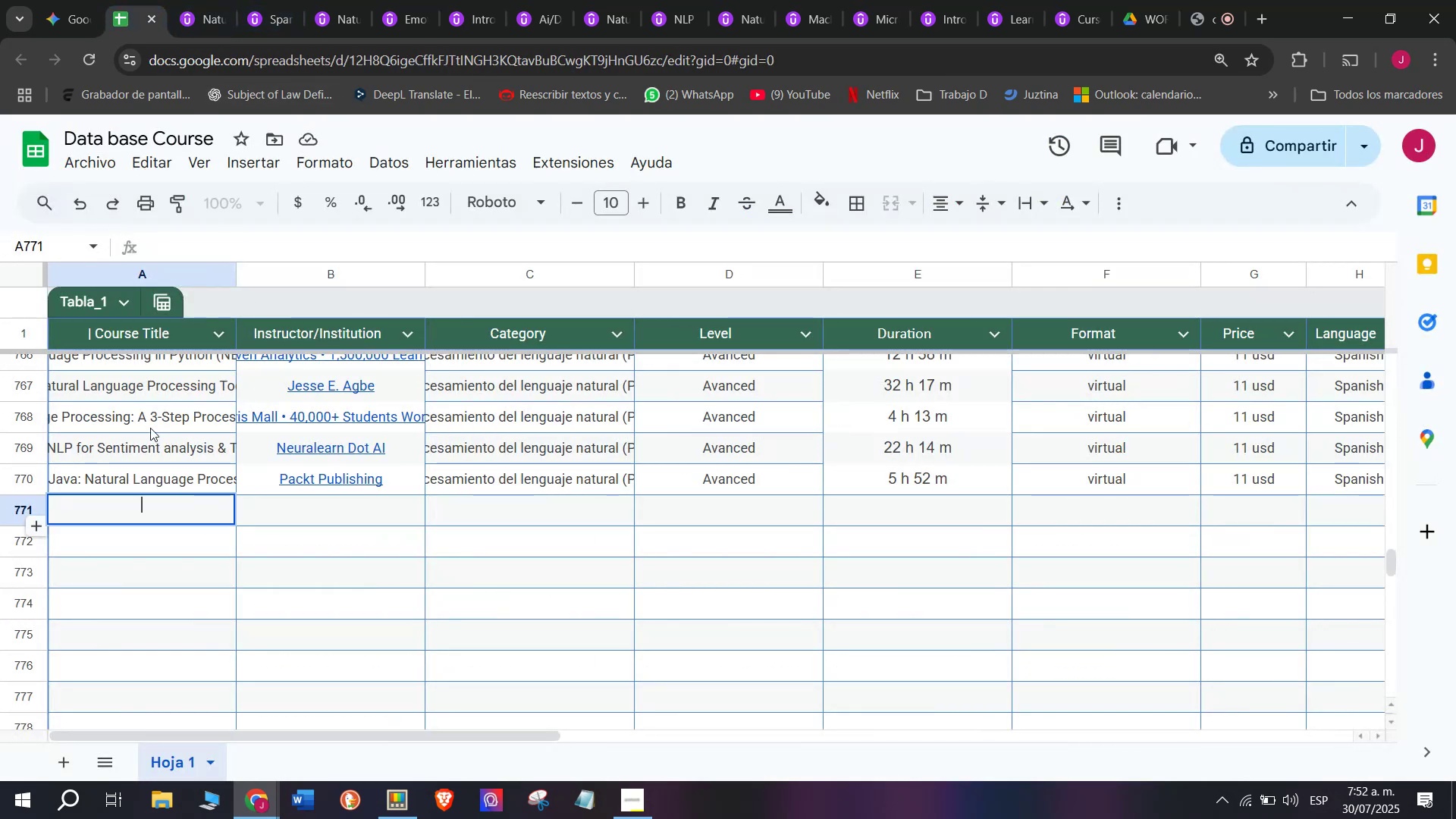 
key(Control+ControlLeft)
 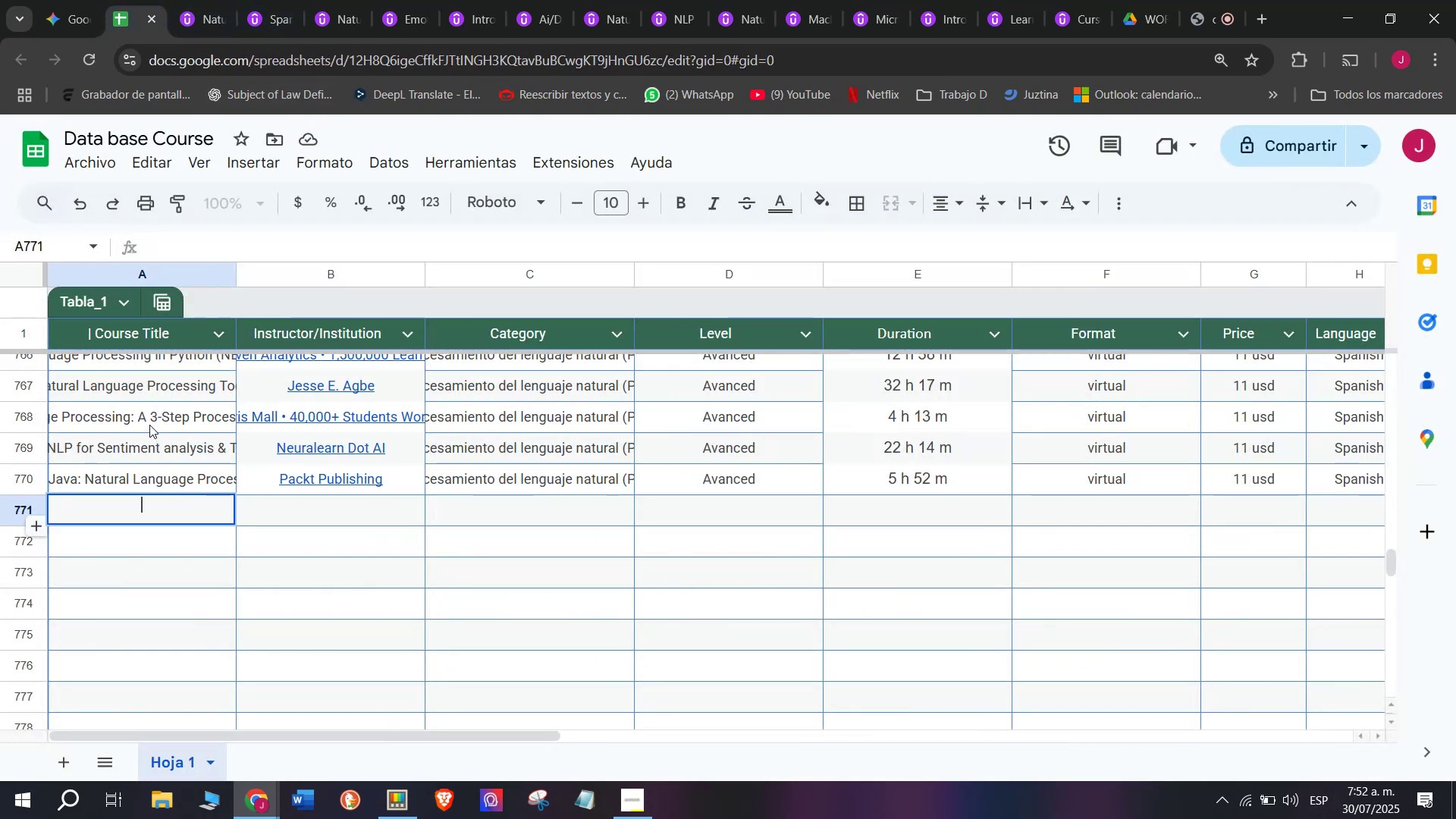 
key(Z)
 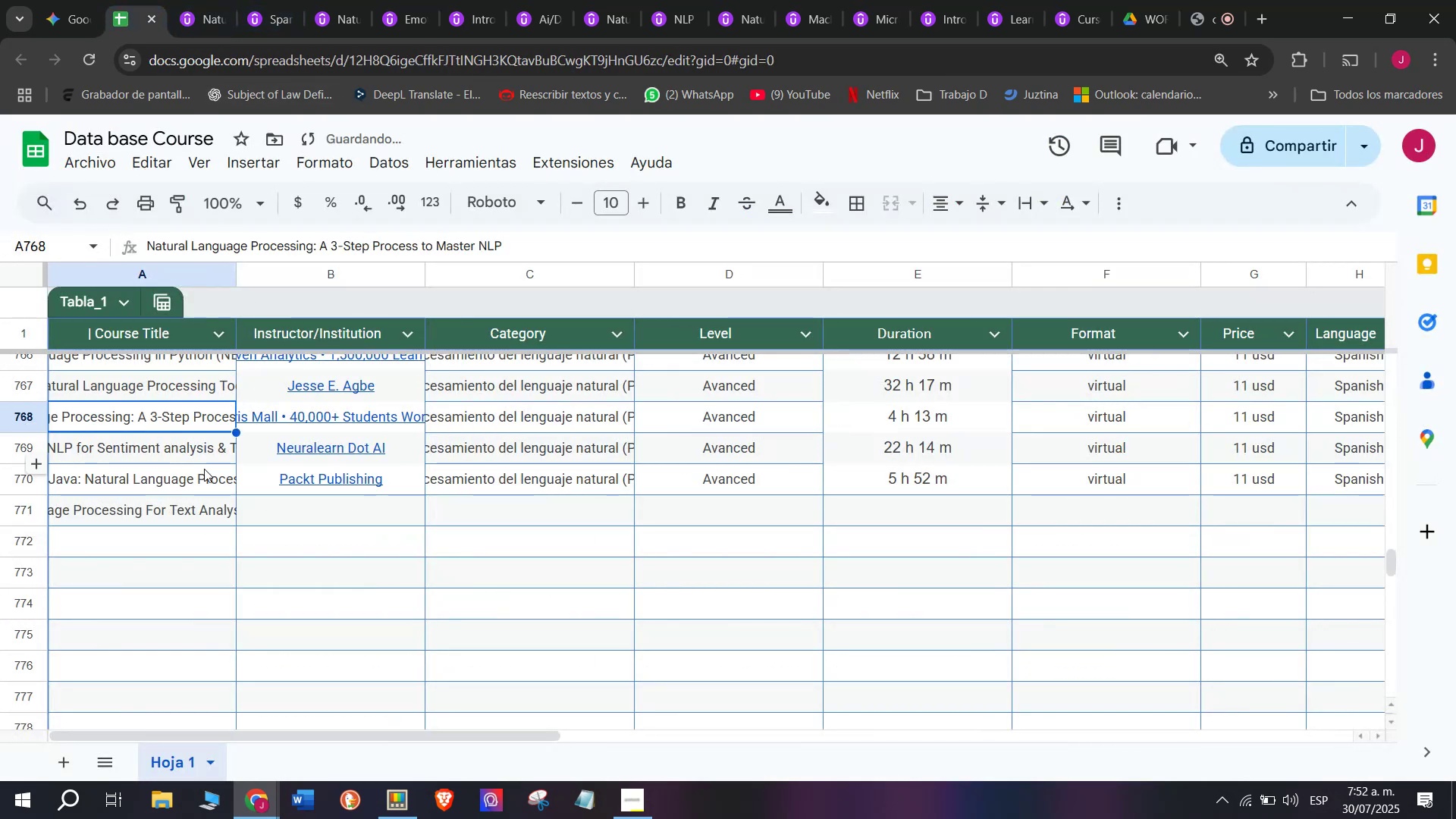 
key(Control+V)
 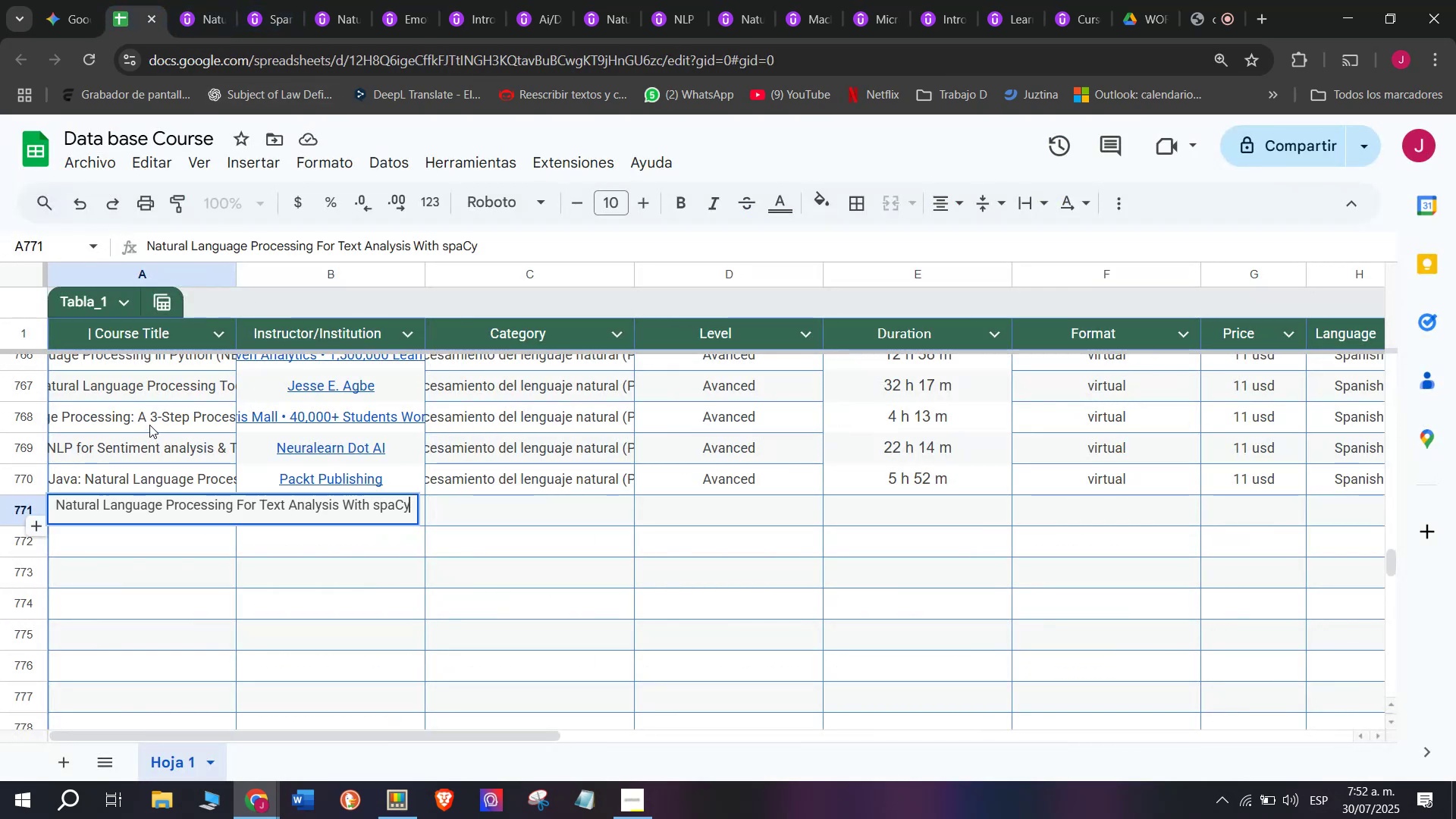 
left_click([149, 425])
 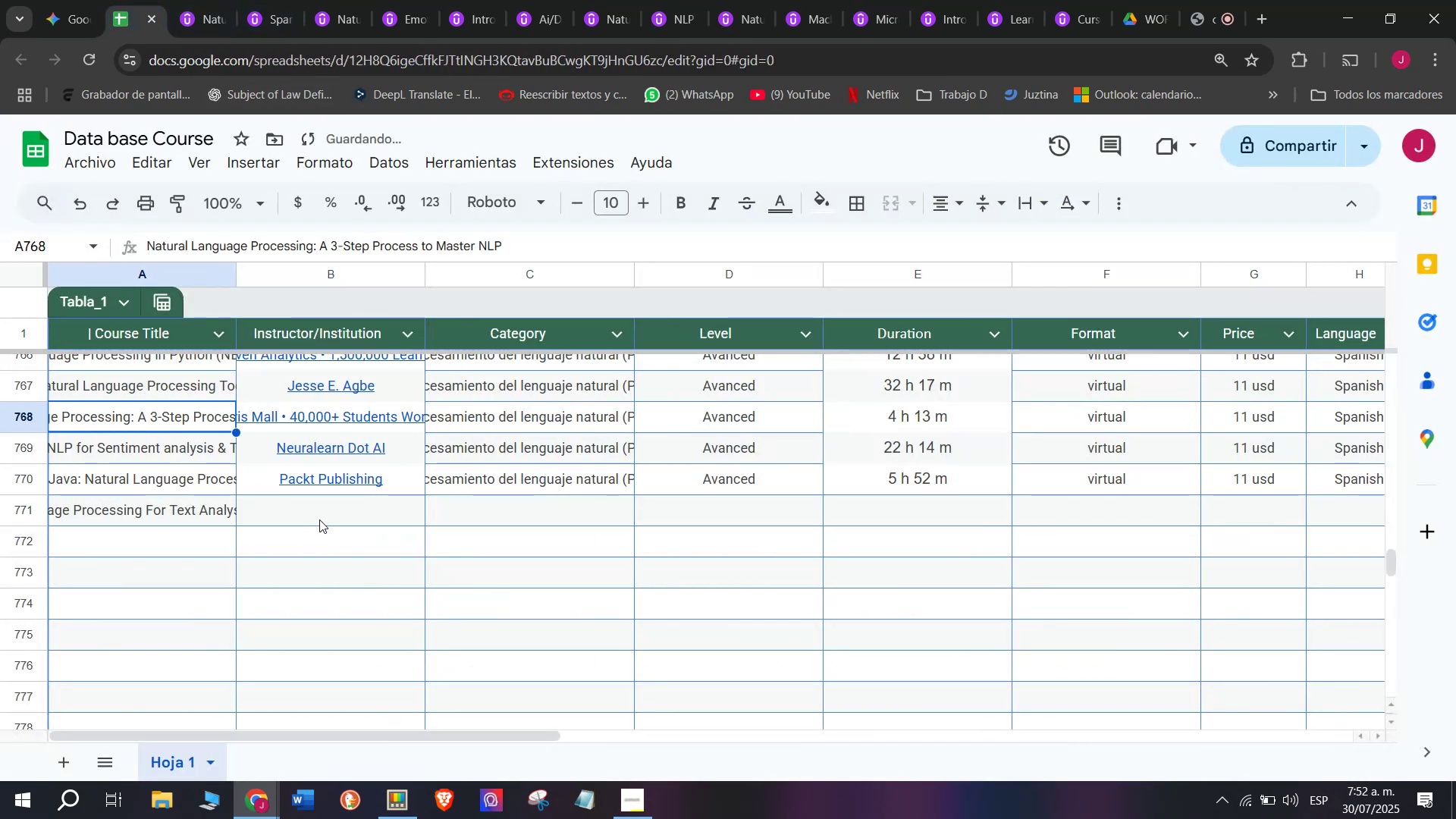 
left_click([319, 519])
 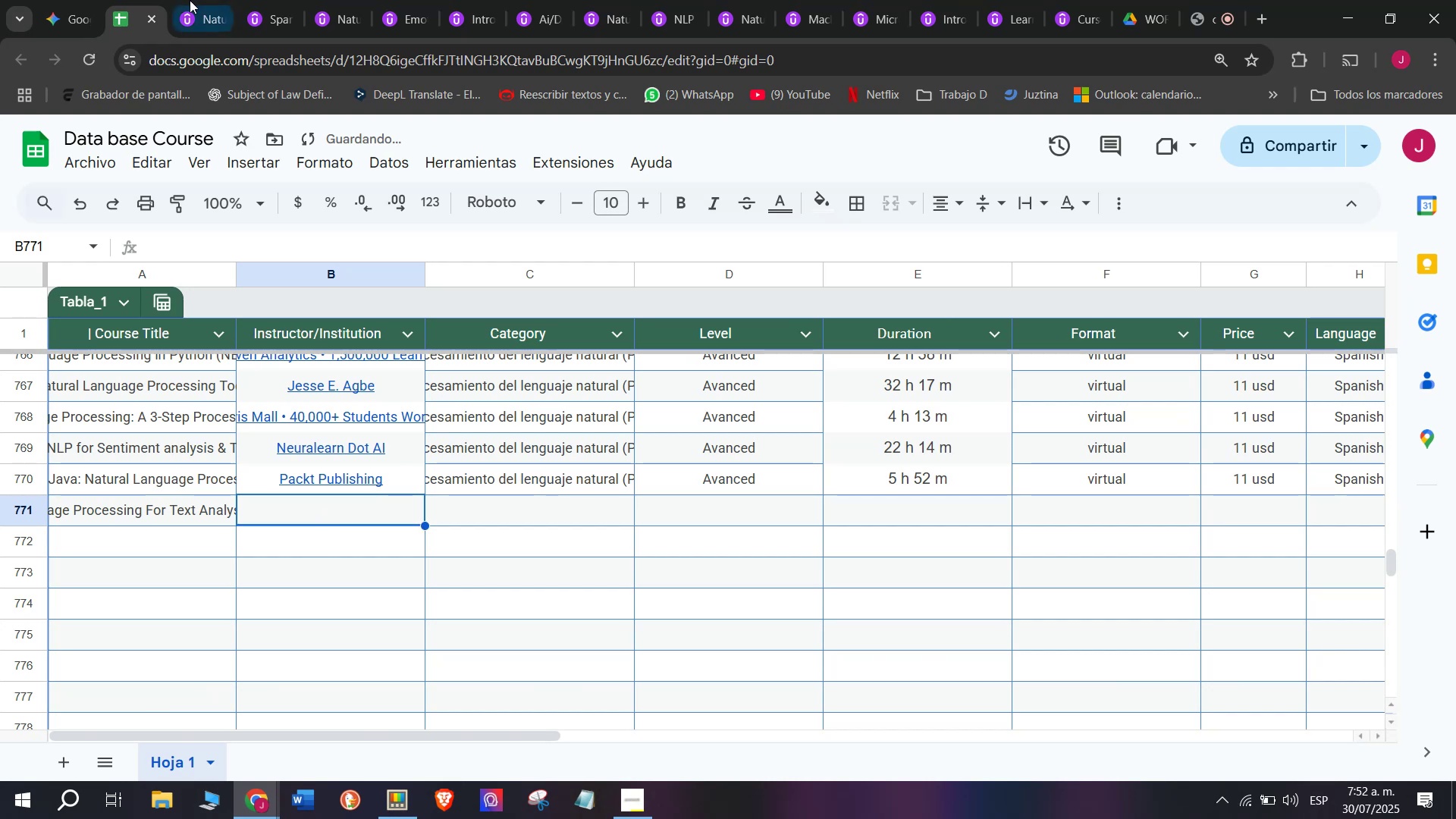 
left_click([184, 0])
 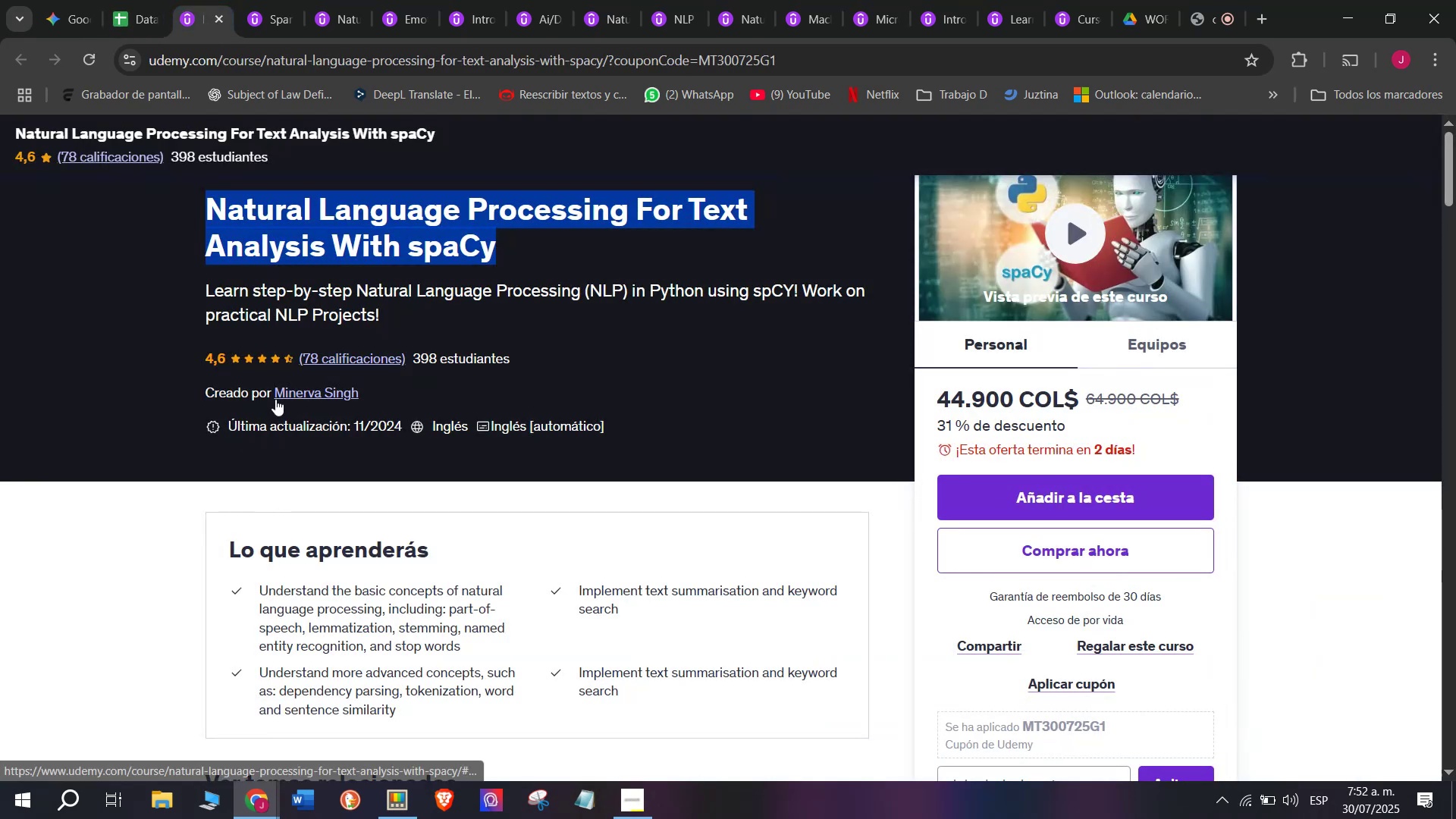 
left_click([290, 388])
 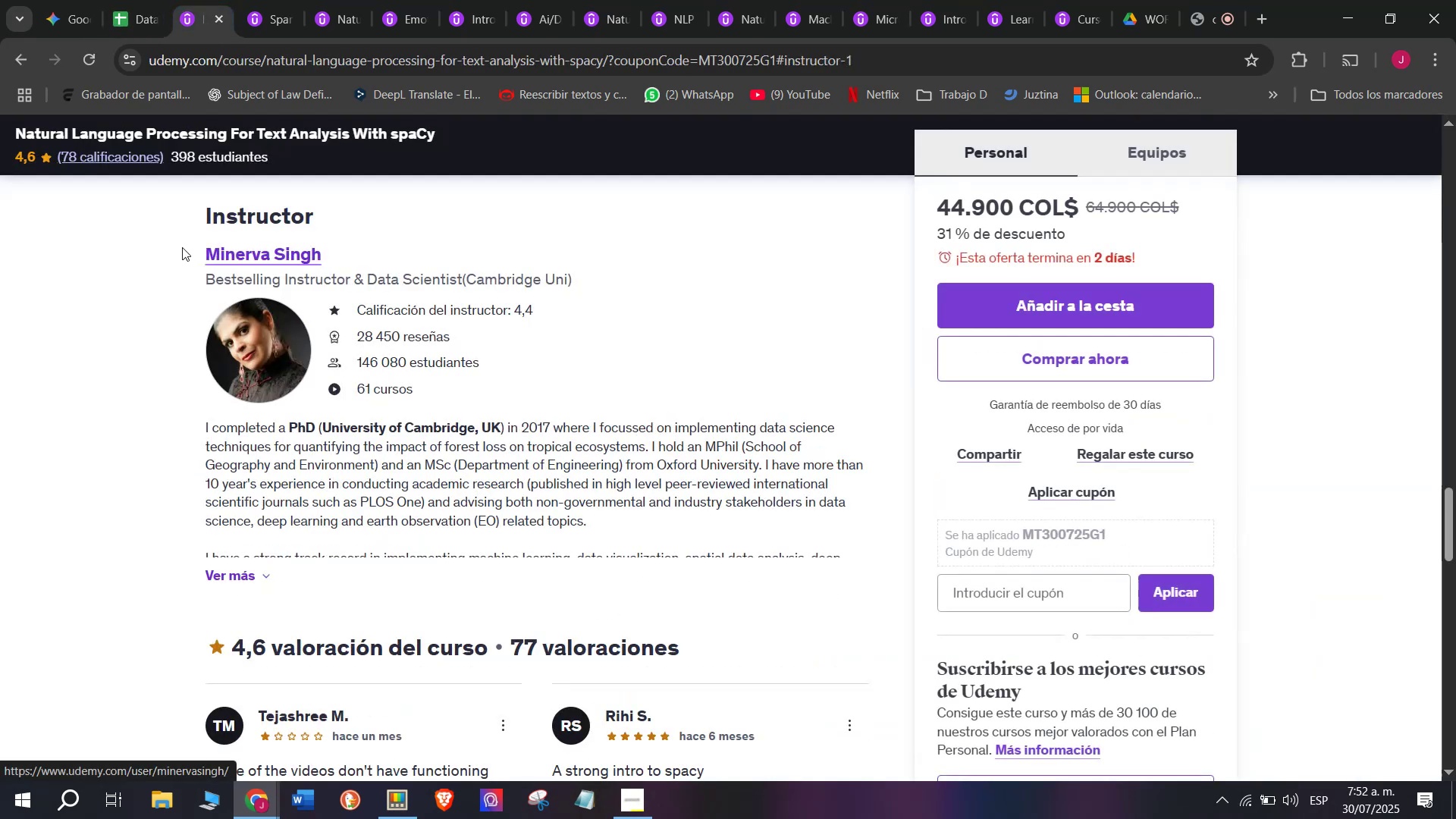 
left_click_drag(start_coordinate=[182, 247], to_coordinate=[340, 250])
 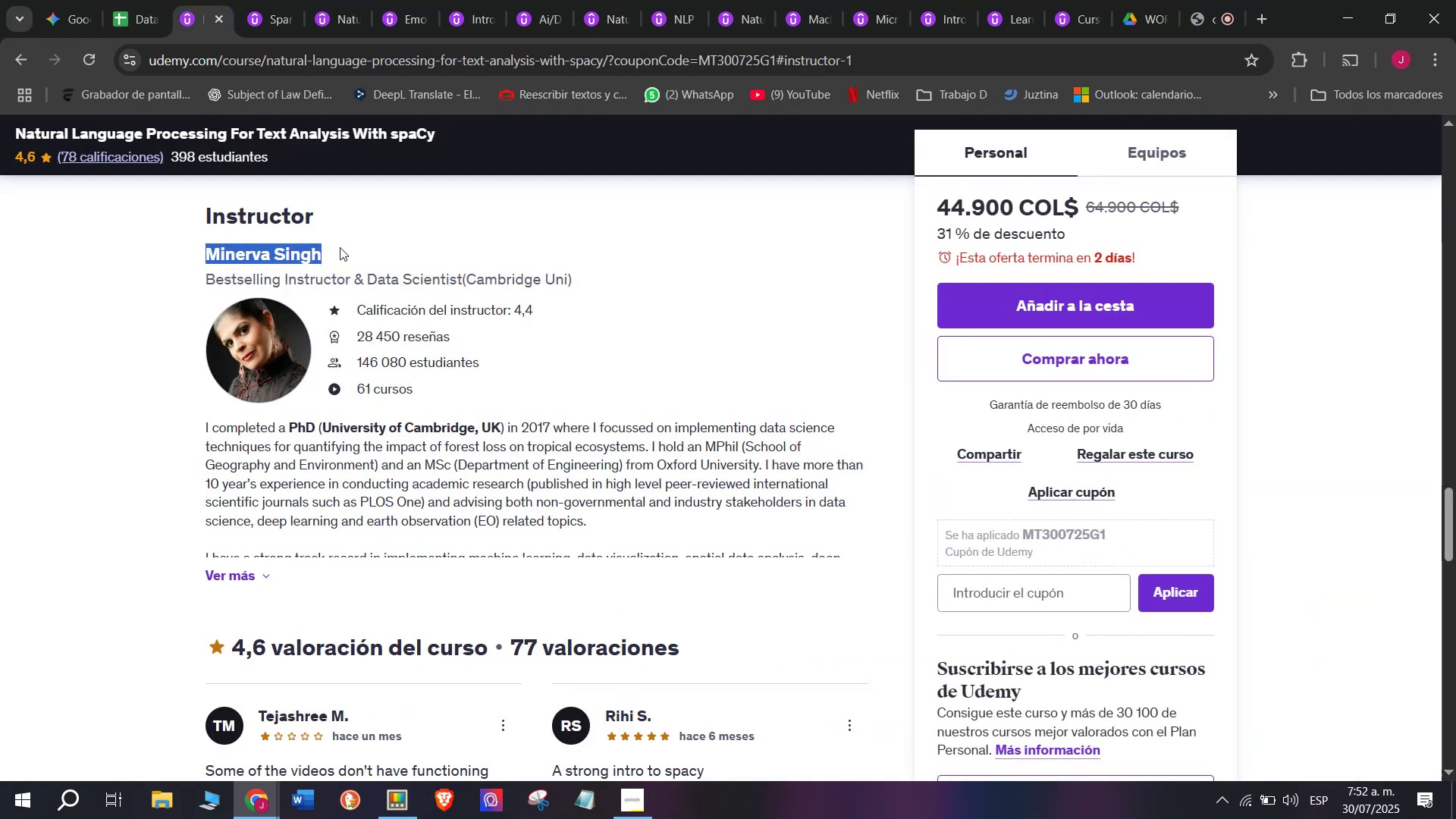 
key(Control+ControlLeft)
 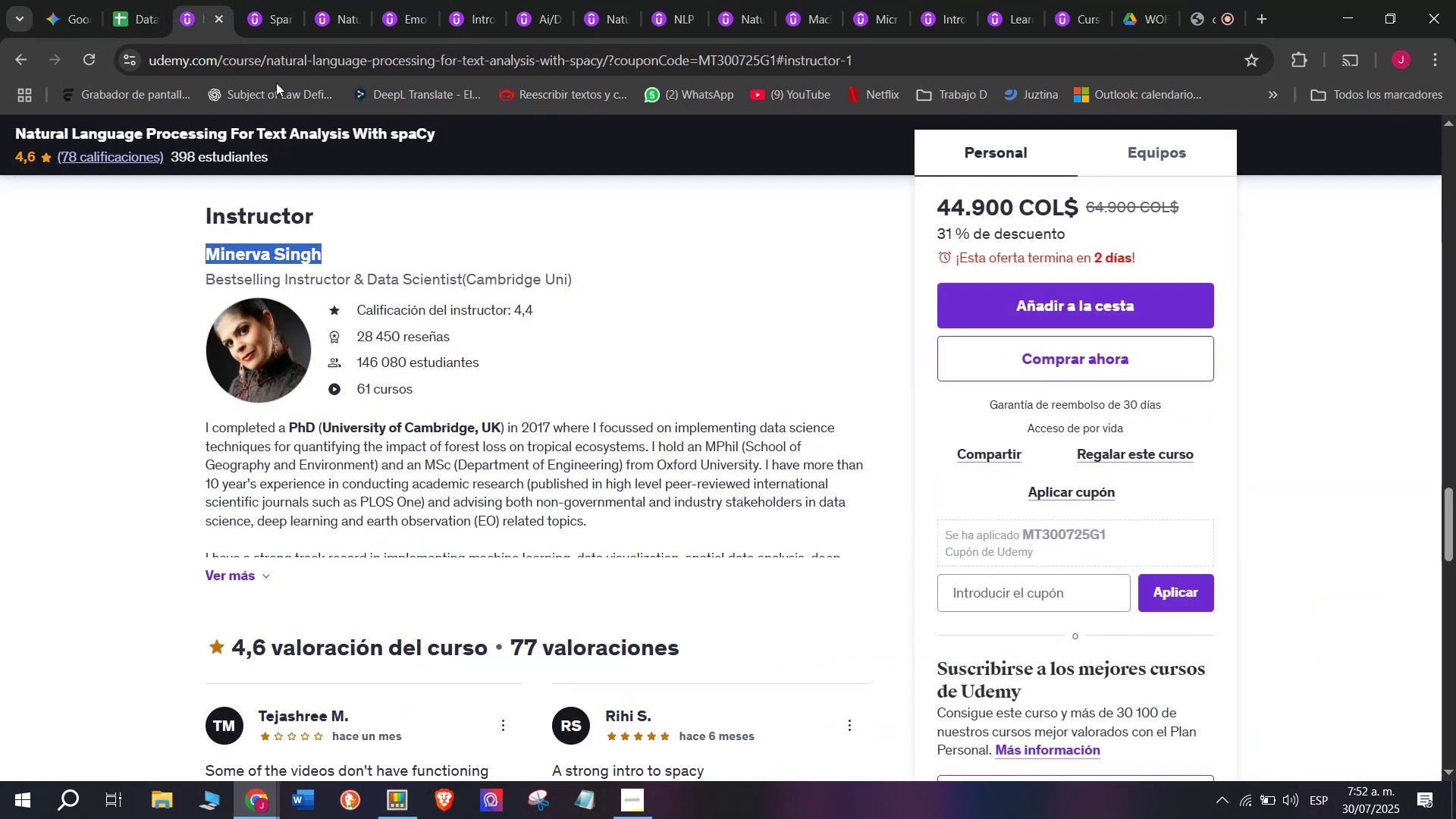 
key(Break)
 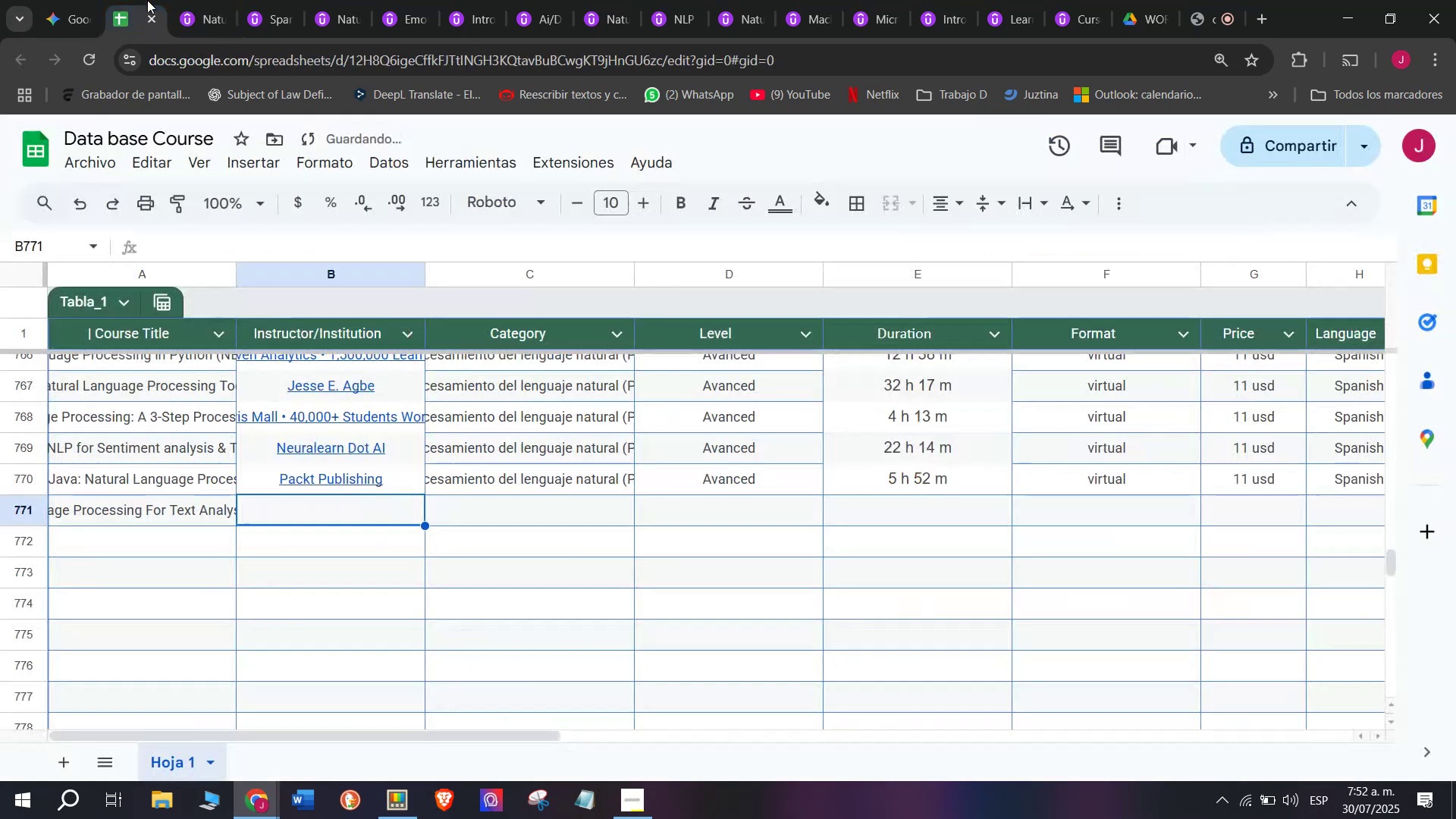 
key(Control+C)
 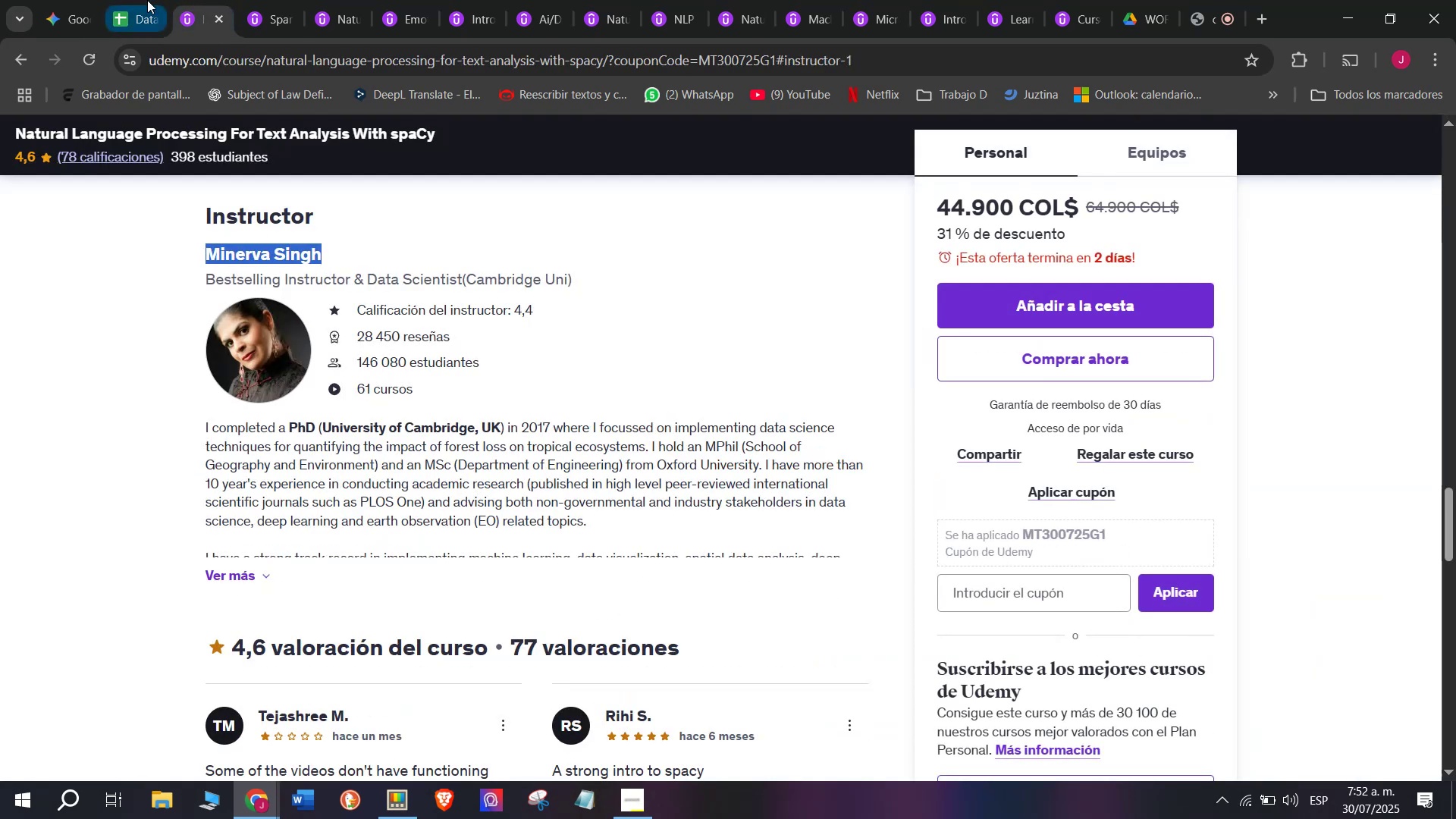 
left_click([147, 0])
 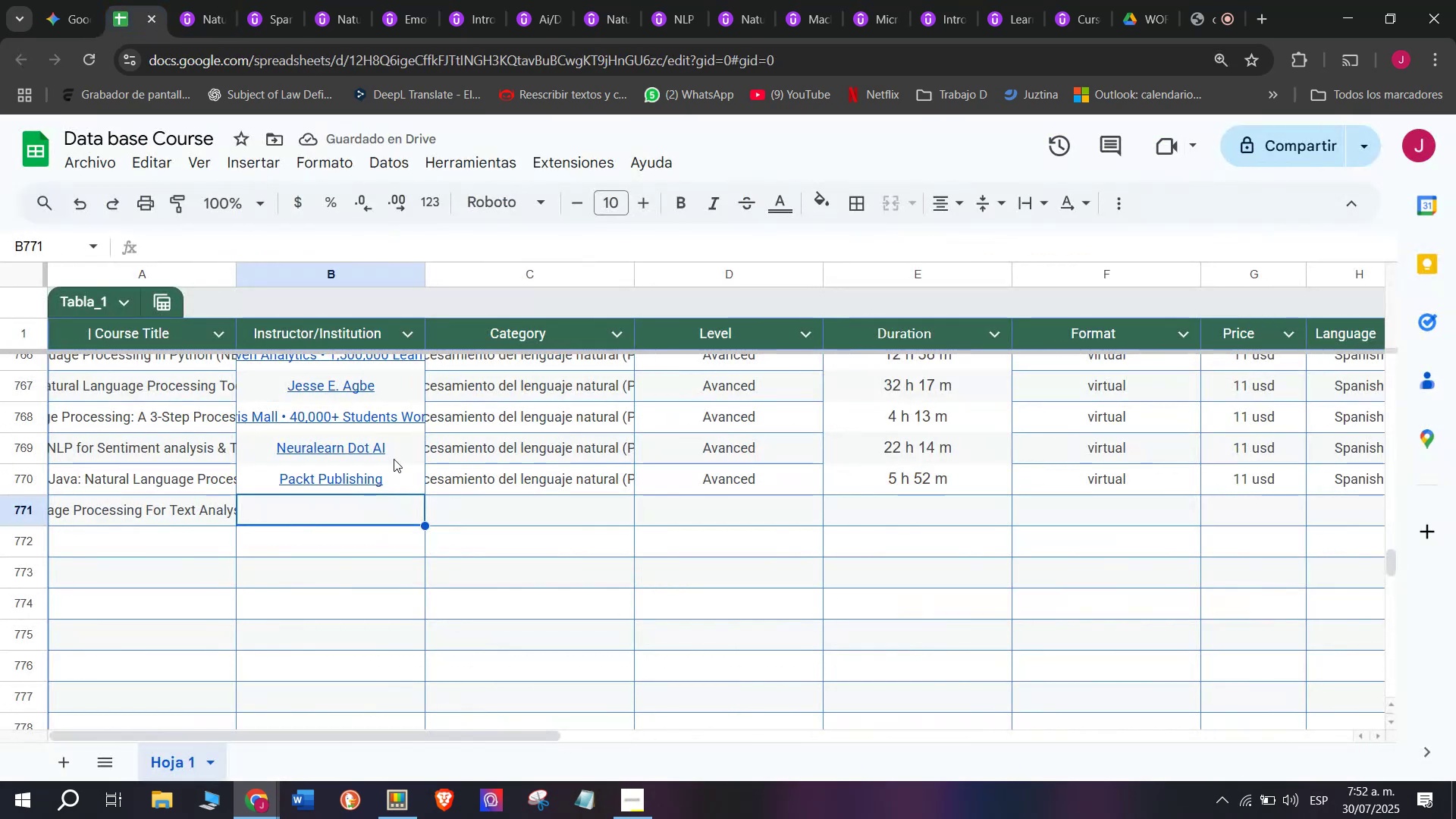 
key(Control+ControlLeft)
 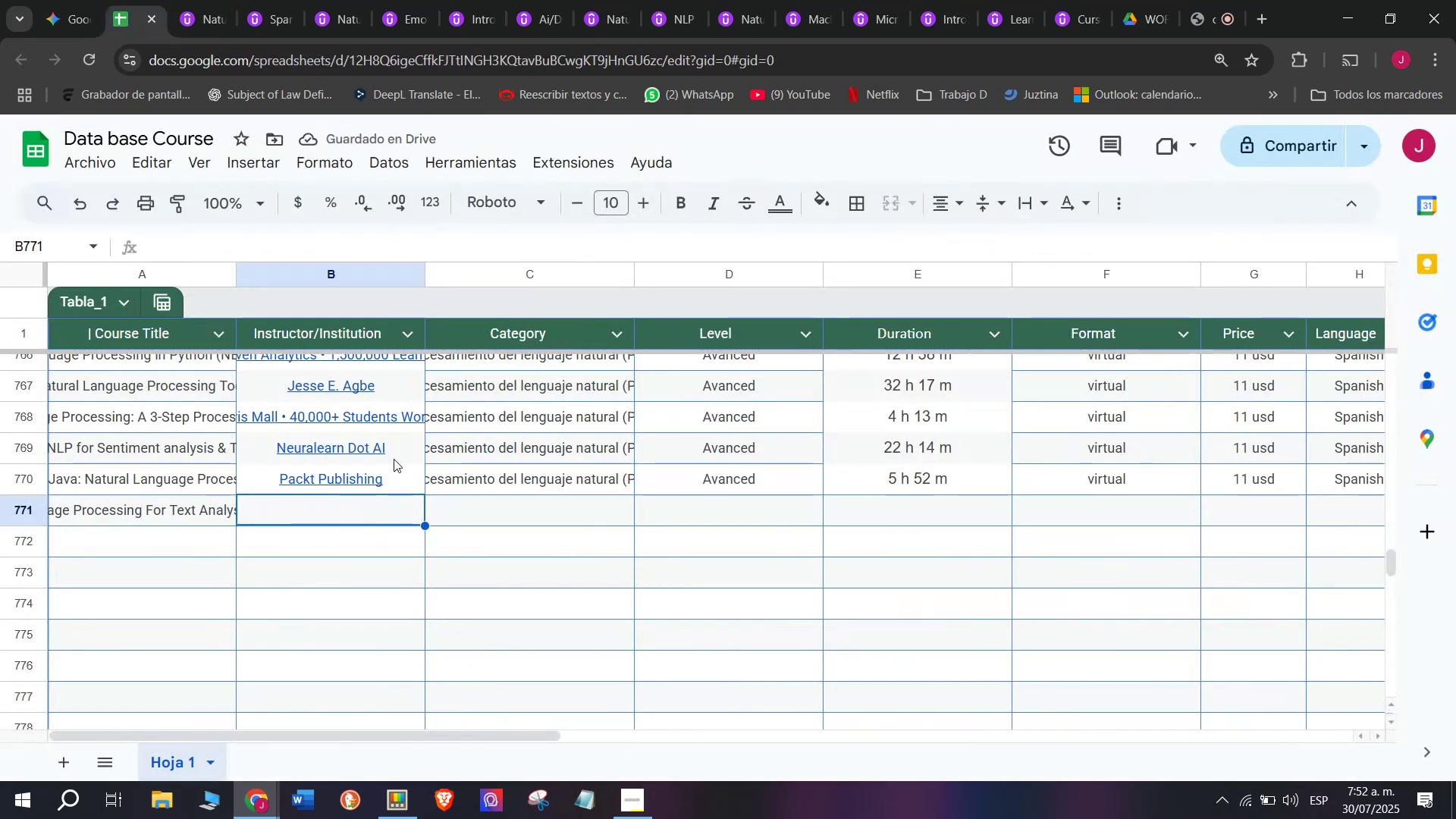 
key(Z)
 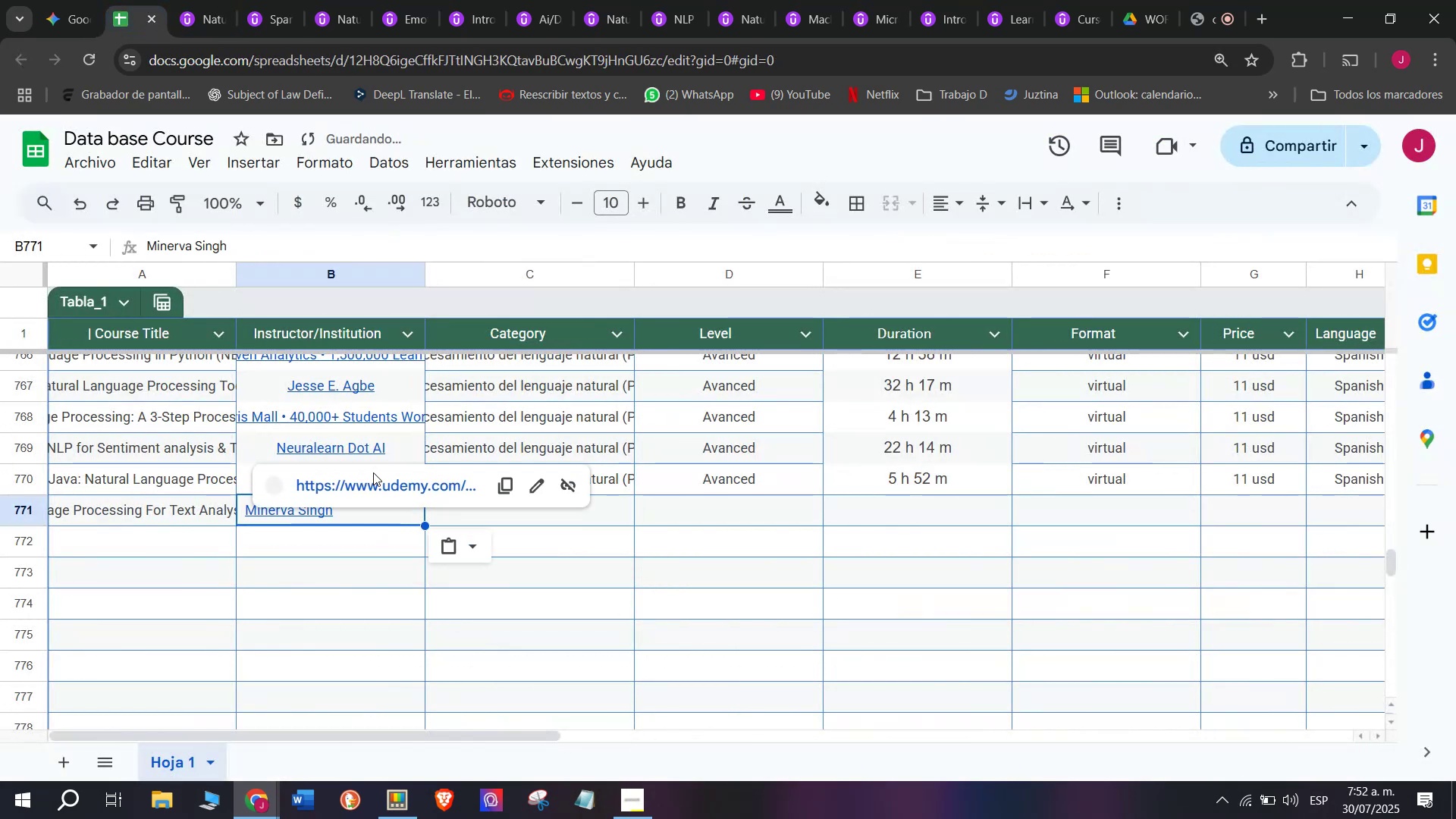 
key(Control+V)
 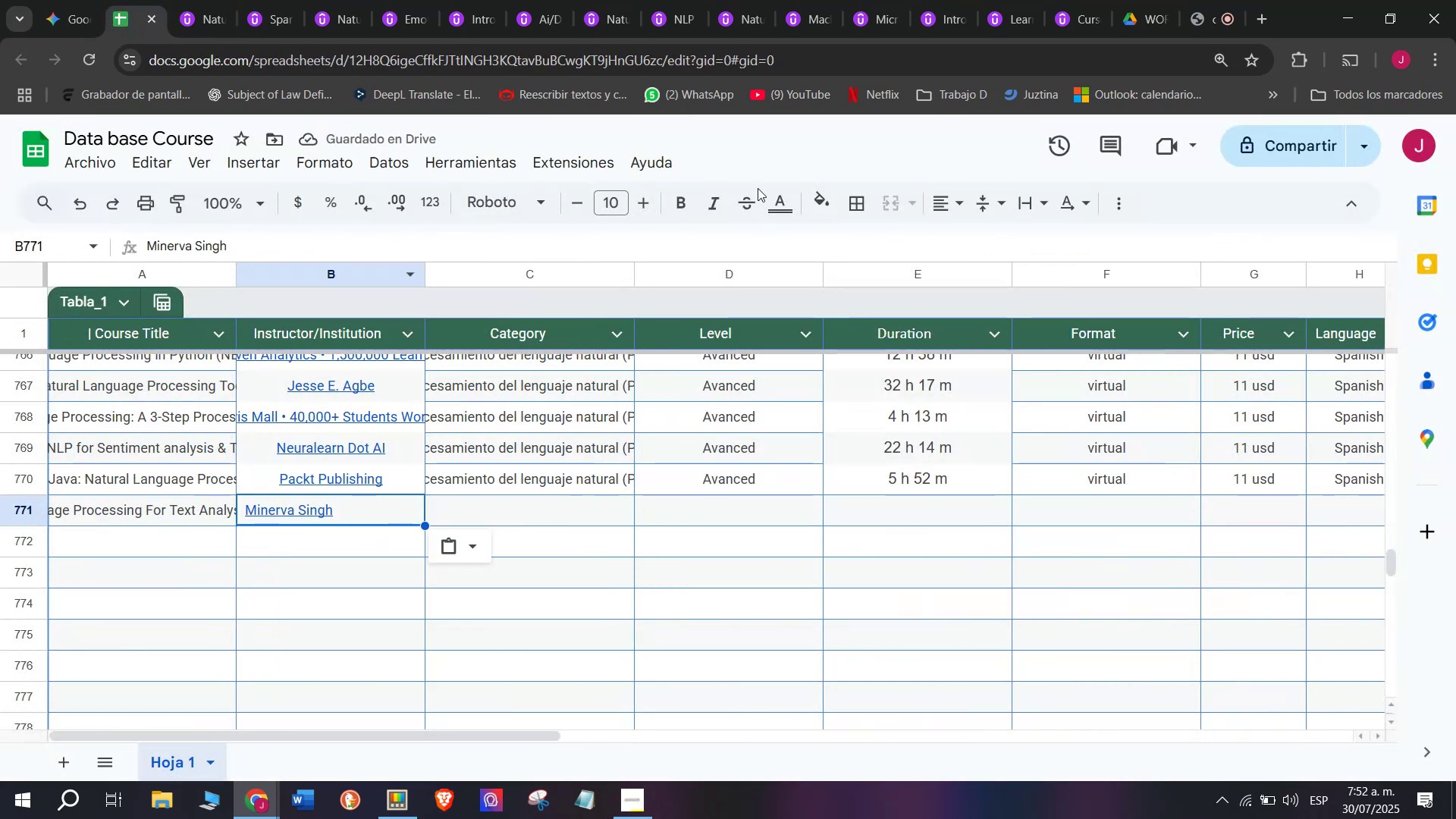 
left_click([934, 203])
 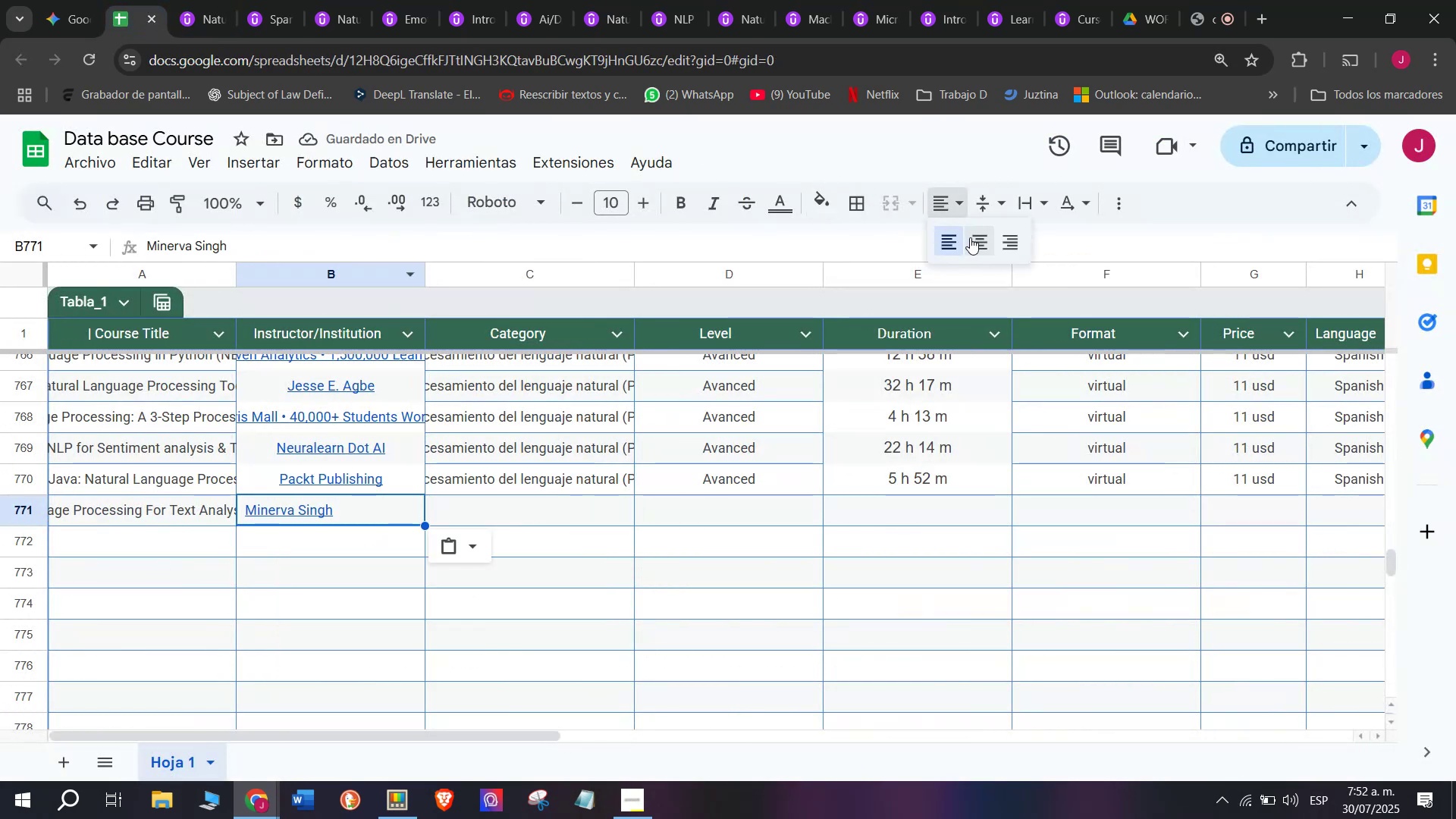 
left_click([971, 237])
 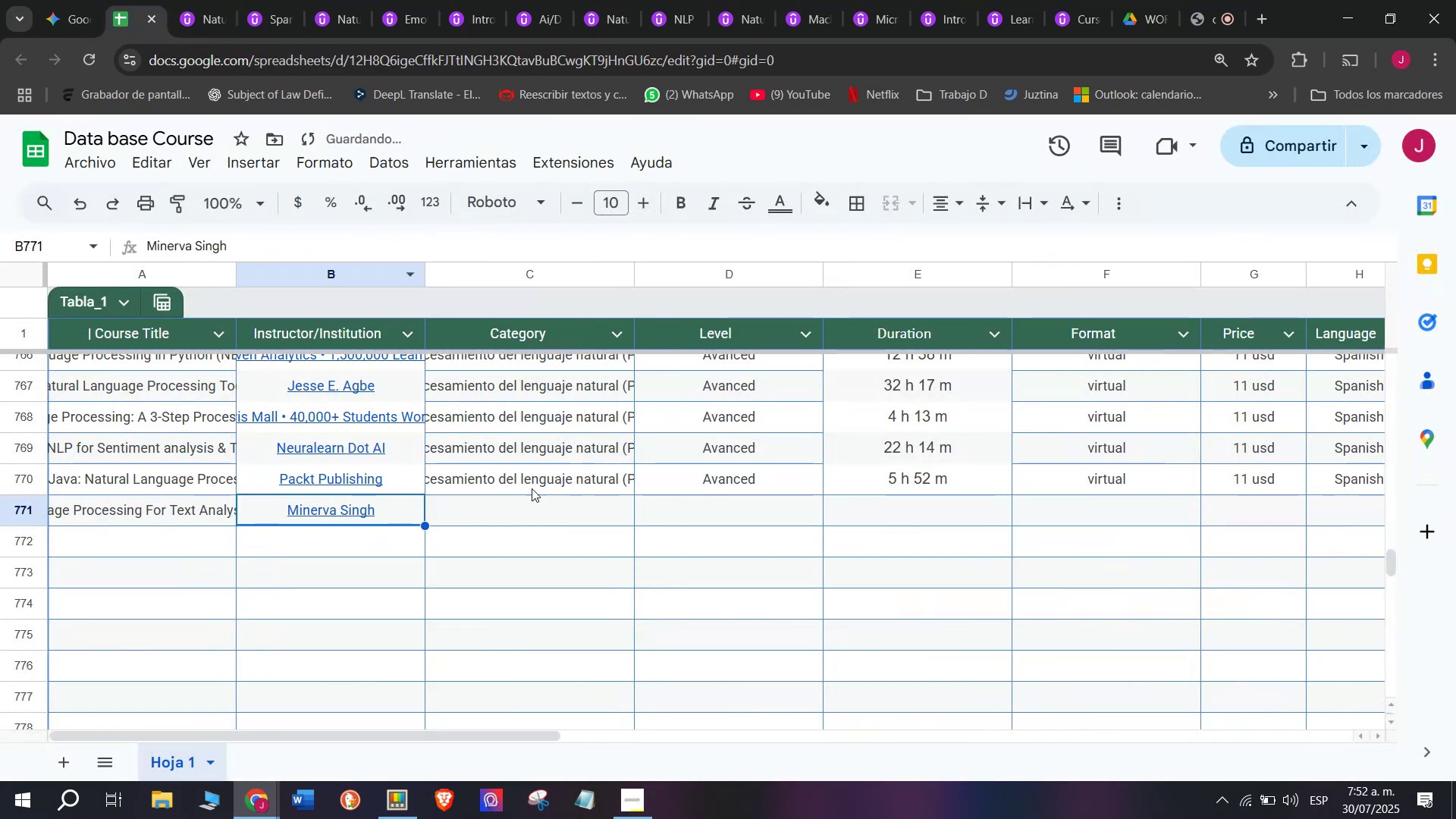 
left_click([523, 494])
 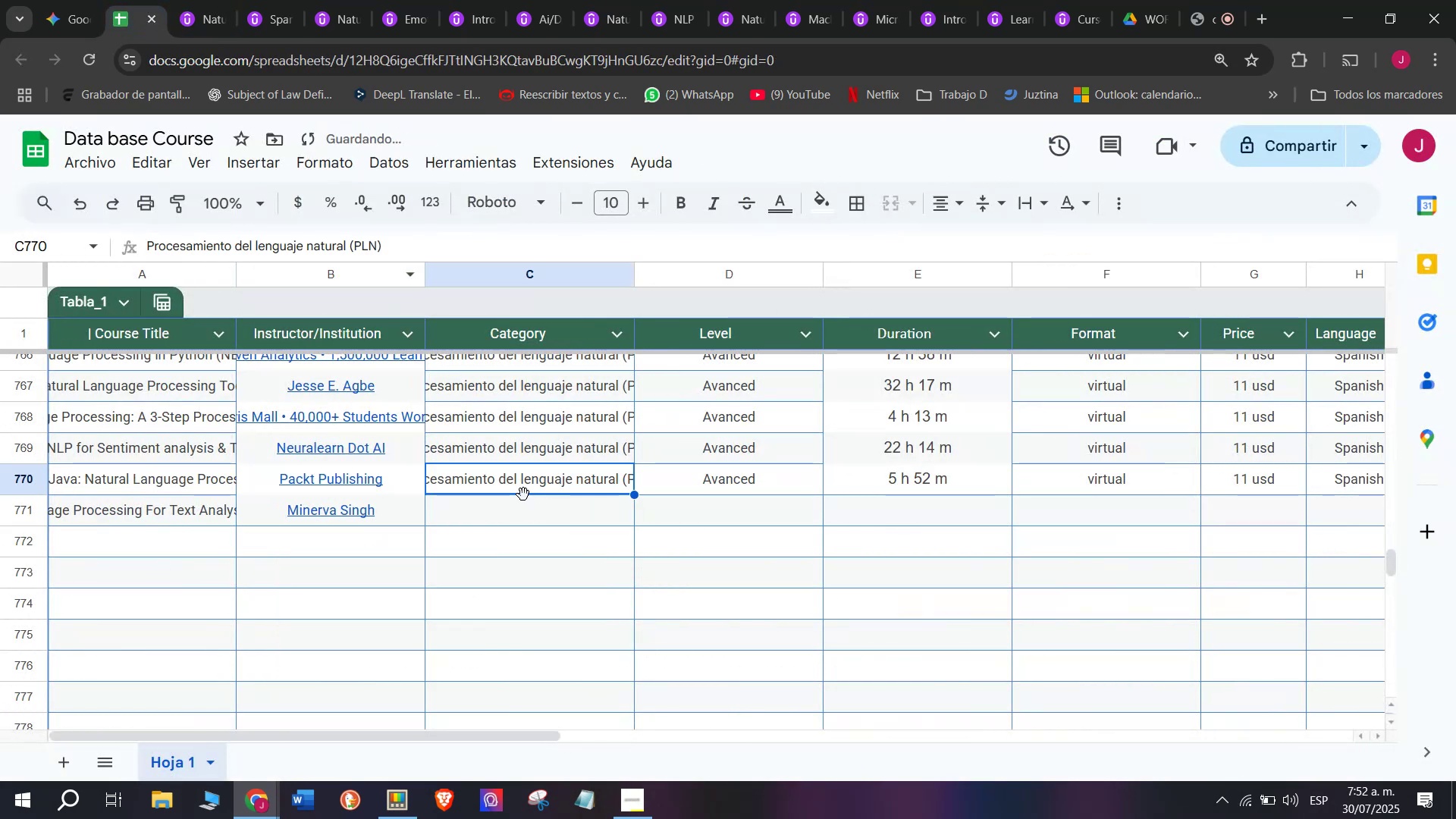 
key(Control+ControlLeft)
 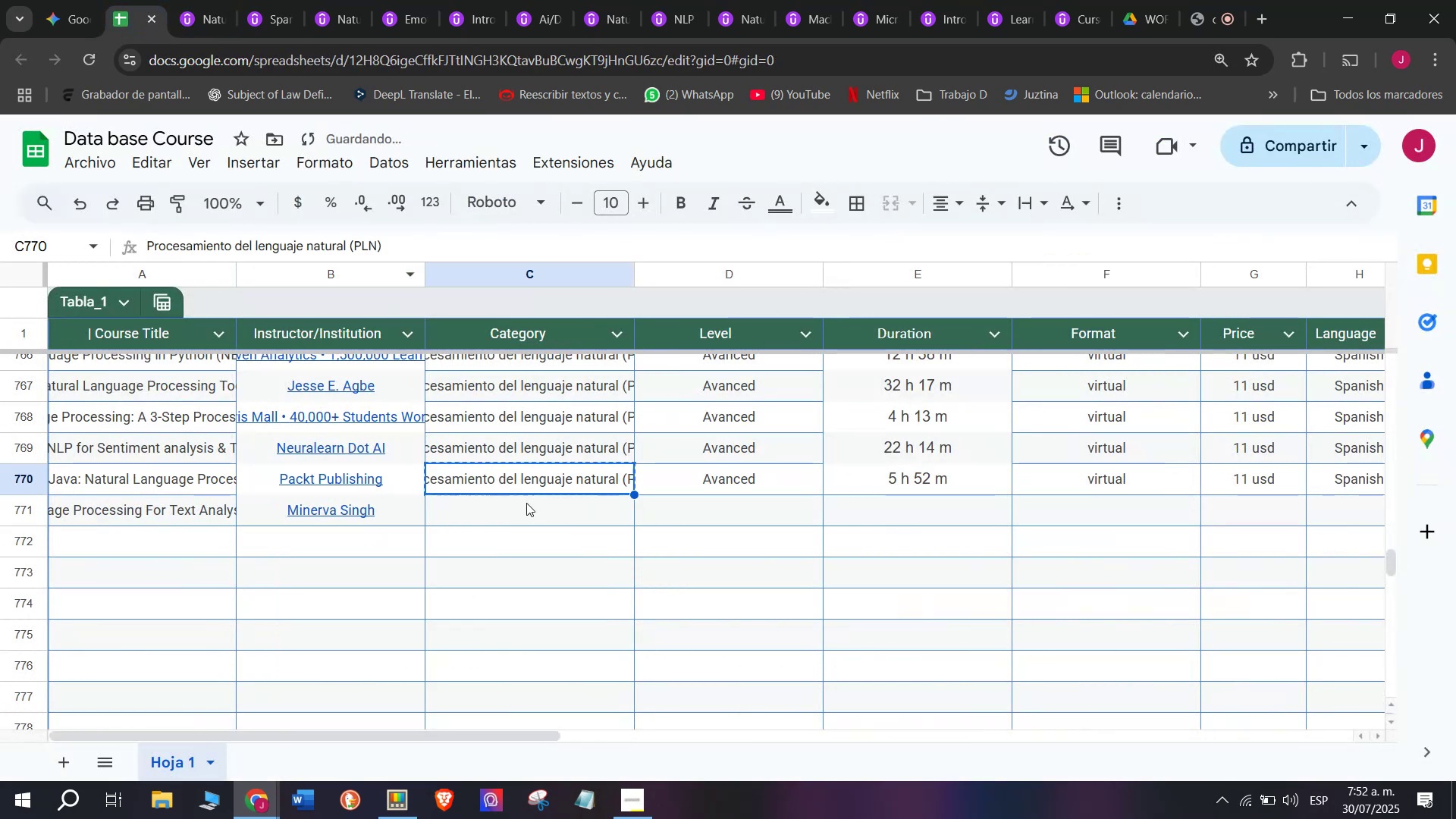 
key(Break)
 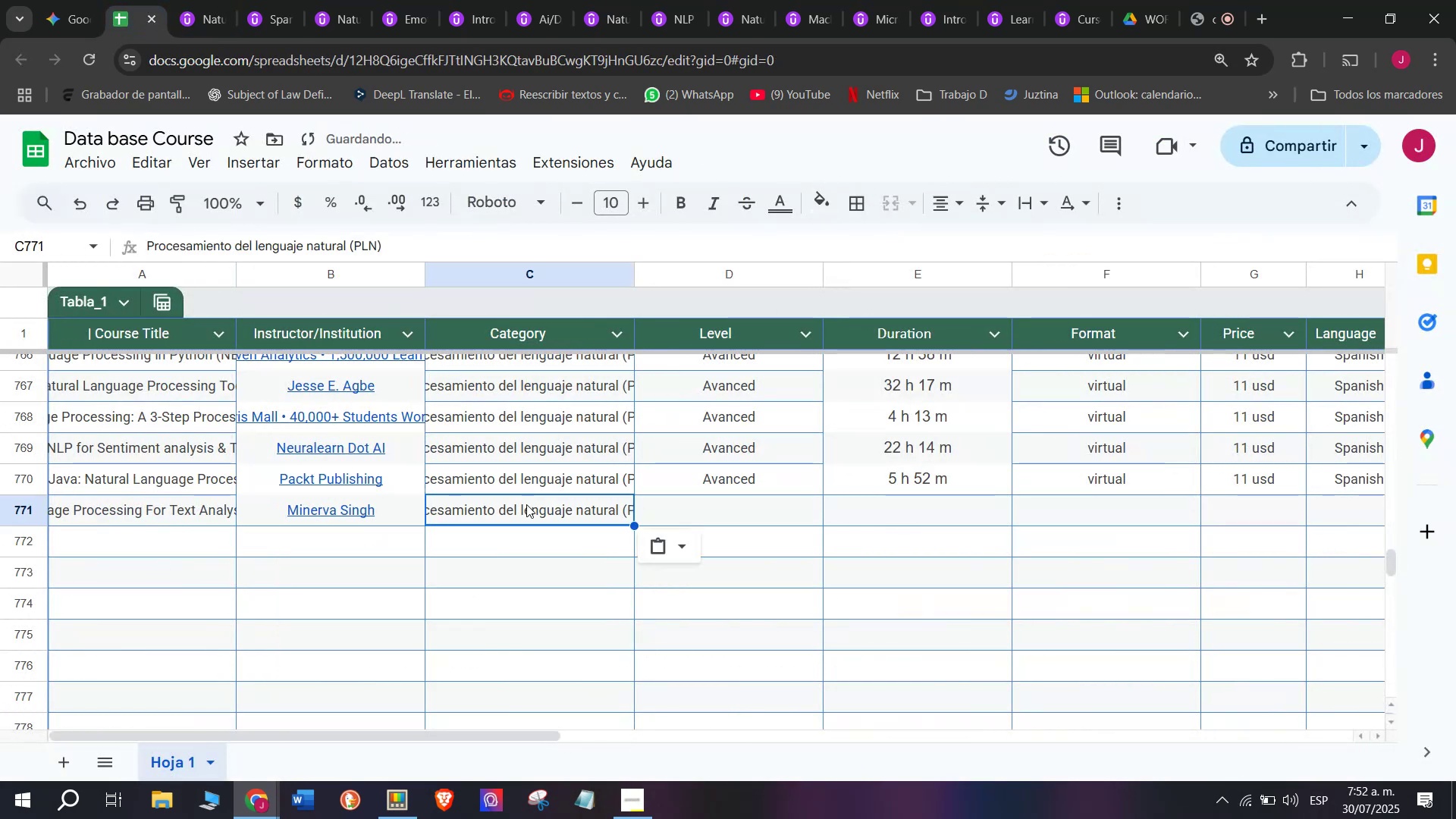 
key(Control+C)
 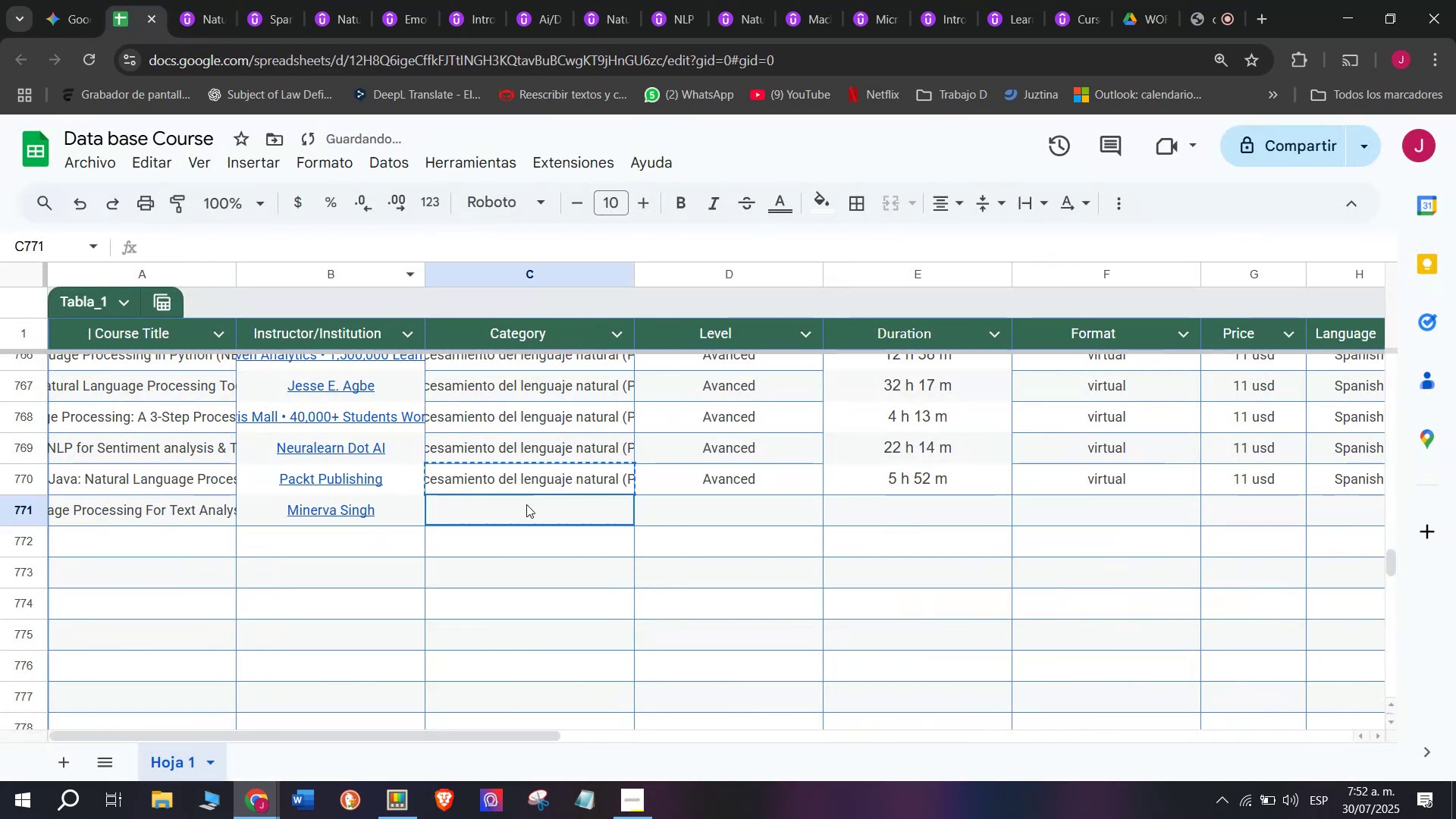 
double_click([526, 504])
 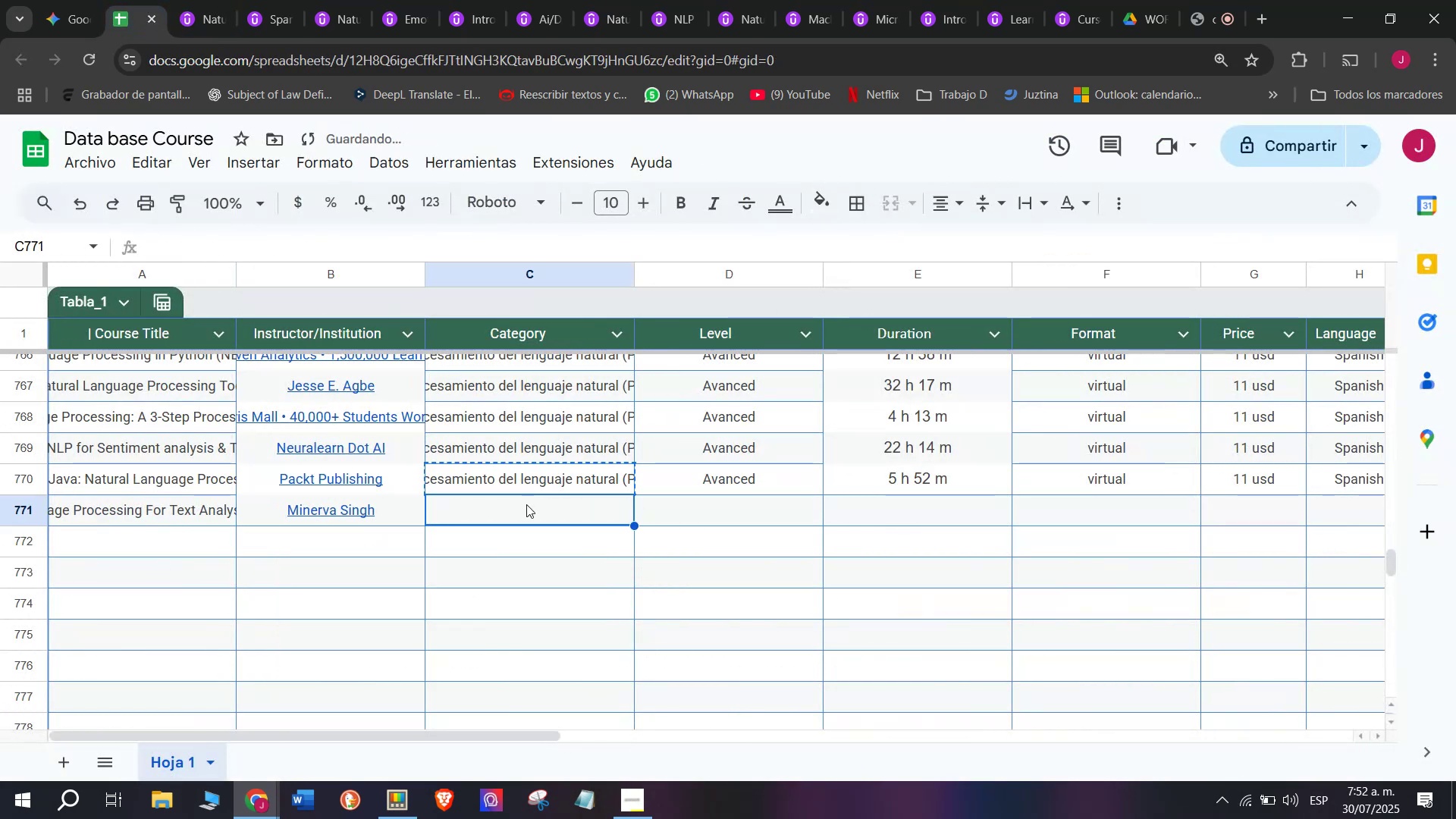 
key(Z)
 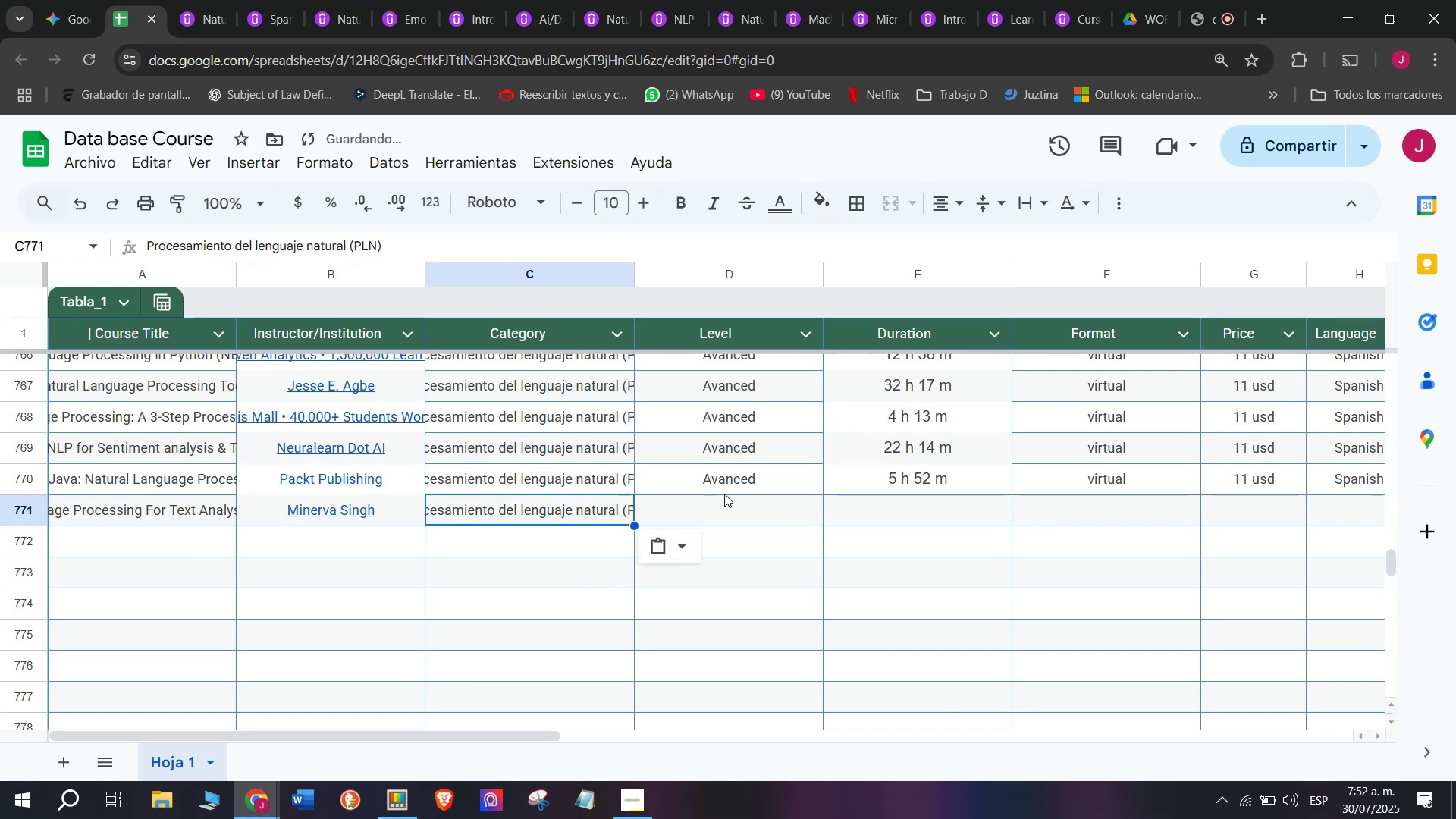 
key(Control+ControlLeft)
 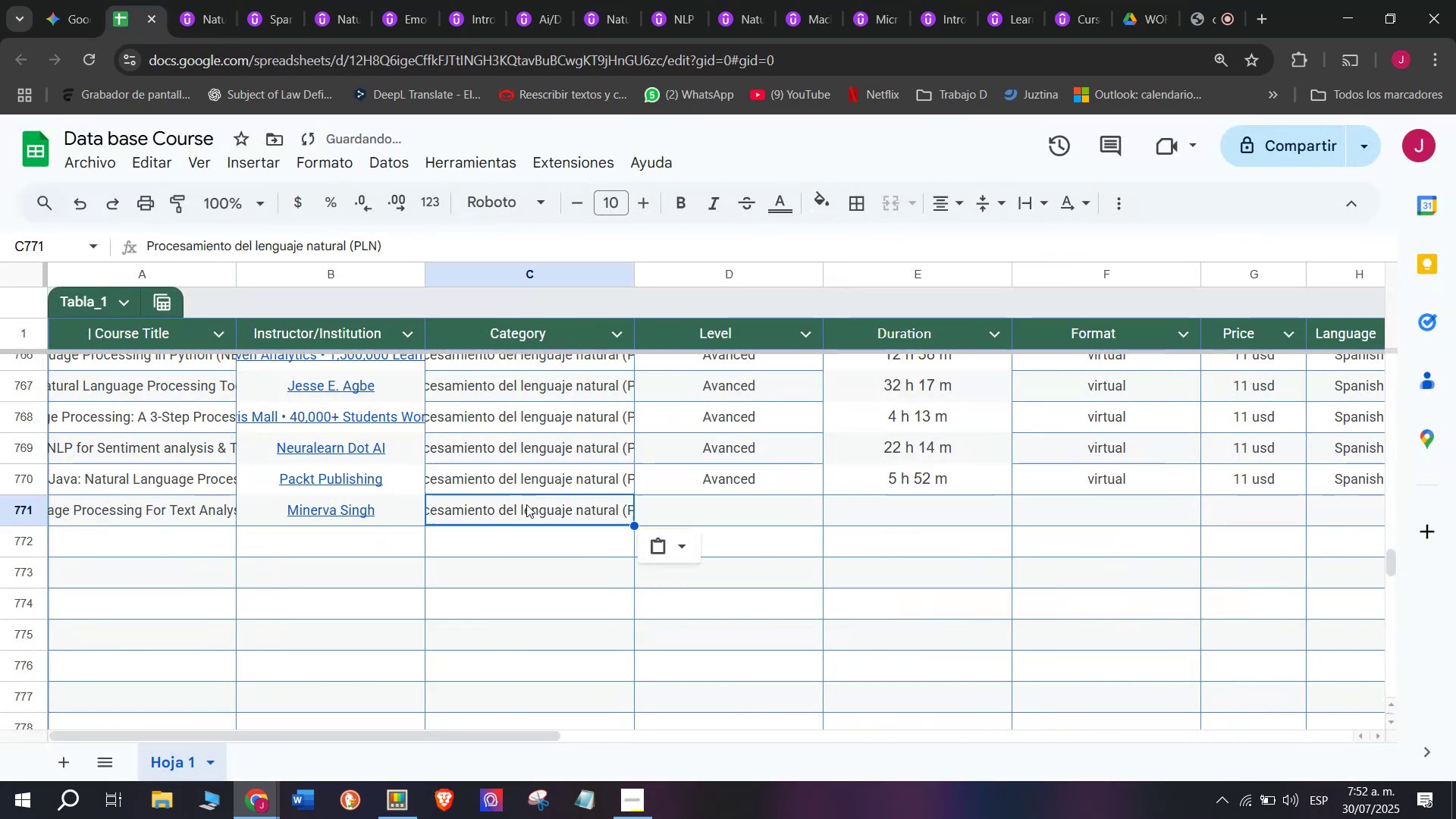 
key(Control+V)
 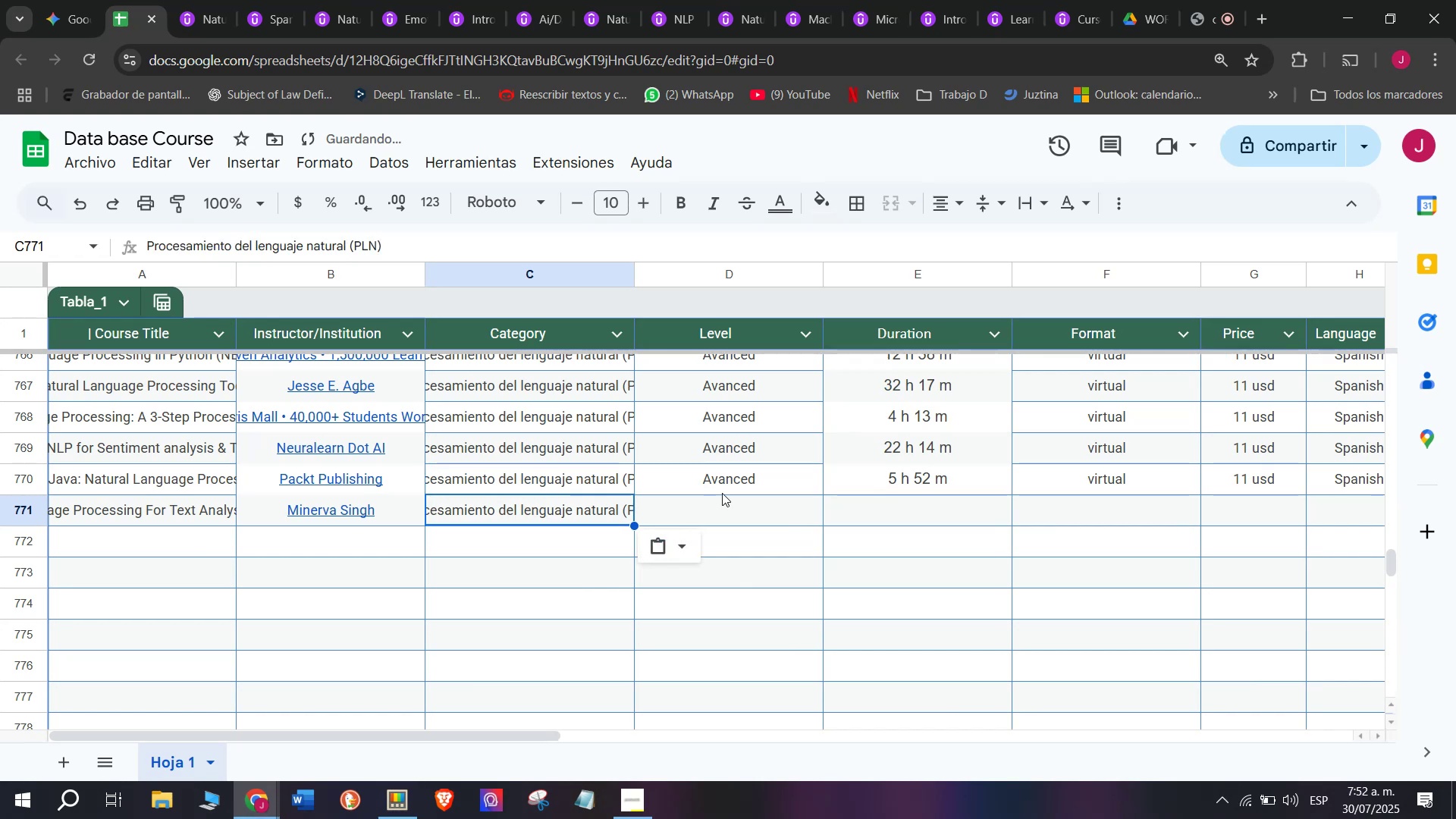 
left_click([724, 494])
 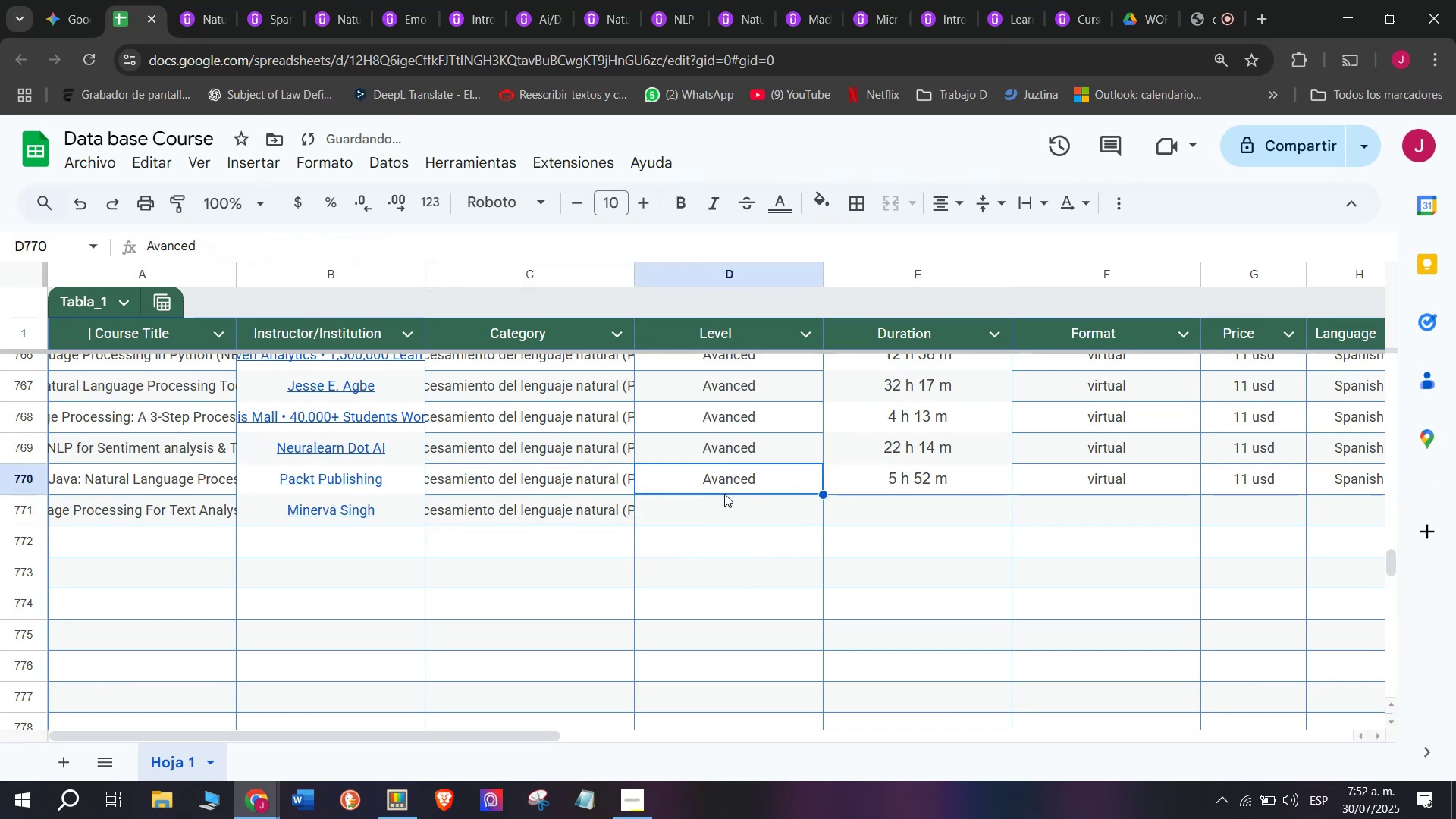 
key(Control+ControlLeft)
 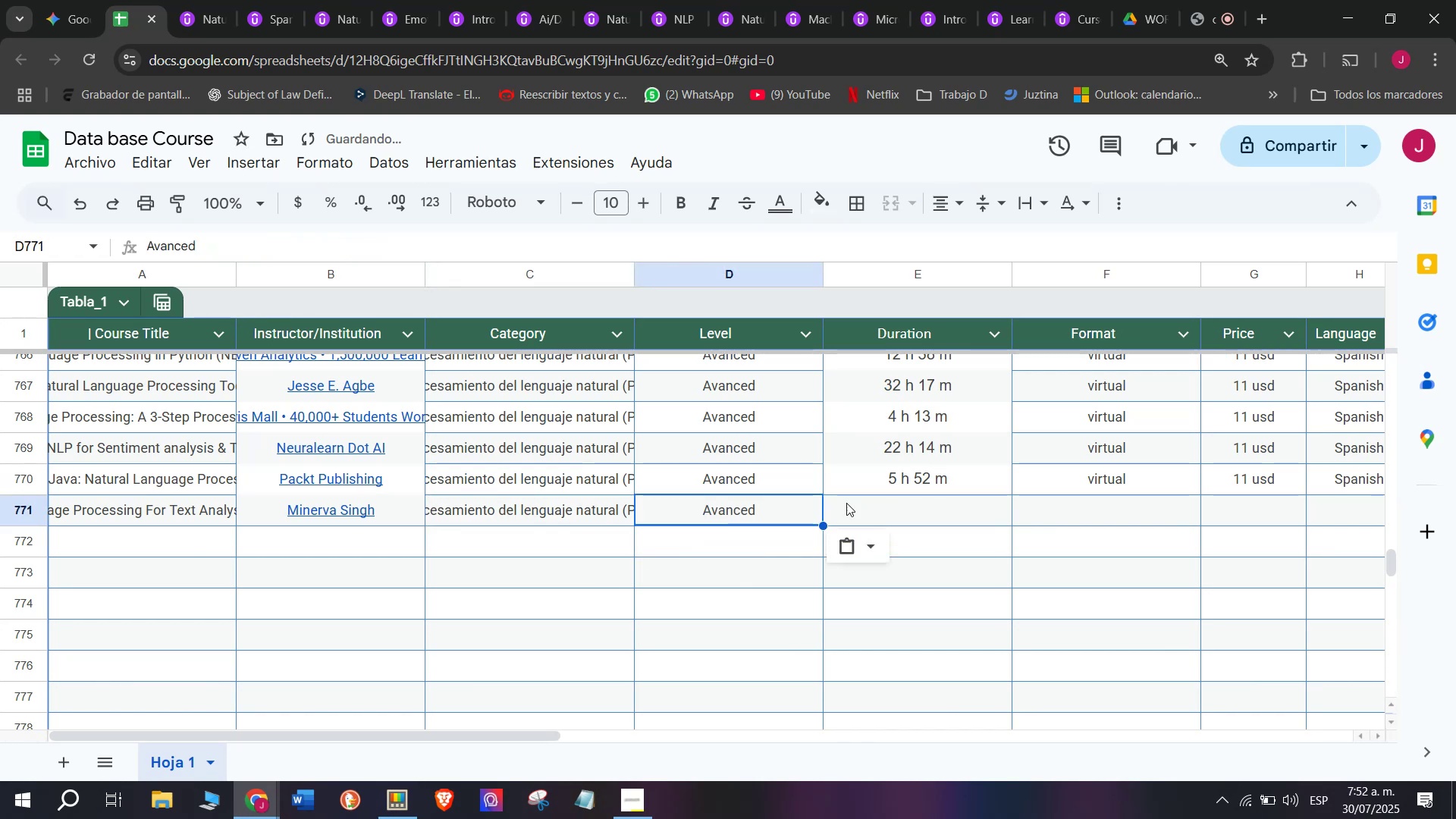 
key(Break)
 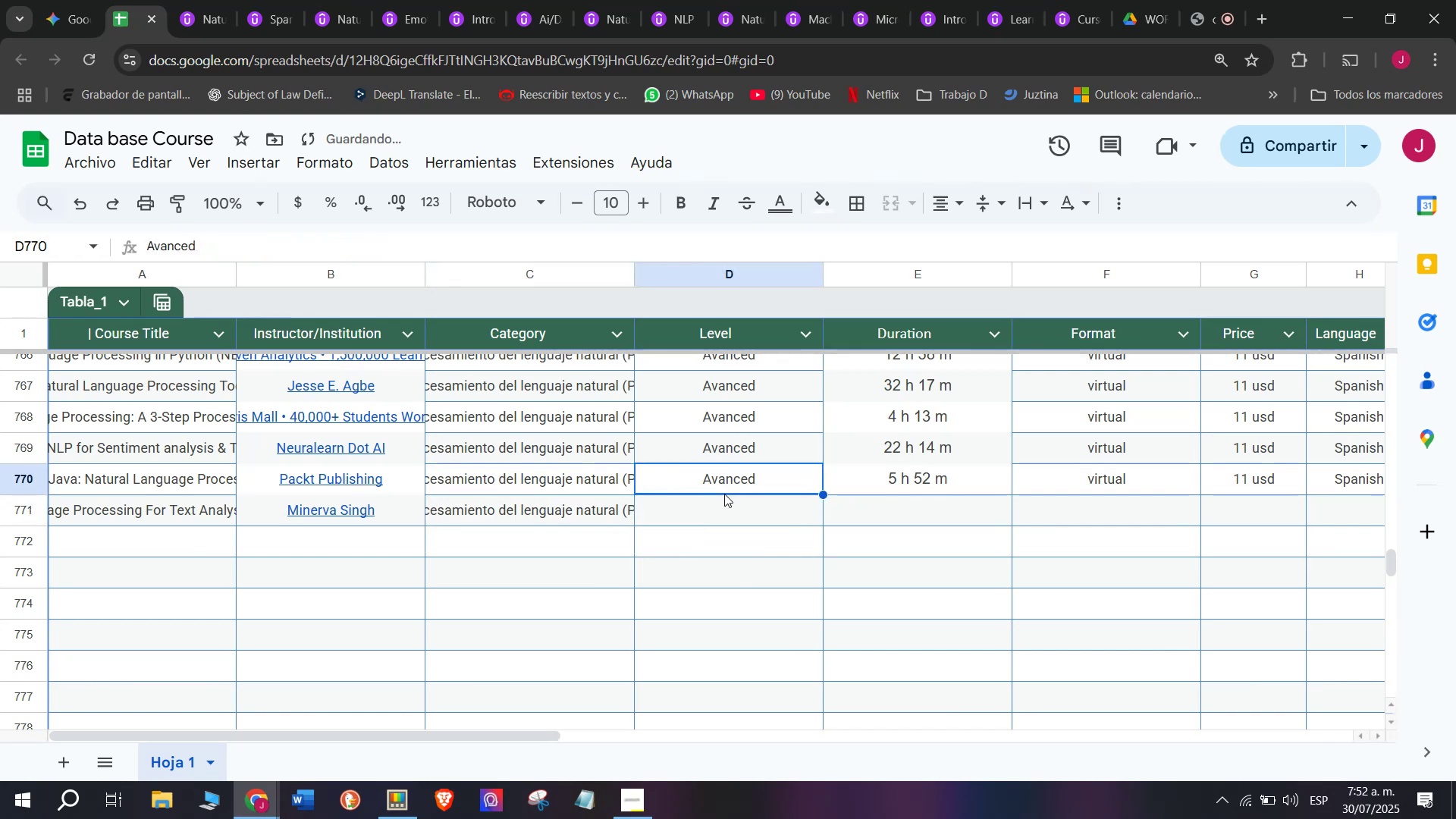 
key(Control+C)
 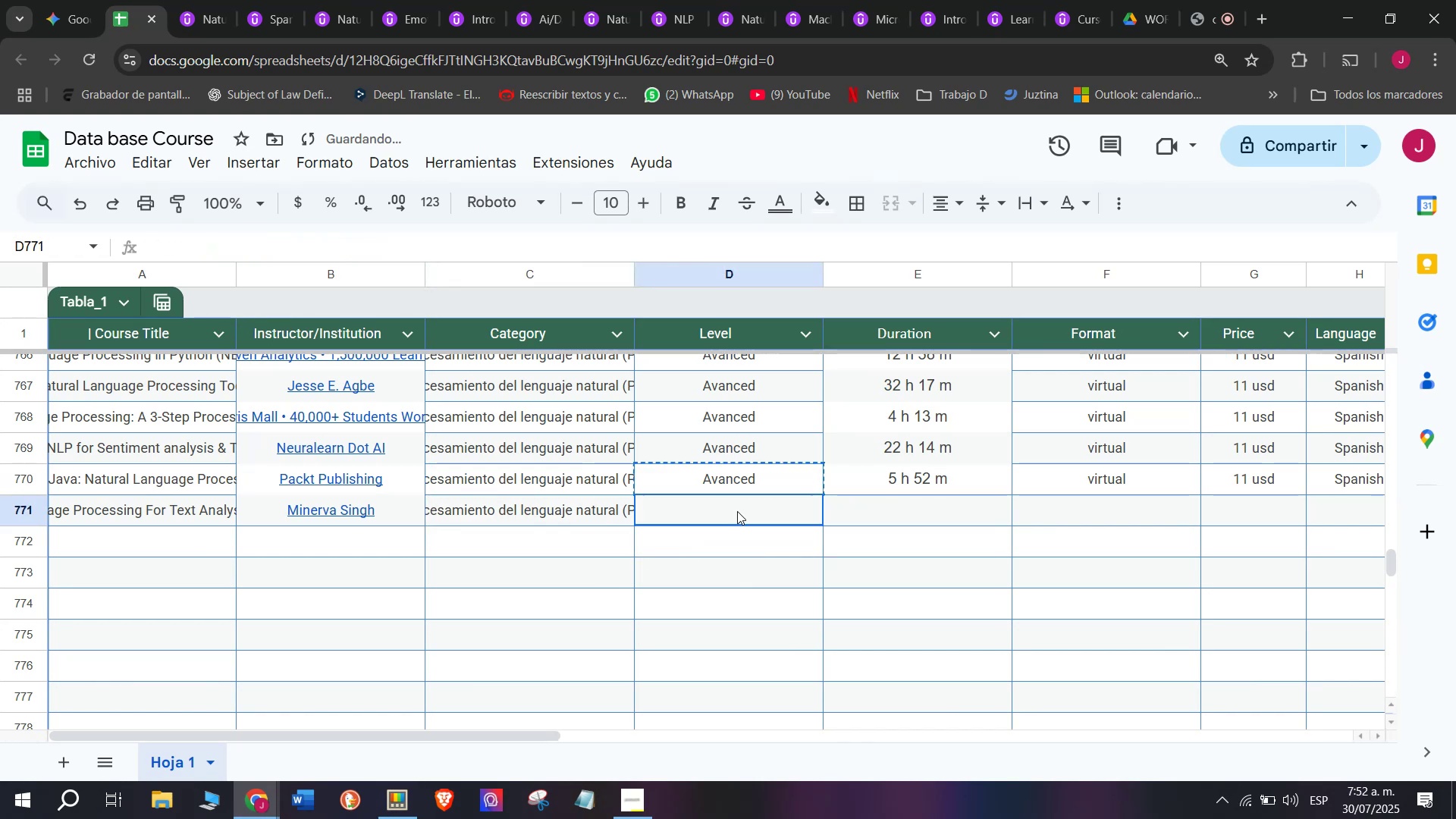 
left_click([737, 511])
 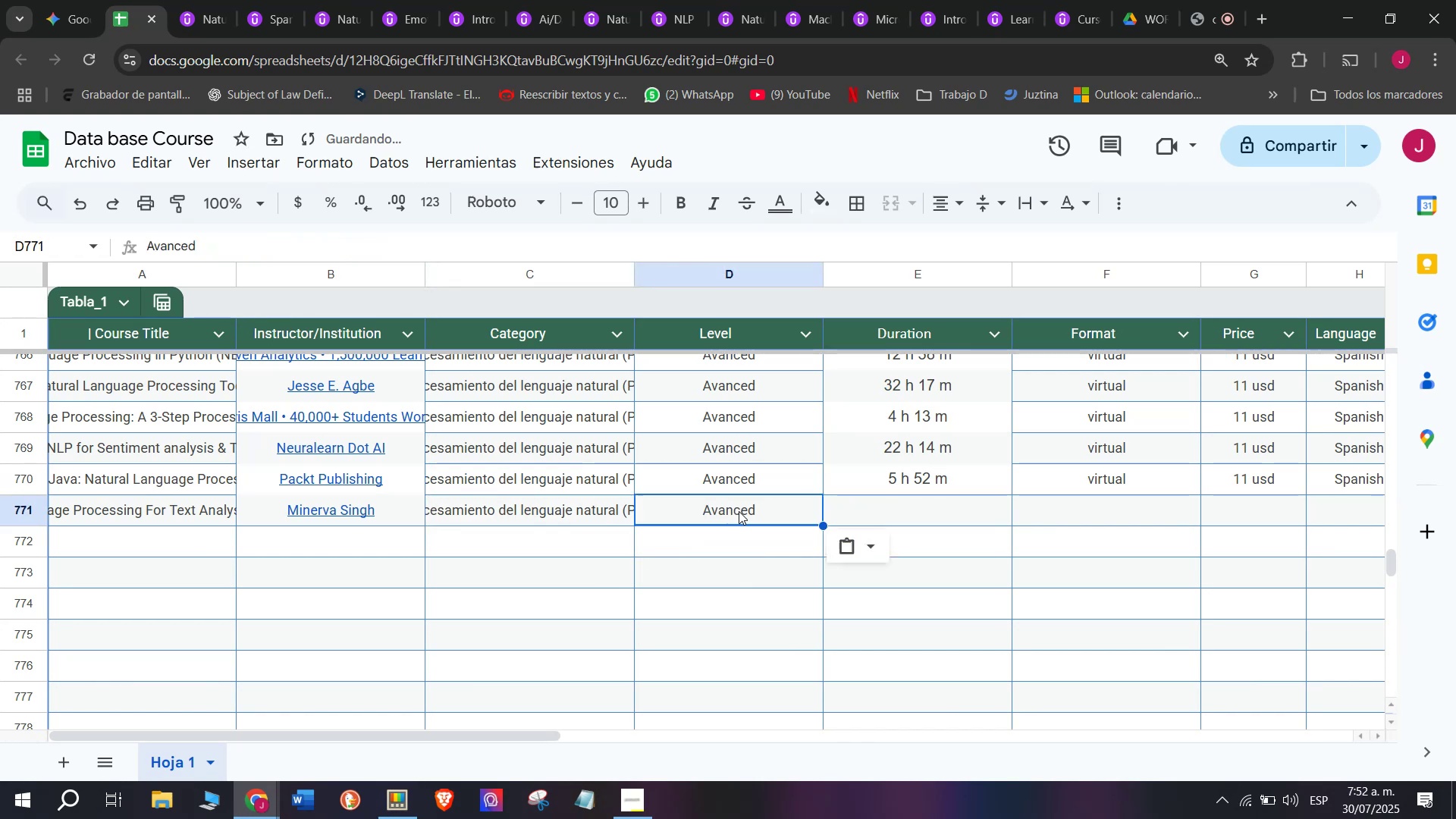 
key(Control+ControlLeft)
 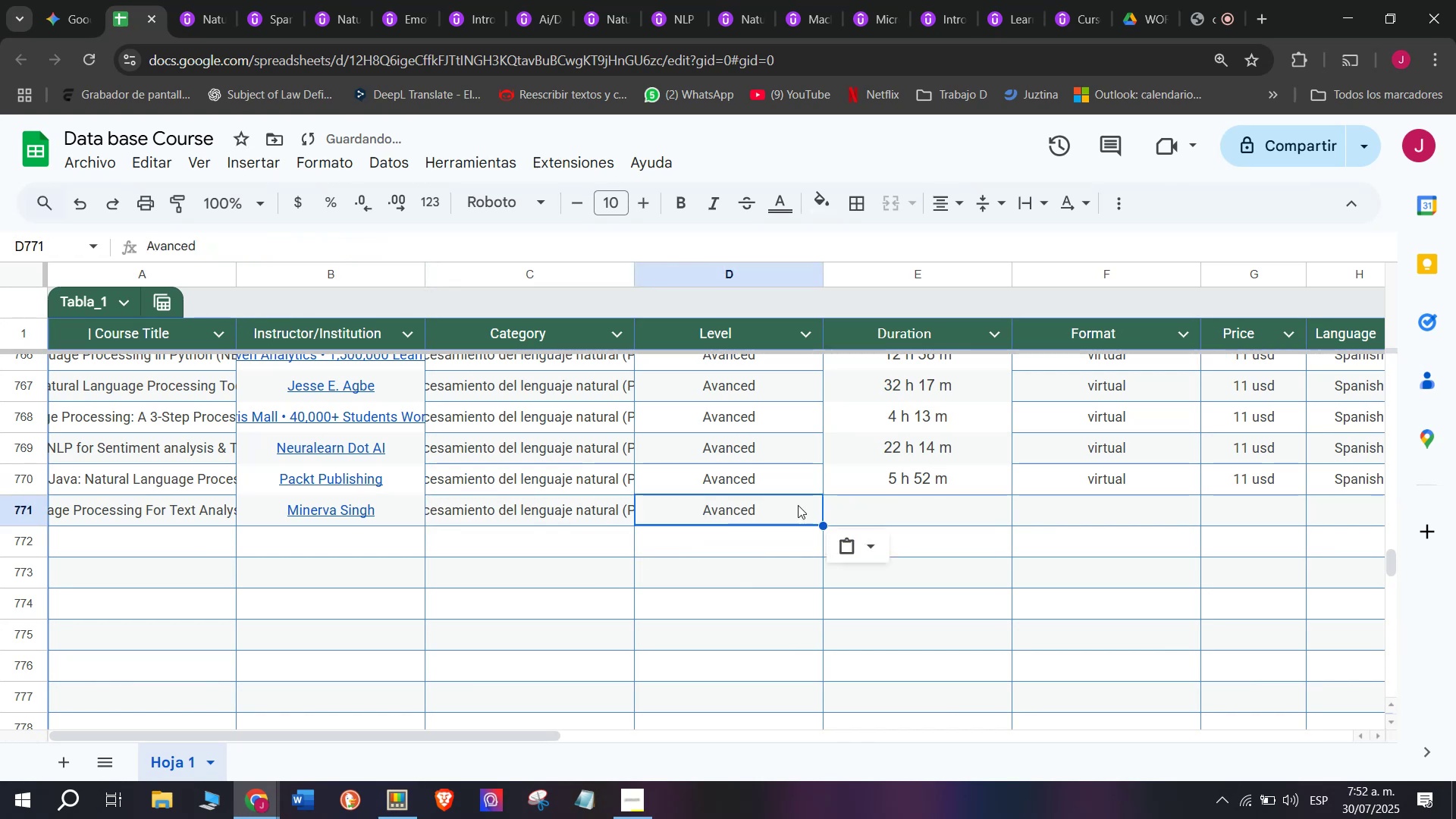 
key(Z)
 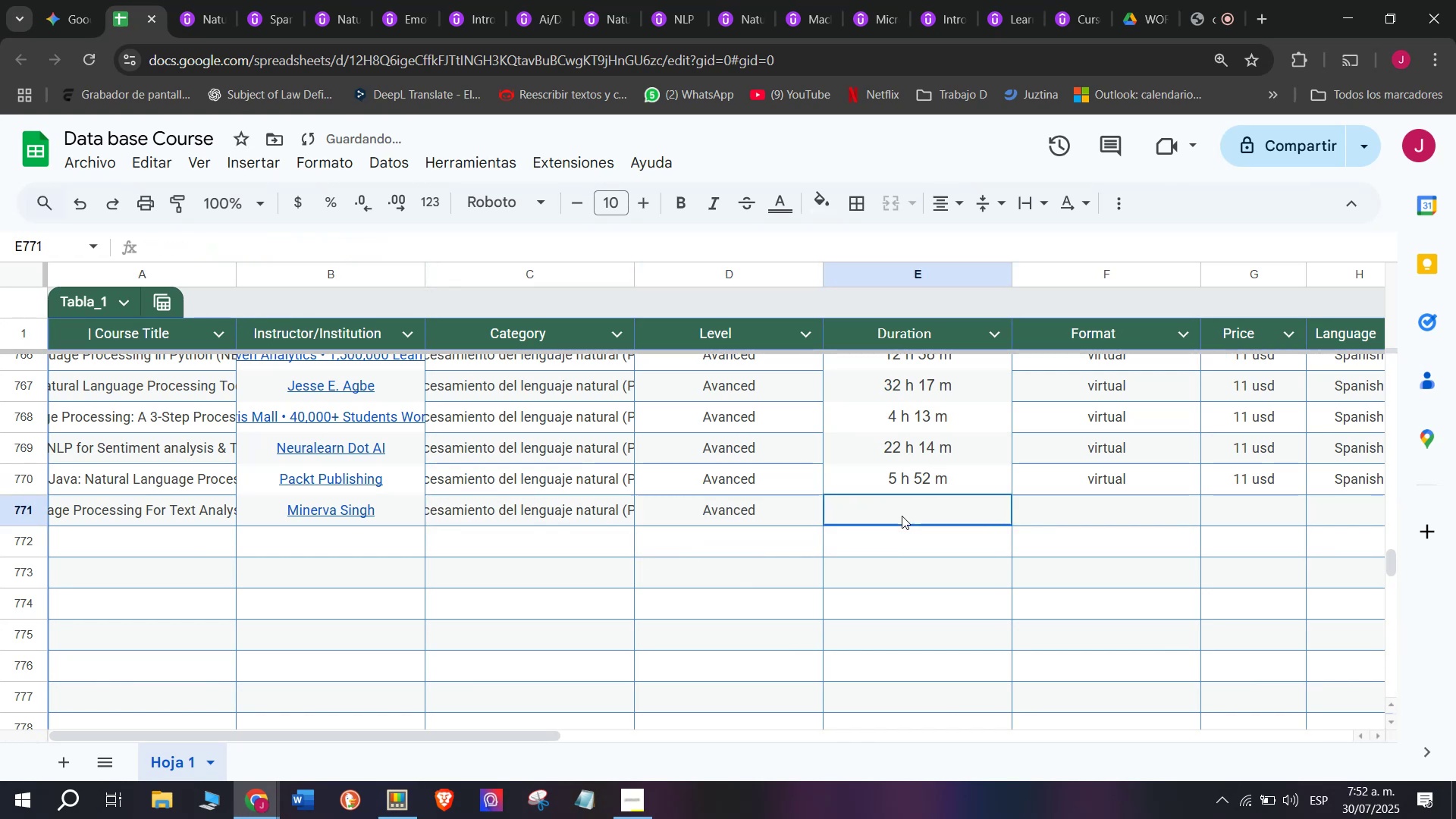 
key(Control+V)
 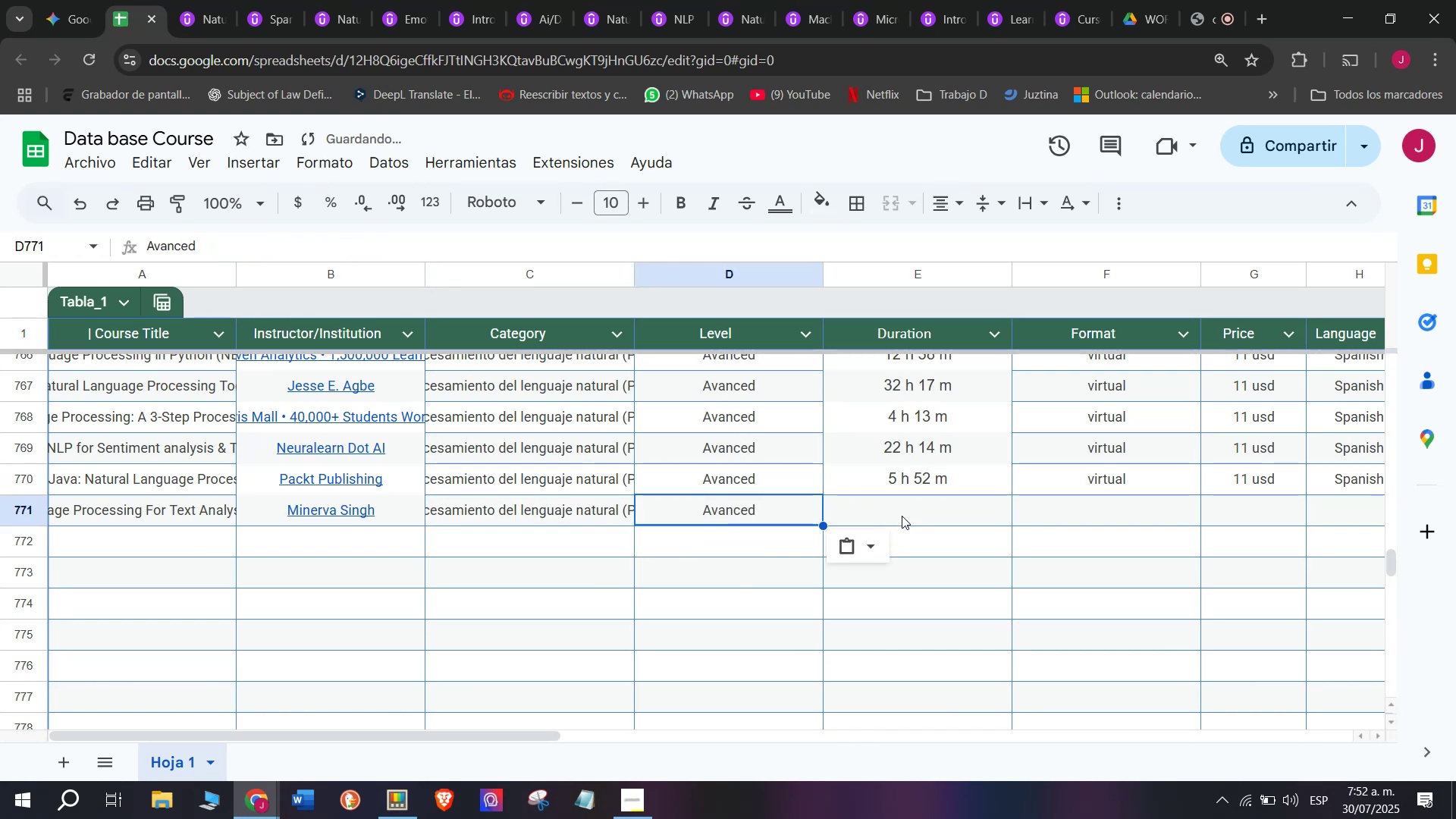 
left_click([902, 516])
 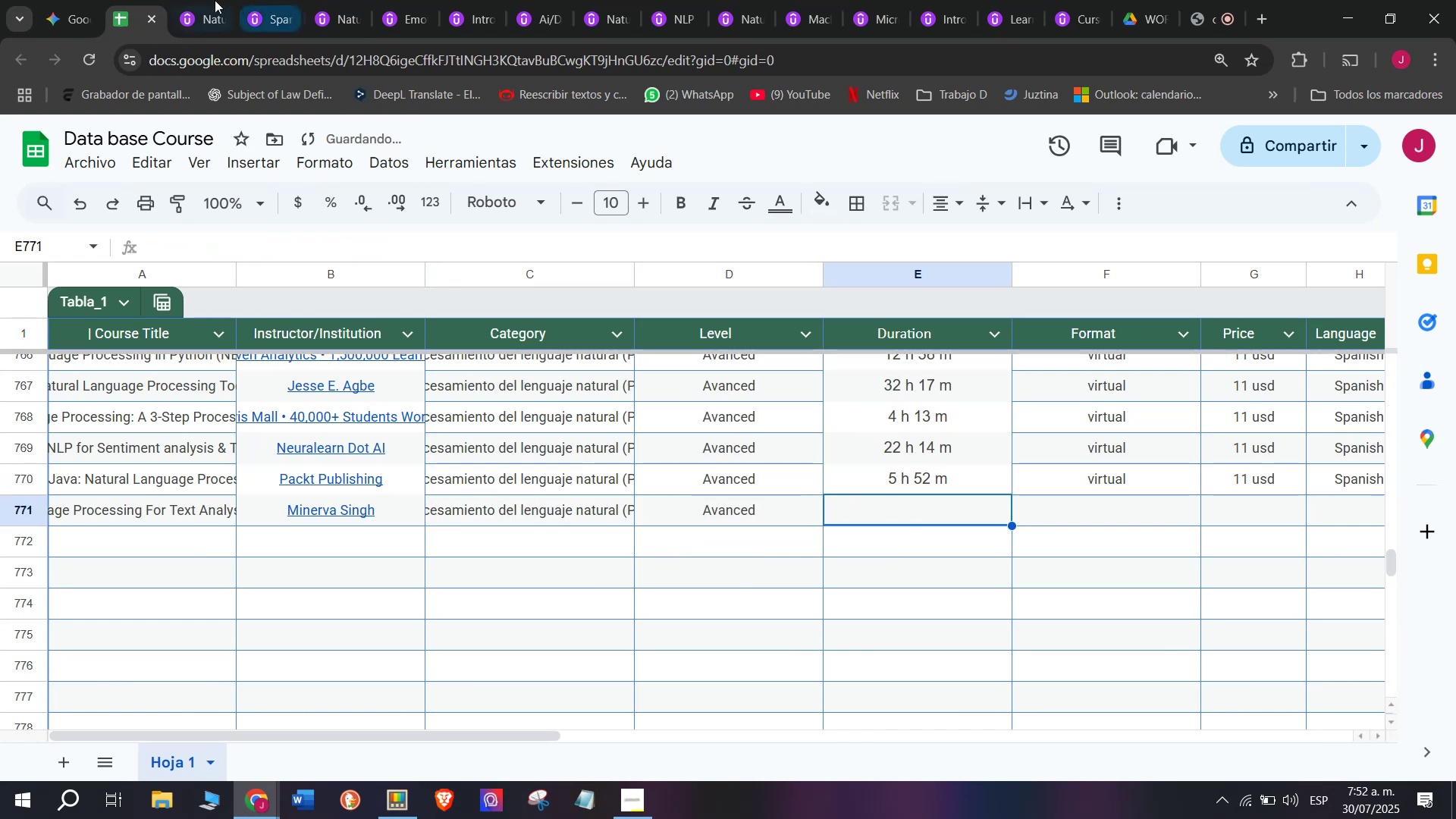 
left_click([198, 0])
 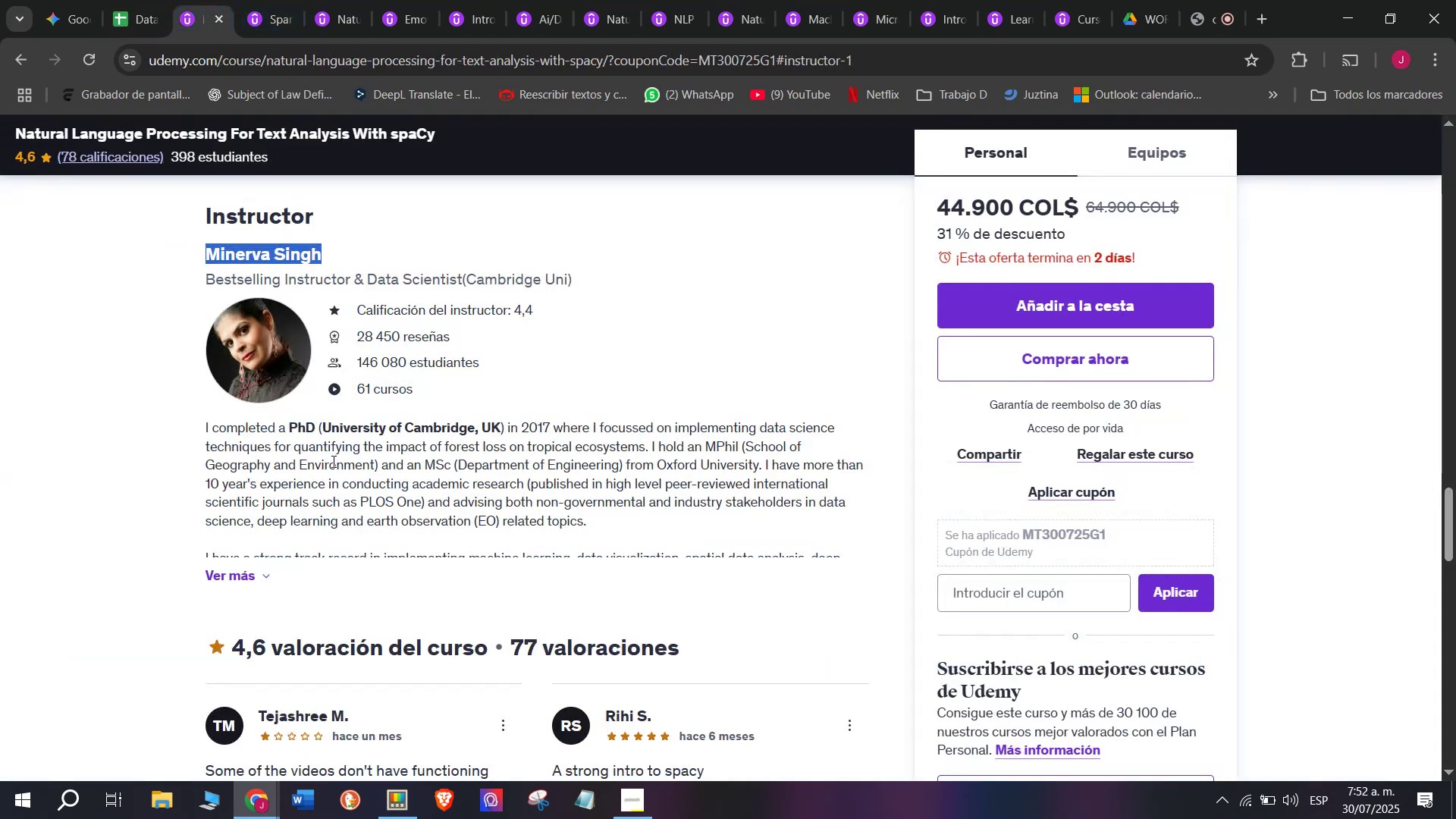 
scroll: coordinate [290, 473], scroll_direction: up, amount: 8.0
 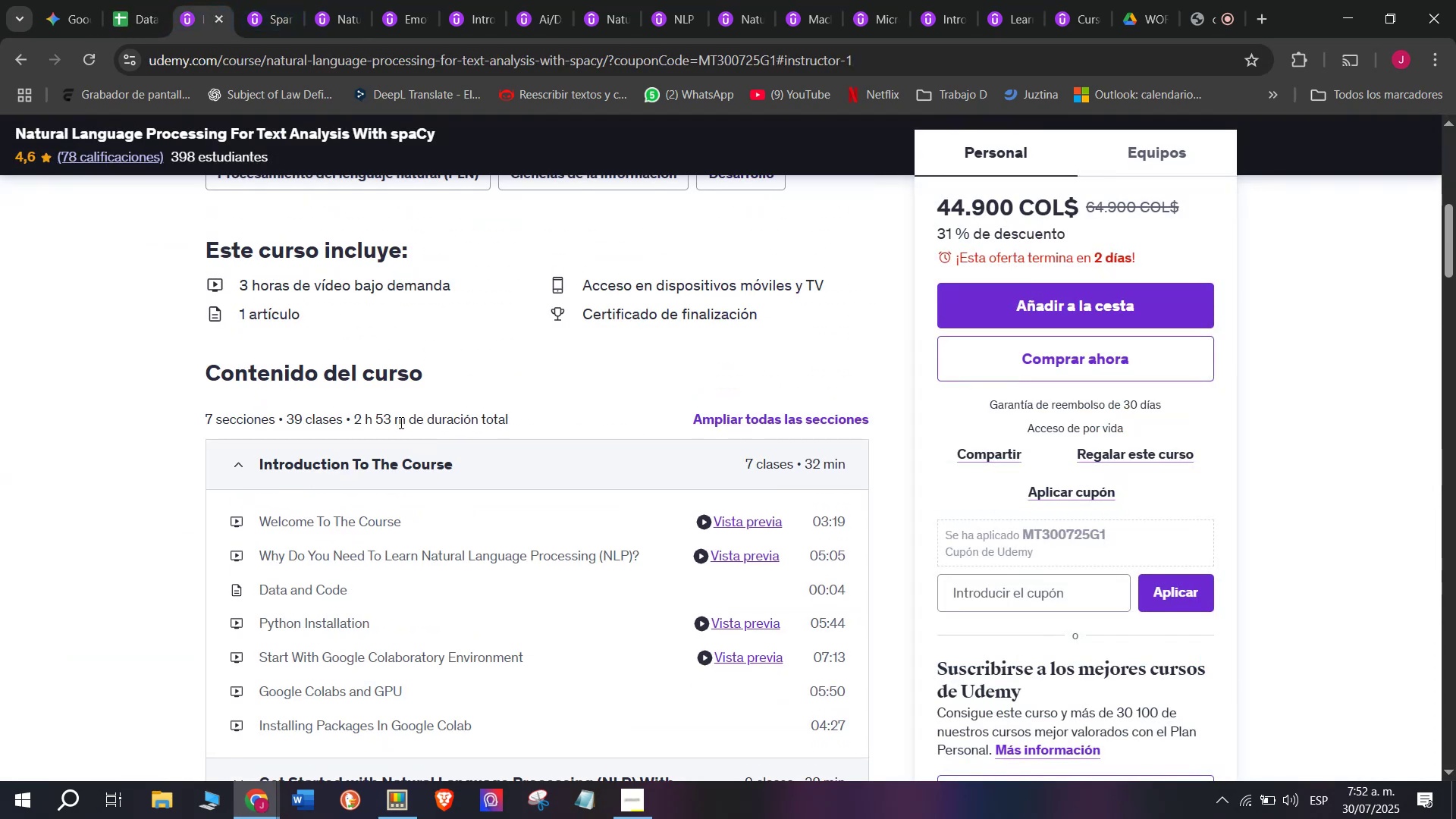 
left_click_drag(start_coordinate=[404, 422], to_coordinate=[354, 411])
 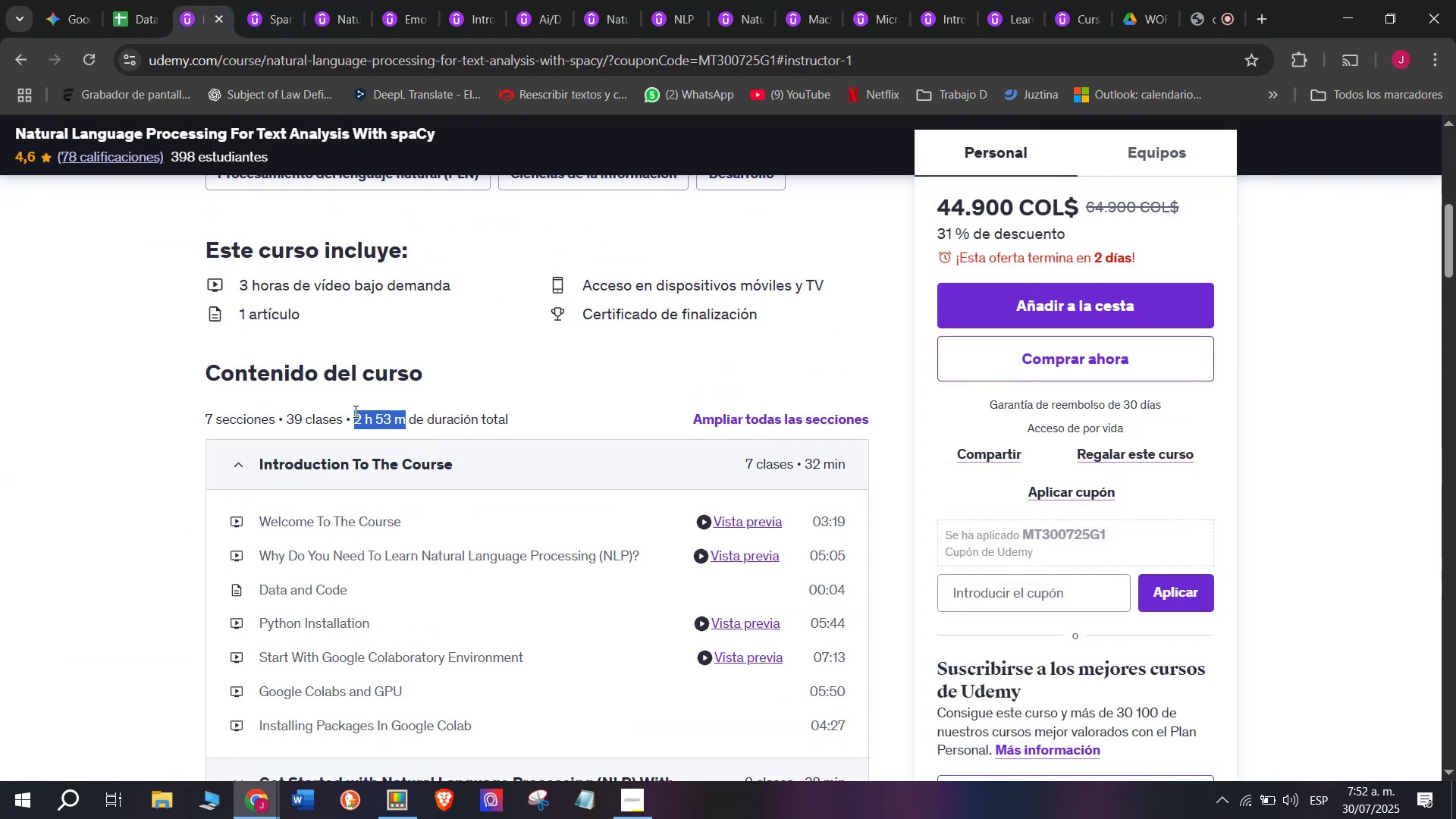 
key(Break)
 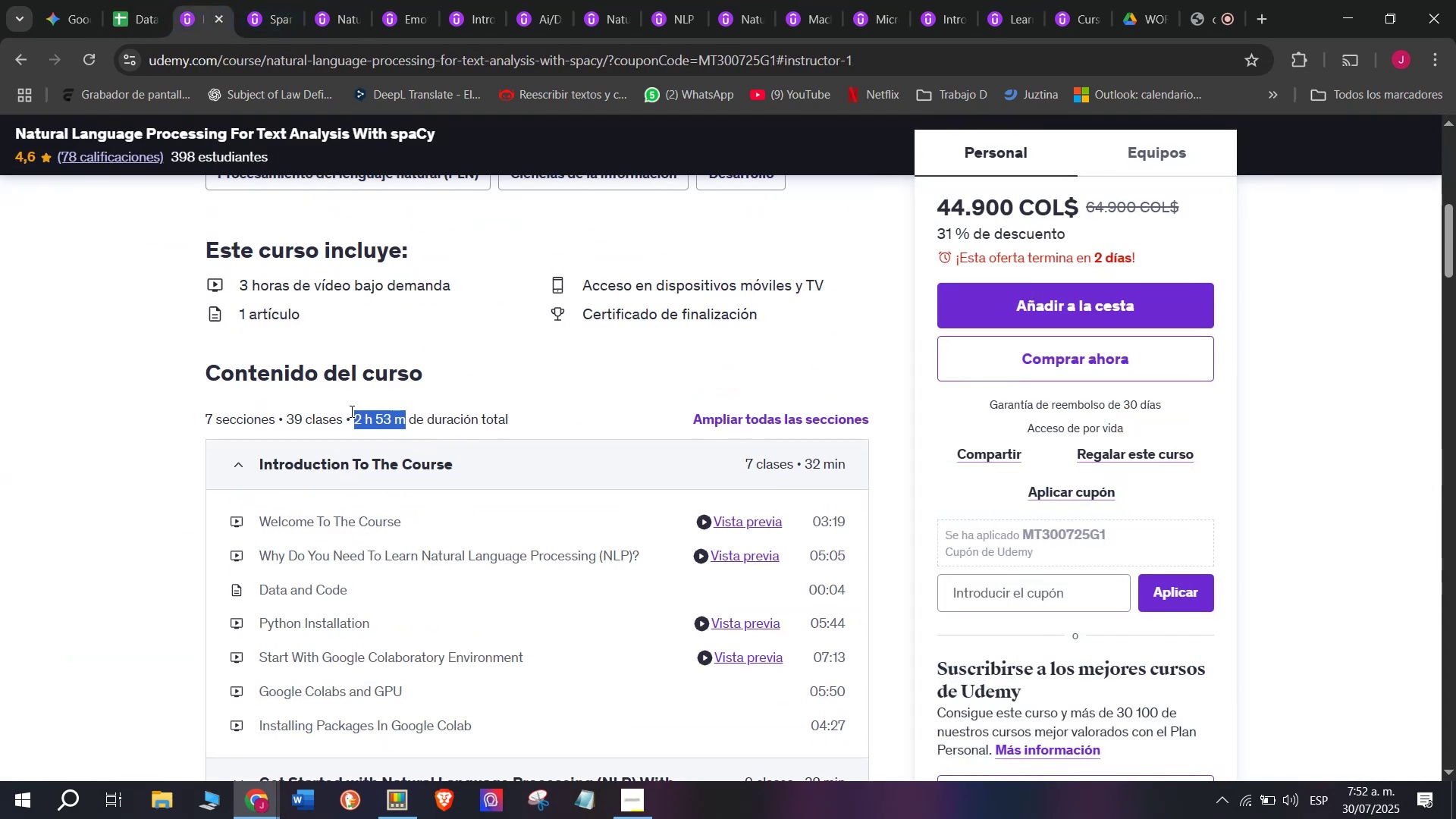 
key(Control+ControlLeft)
 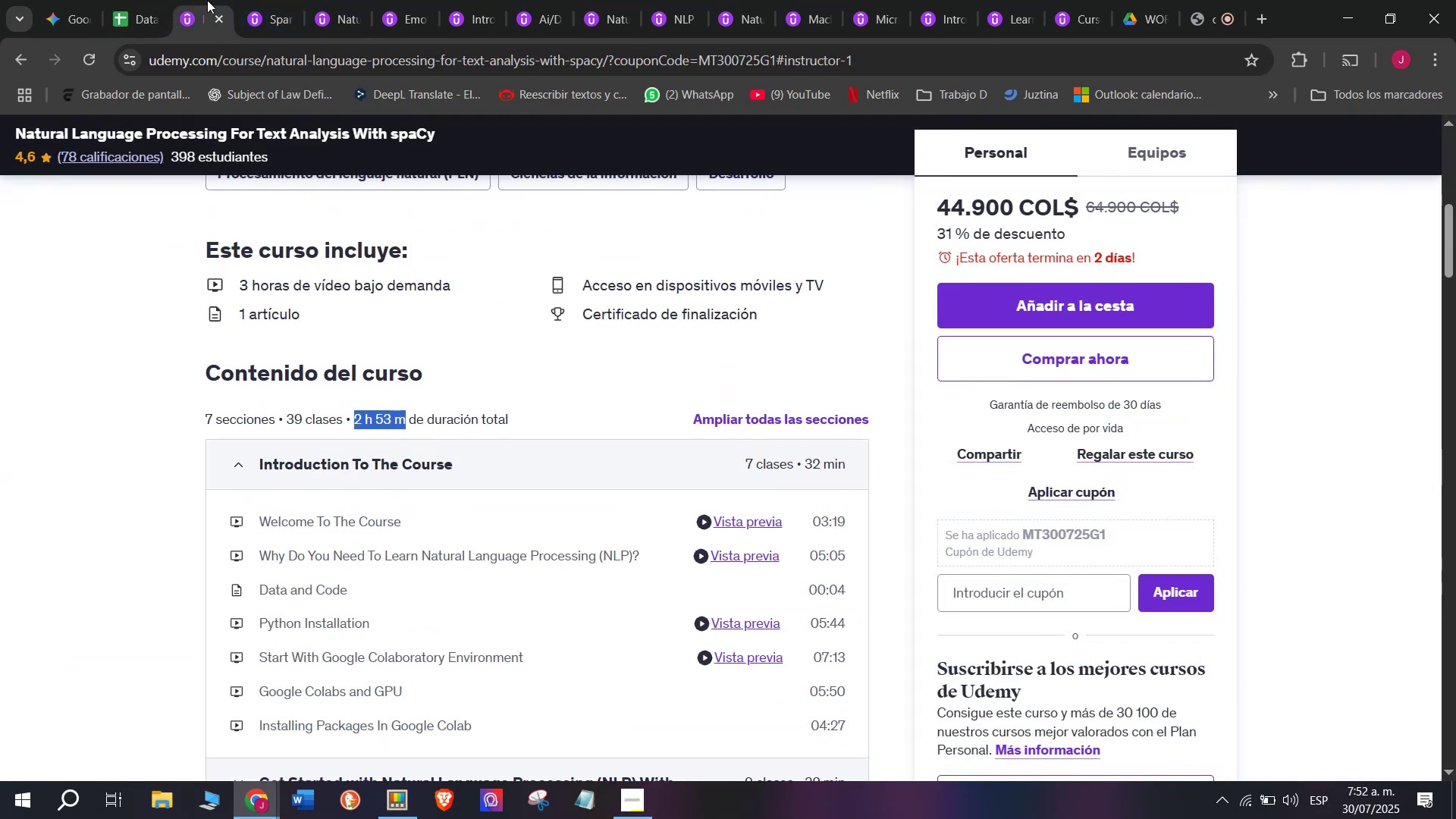 
key(Control+C)
 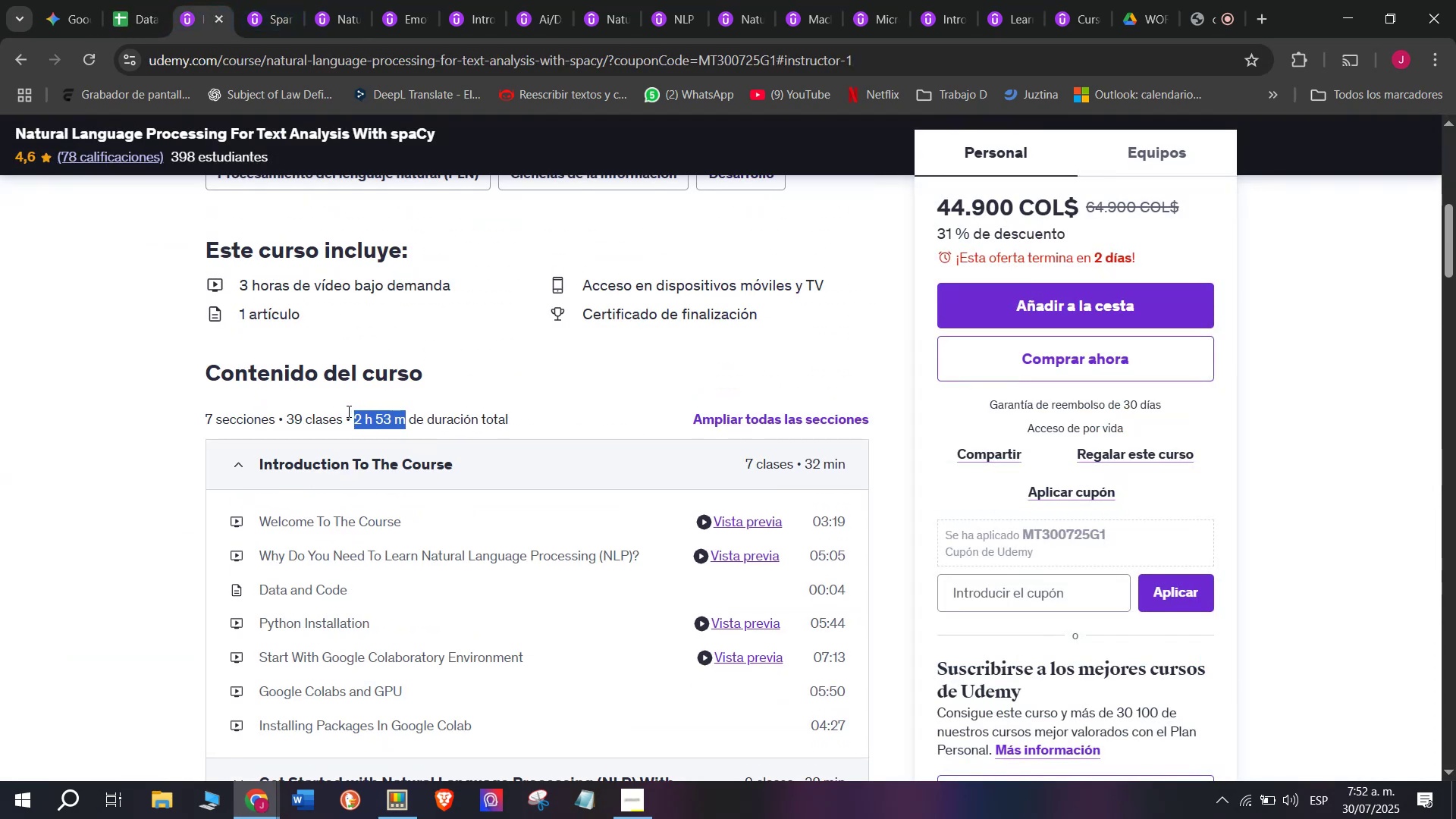 
key(Control+ControlLeft)
 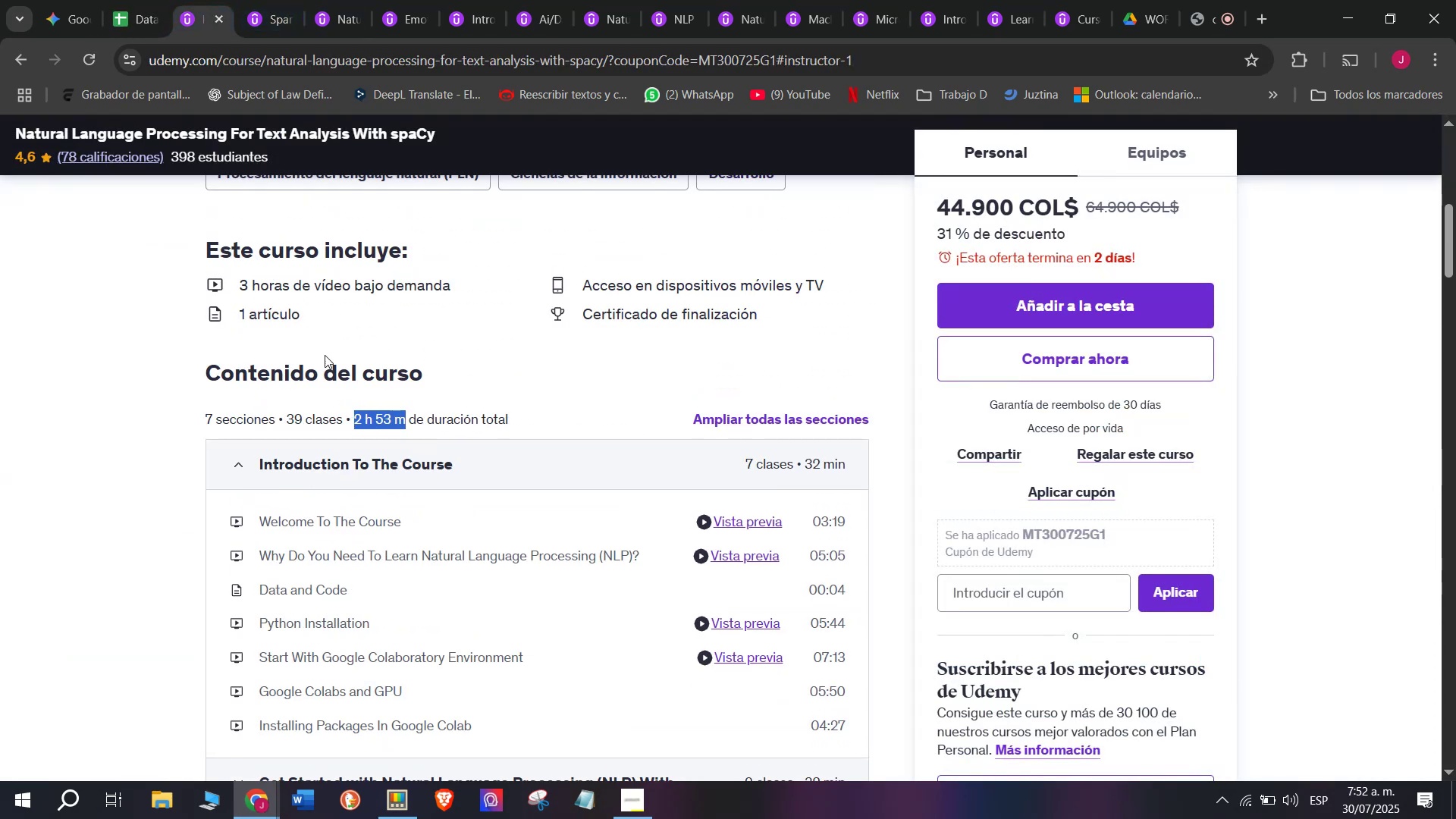 
key(Break)
 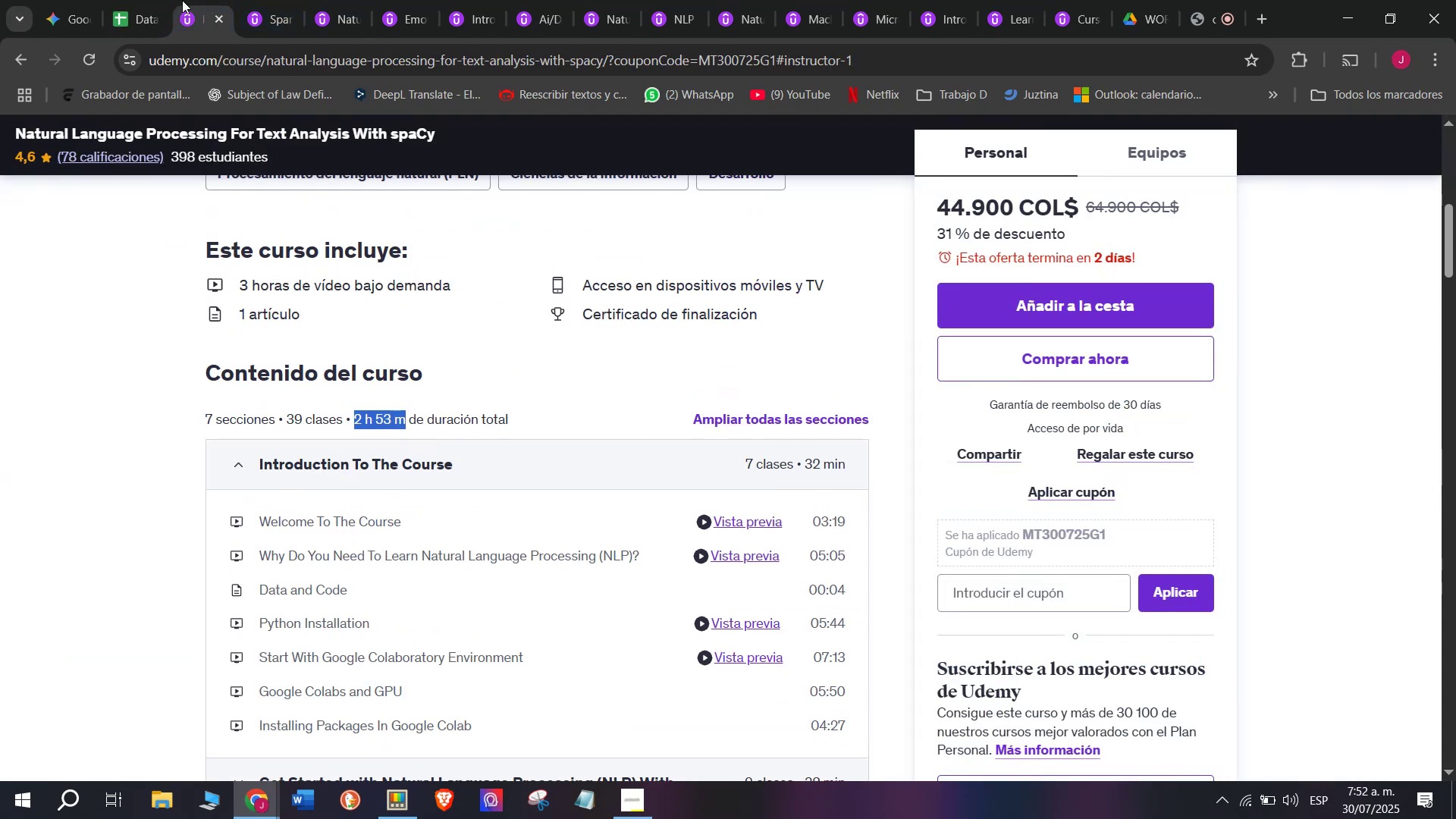 
key(Control+C)
 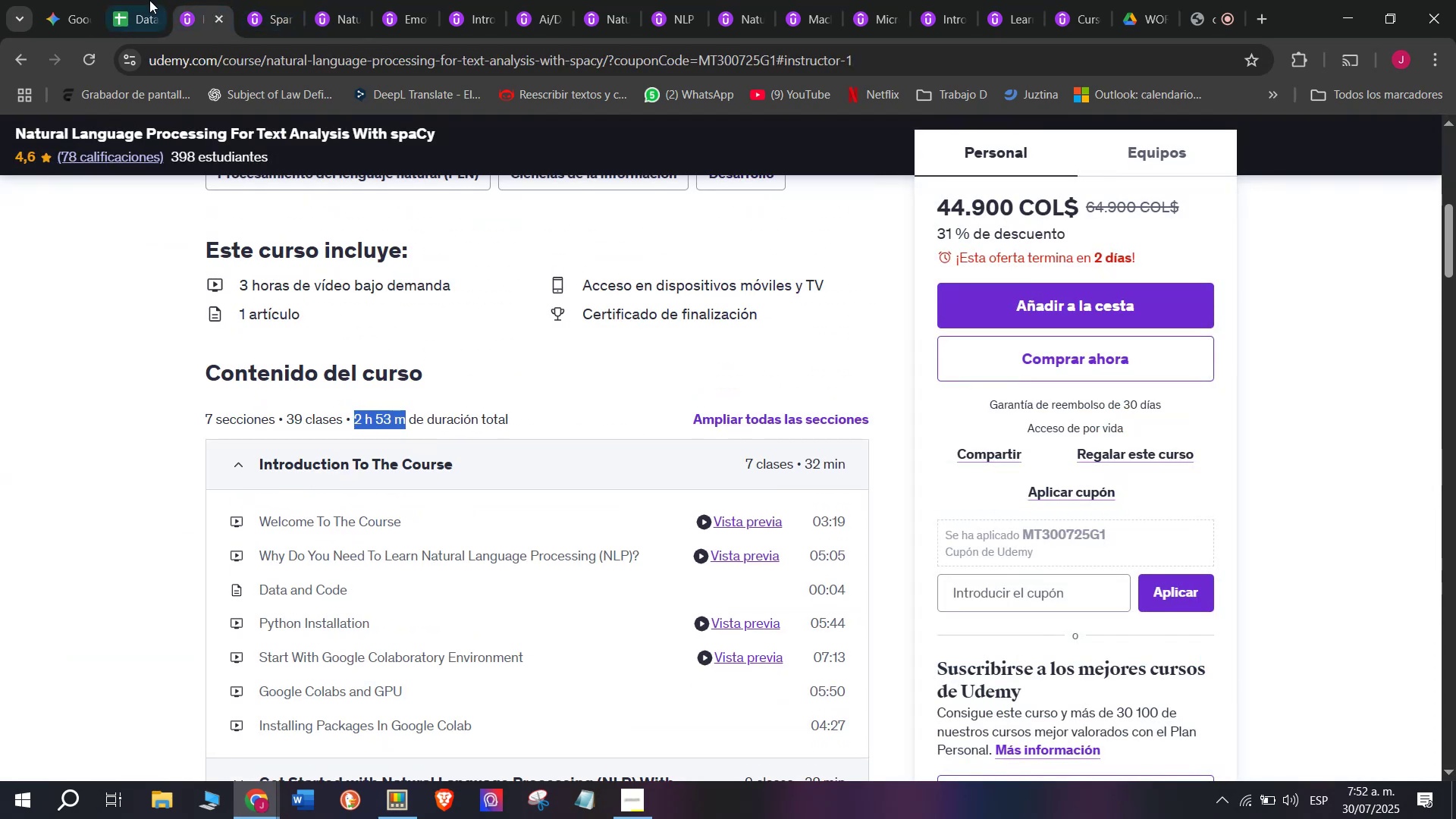 
left_click([149, 0])
 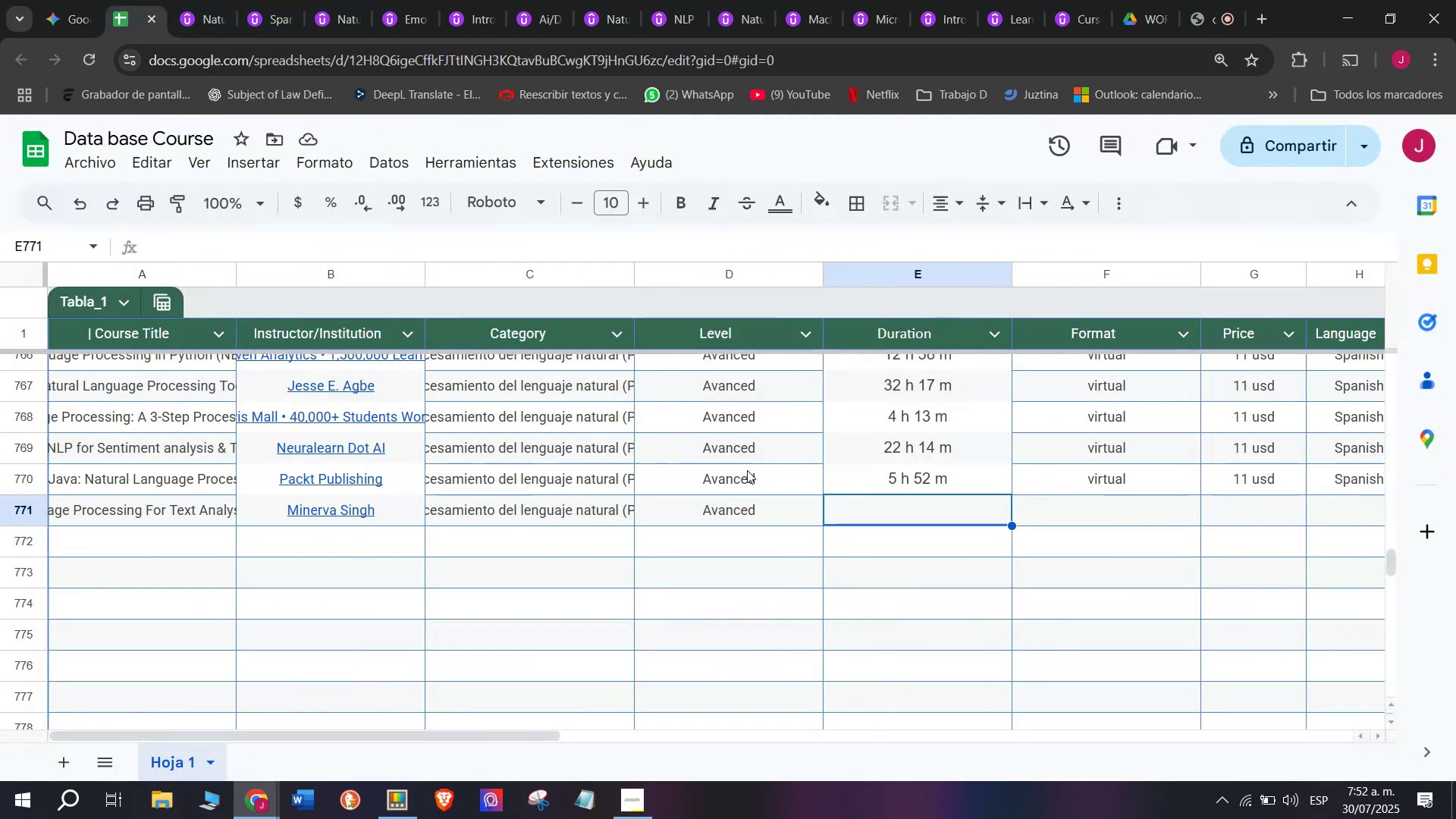 
key(Z)
 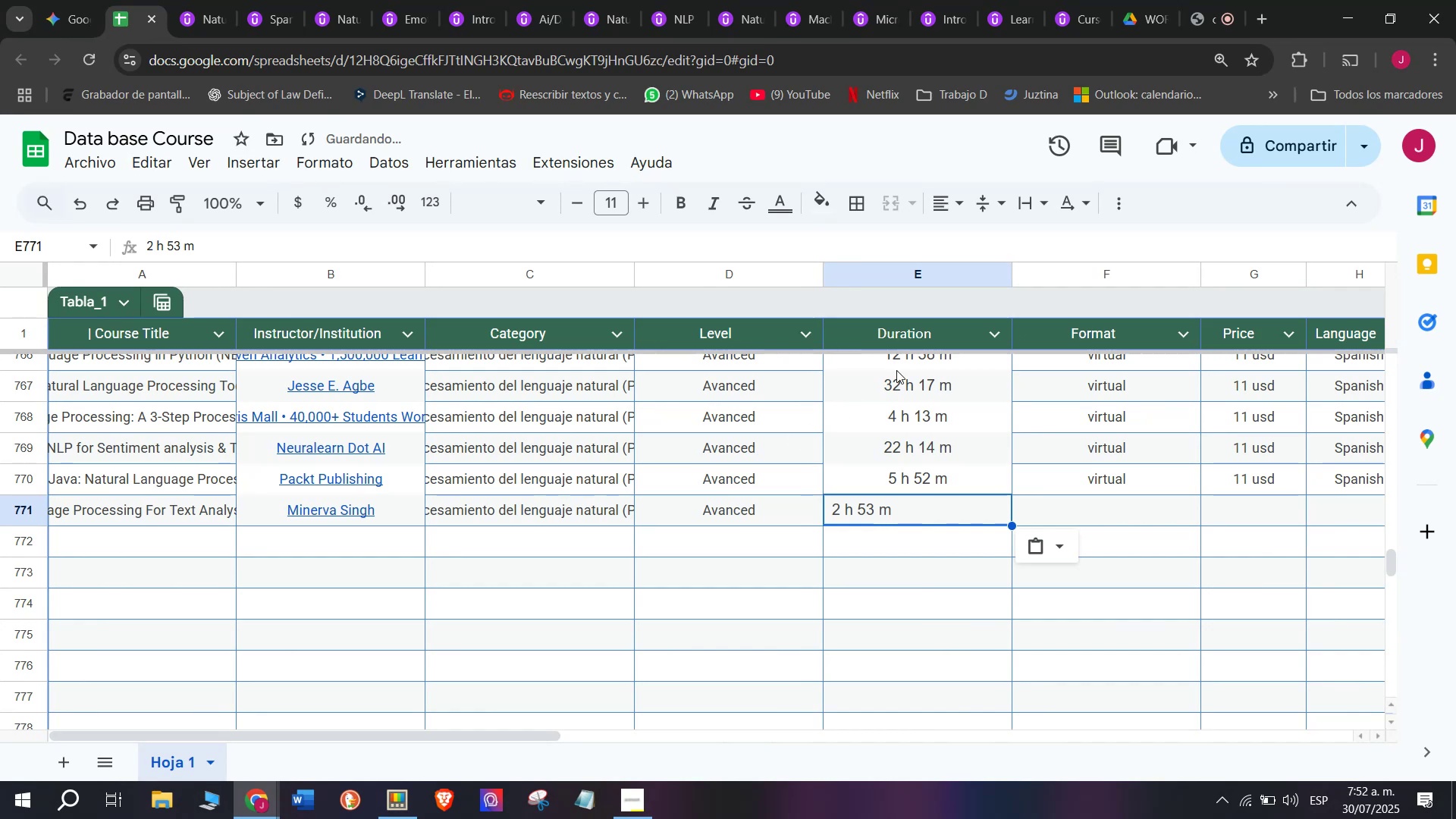 
key(Control+ControlLeft)
 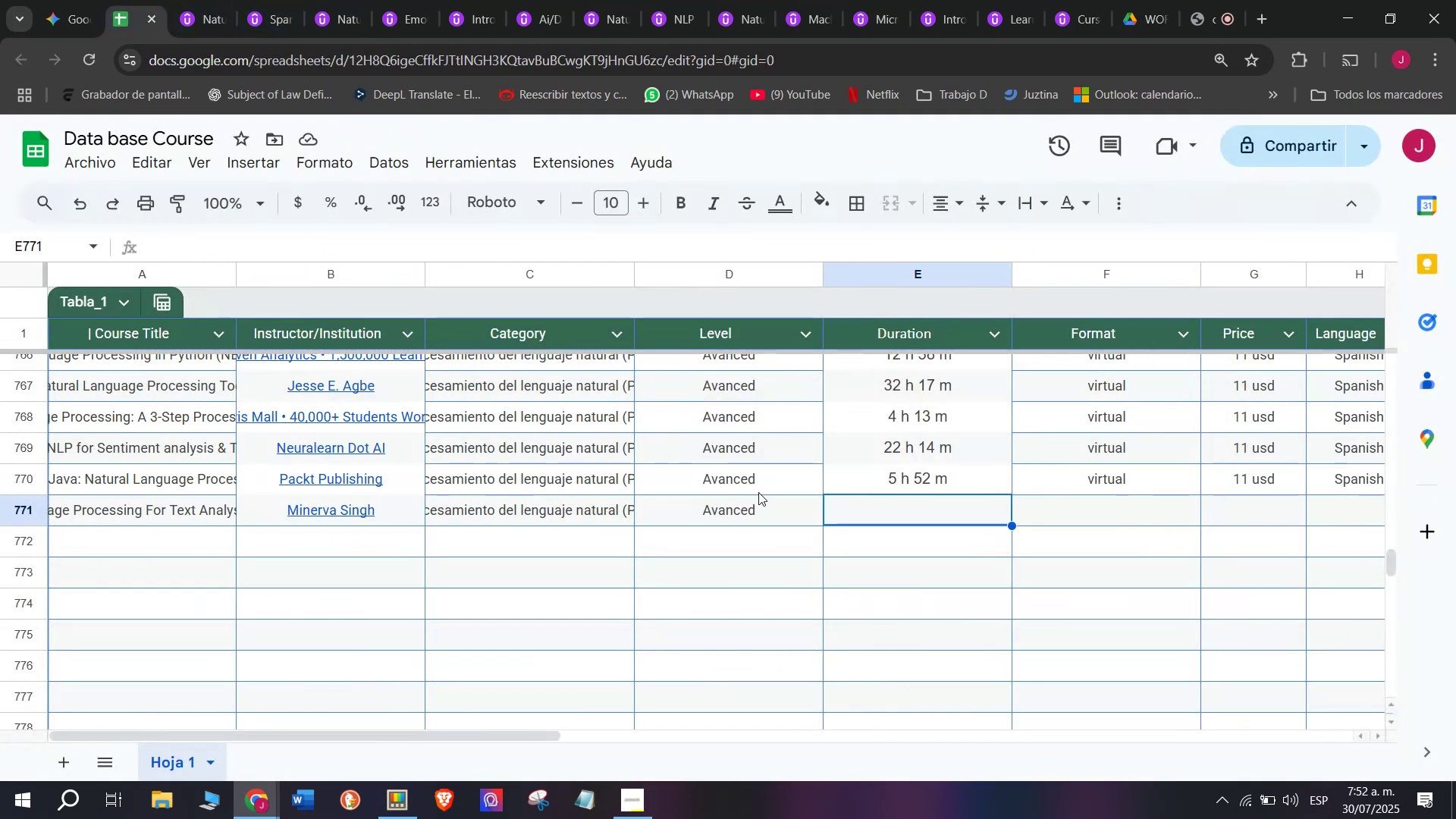 
key(Control+V)
 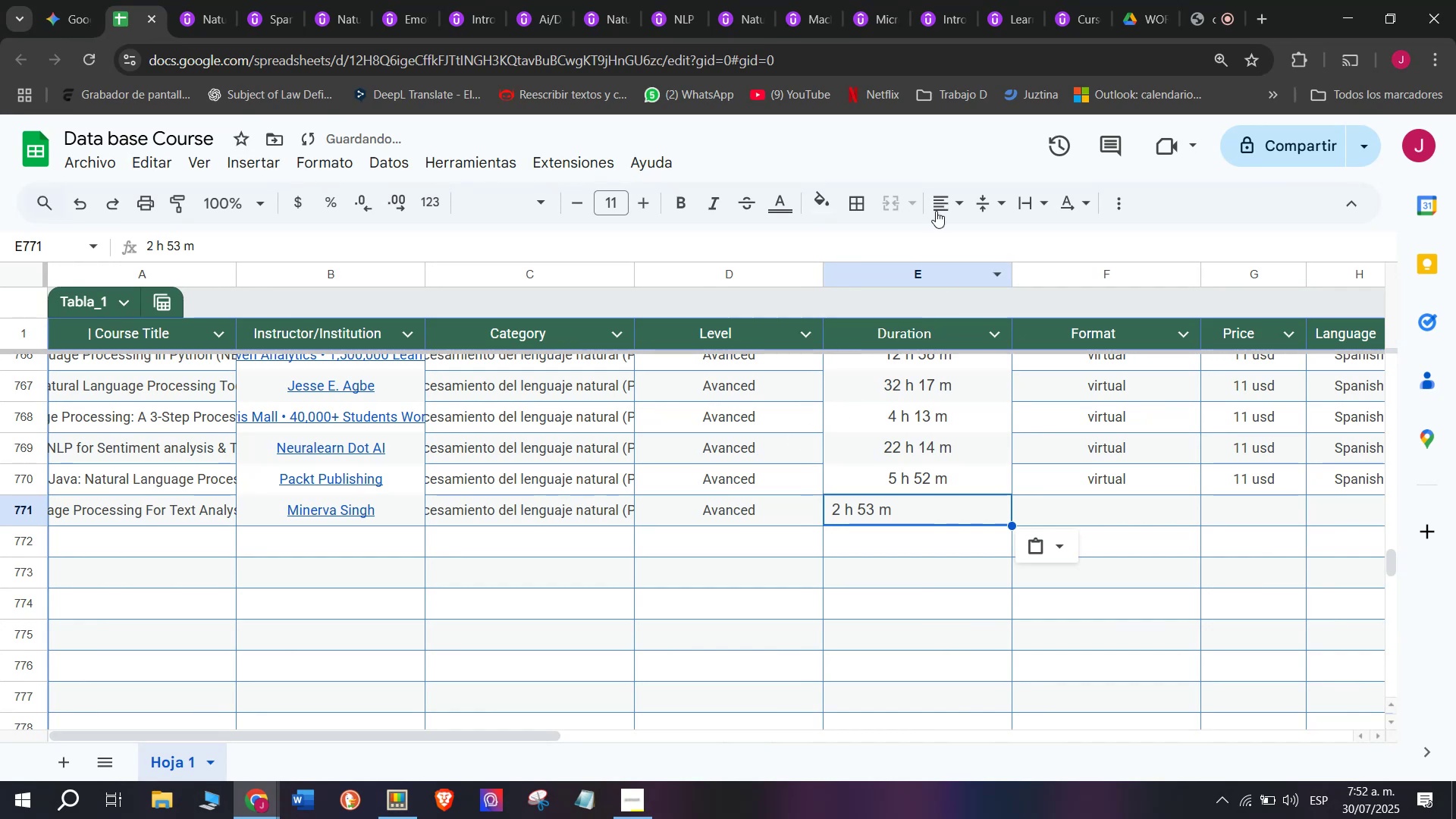 
left_click([936, 197])
 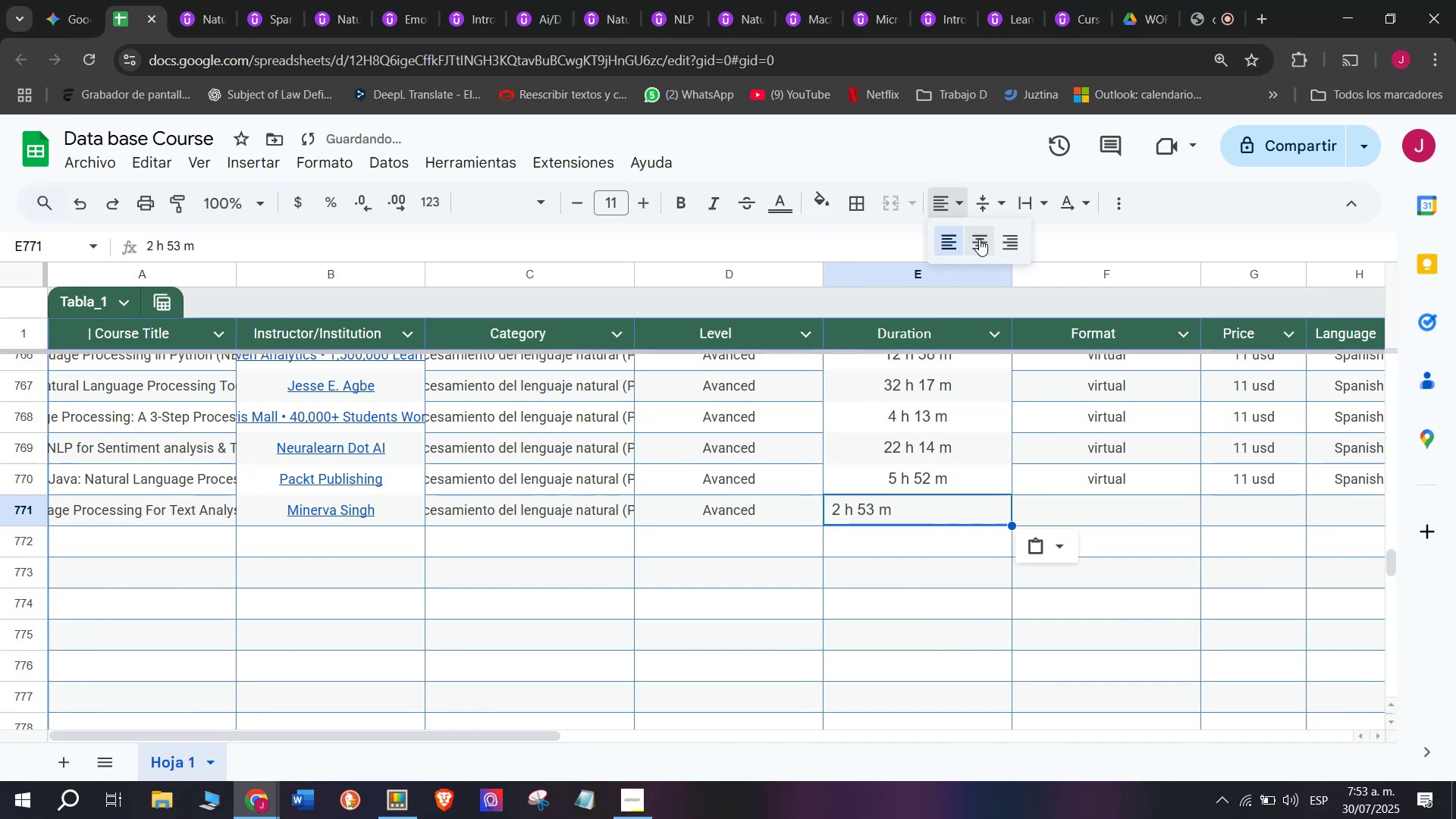 
left_click([979, 239])
 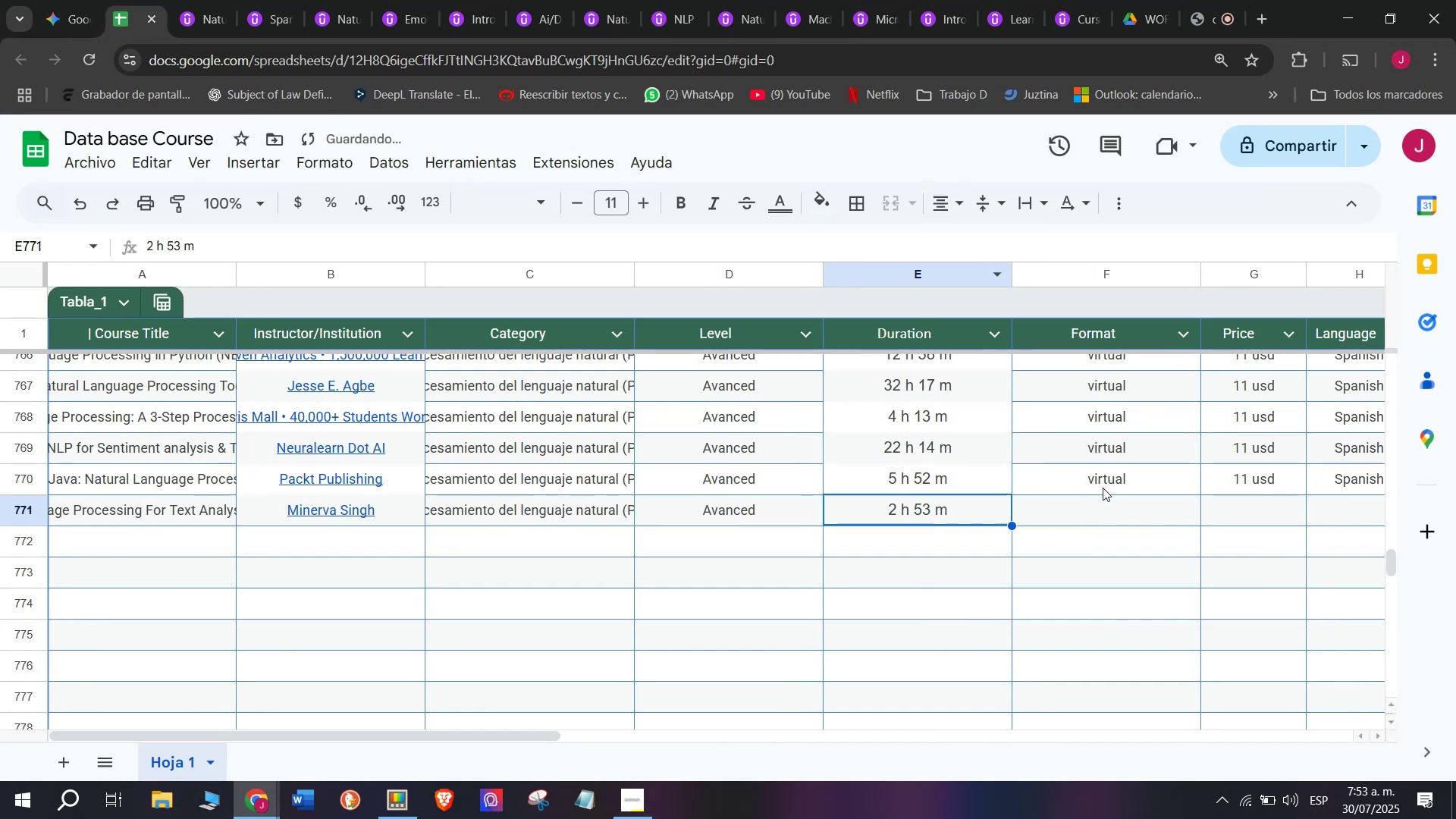 
left_click([1105, 487])
 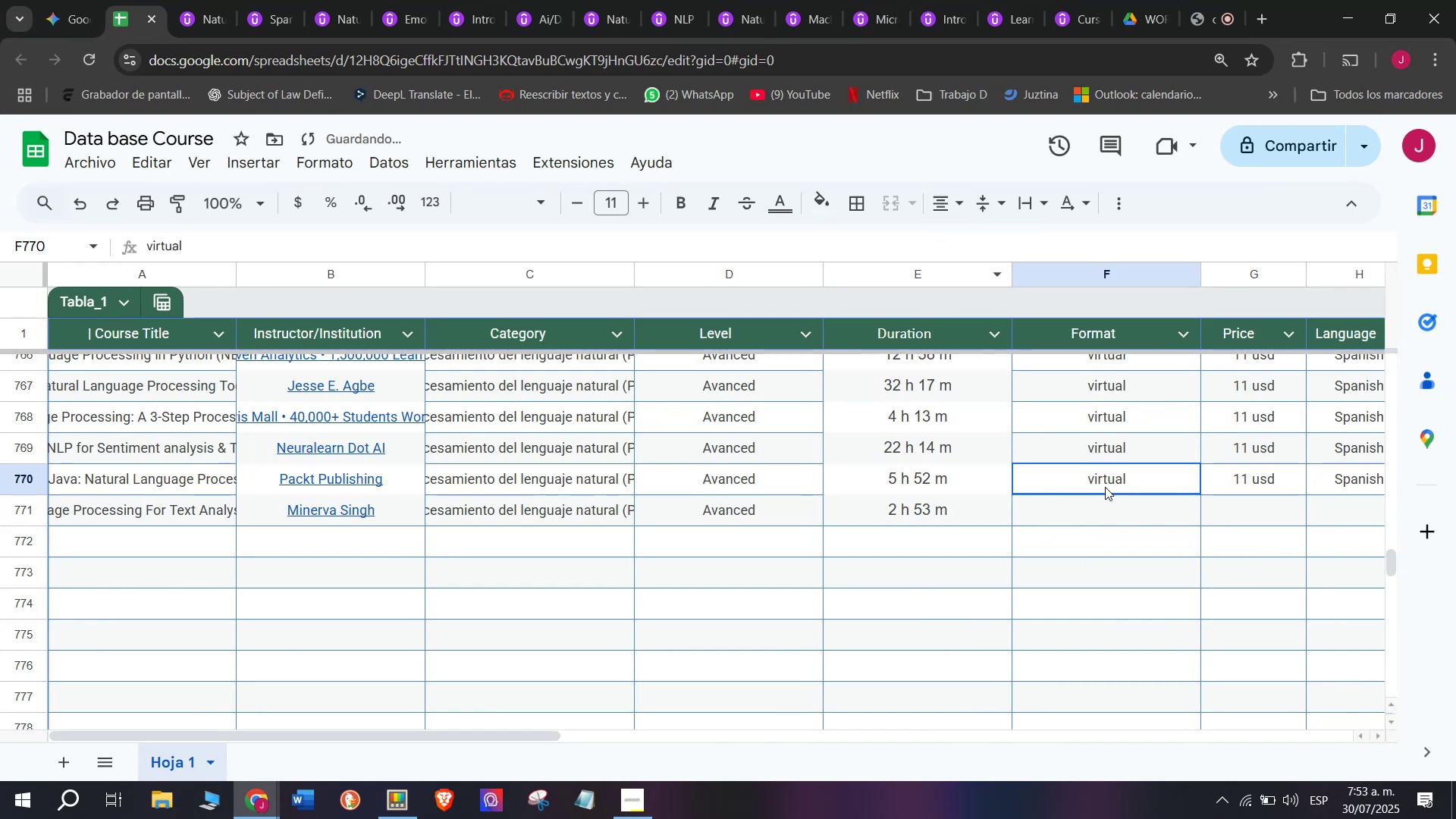 
key(Control+ControlLeft)
 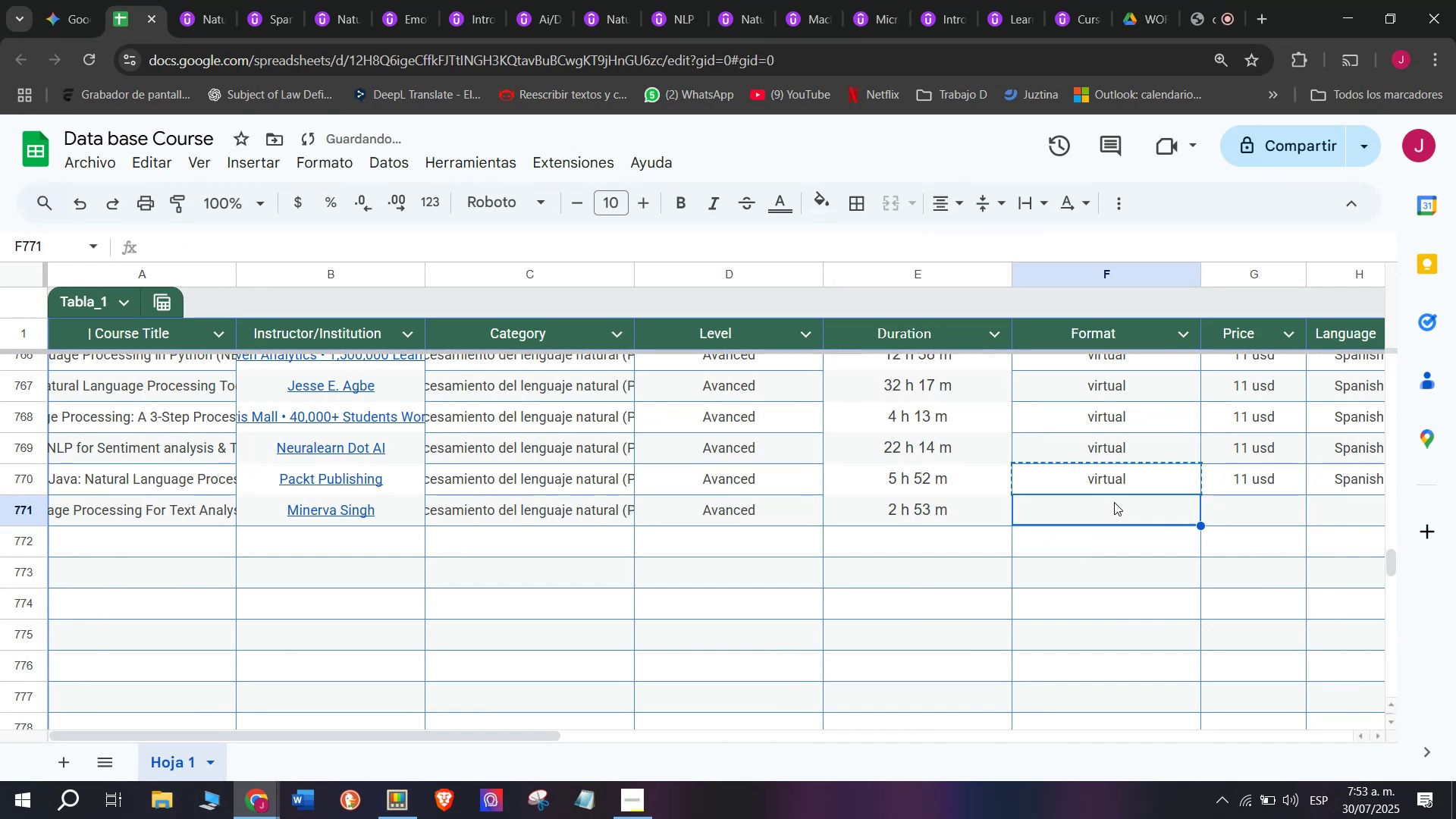 
key(Break)
 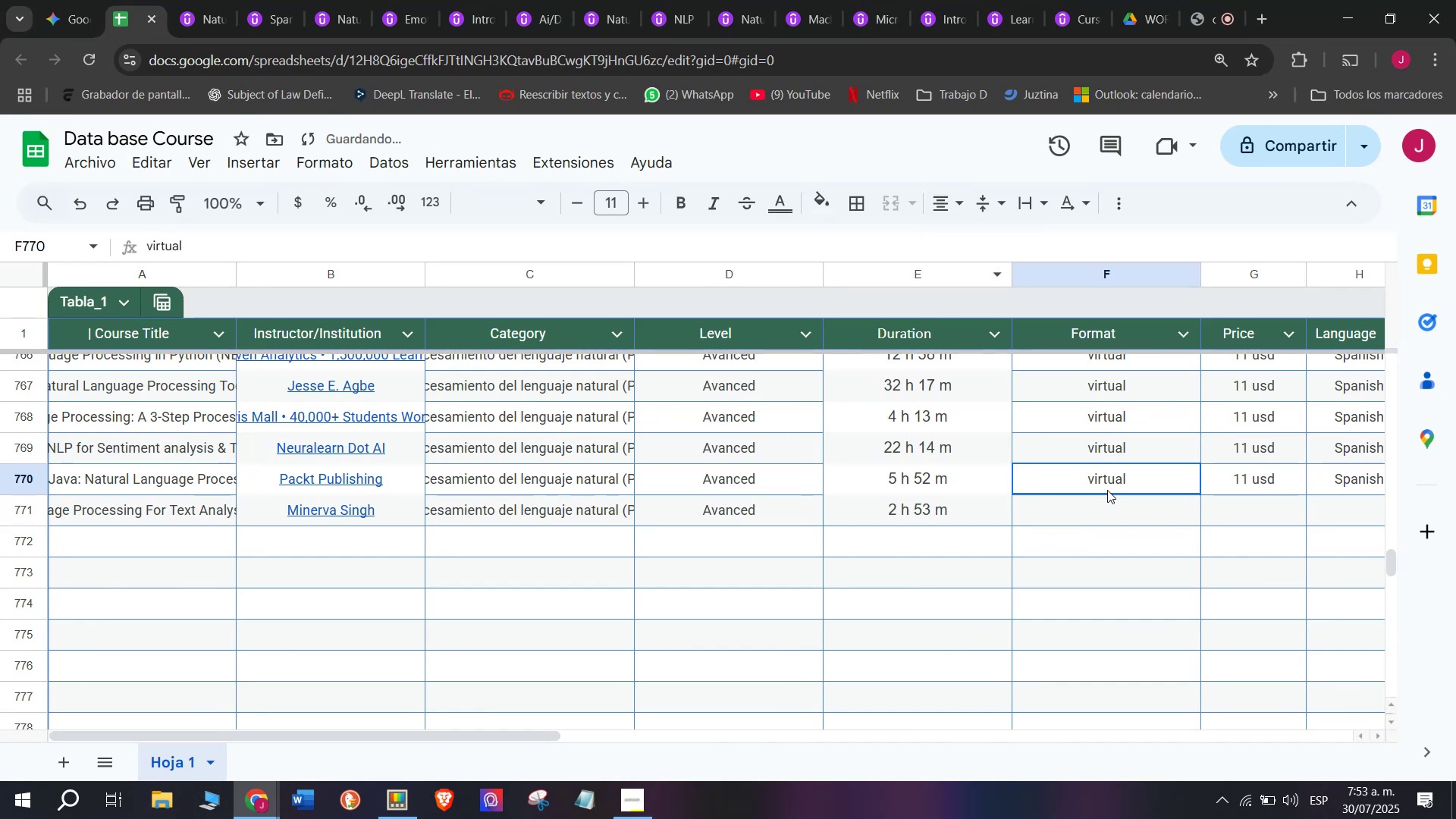 
key(Control+C)
 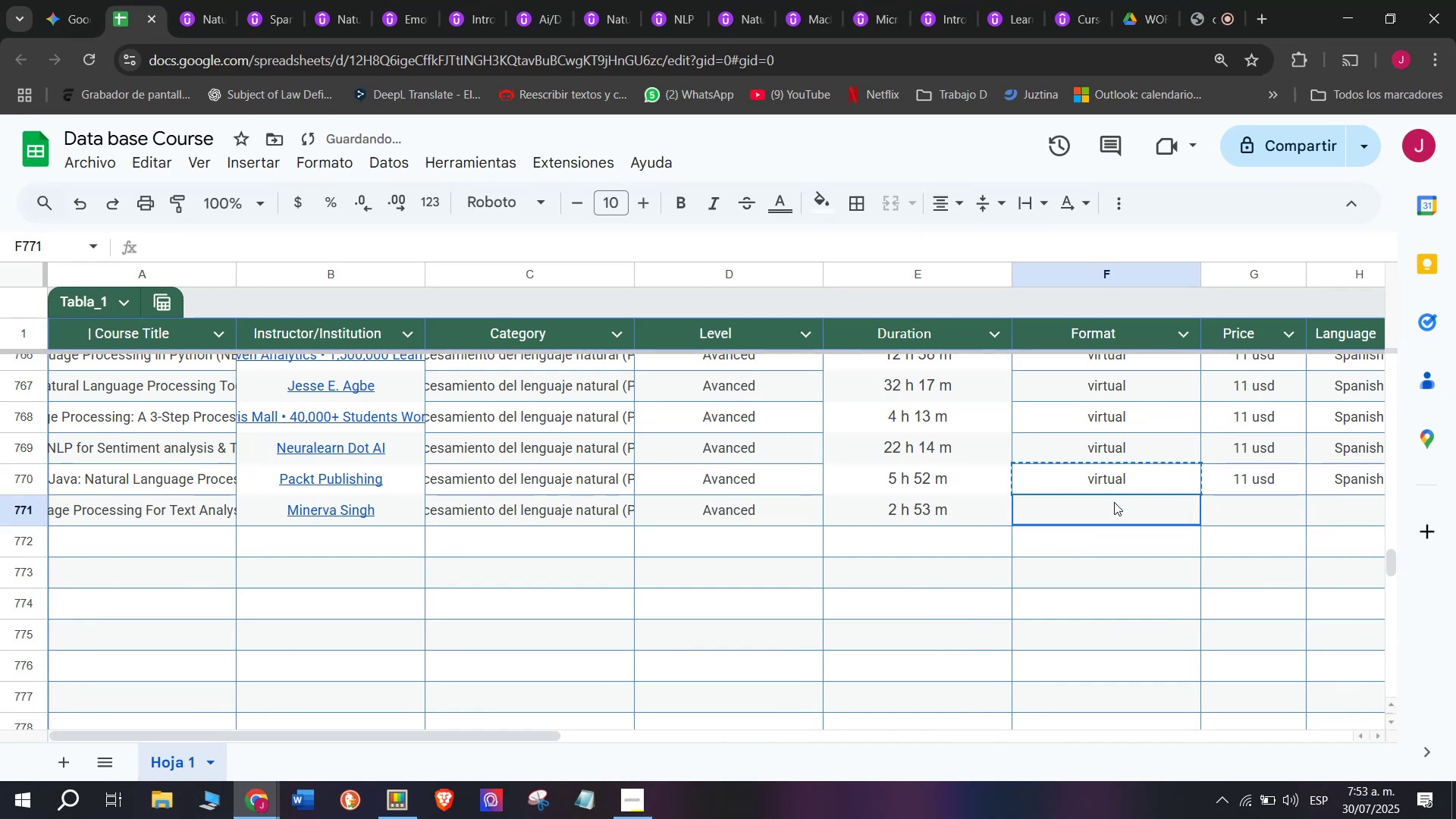 
left_click([1114, 502])
 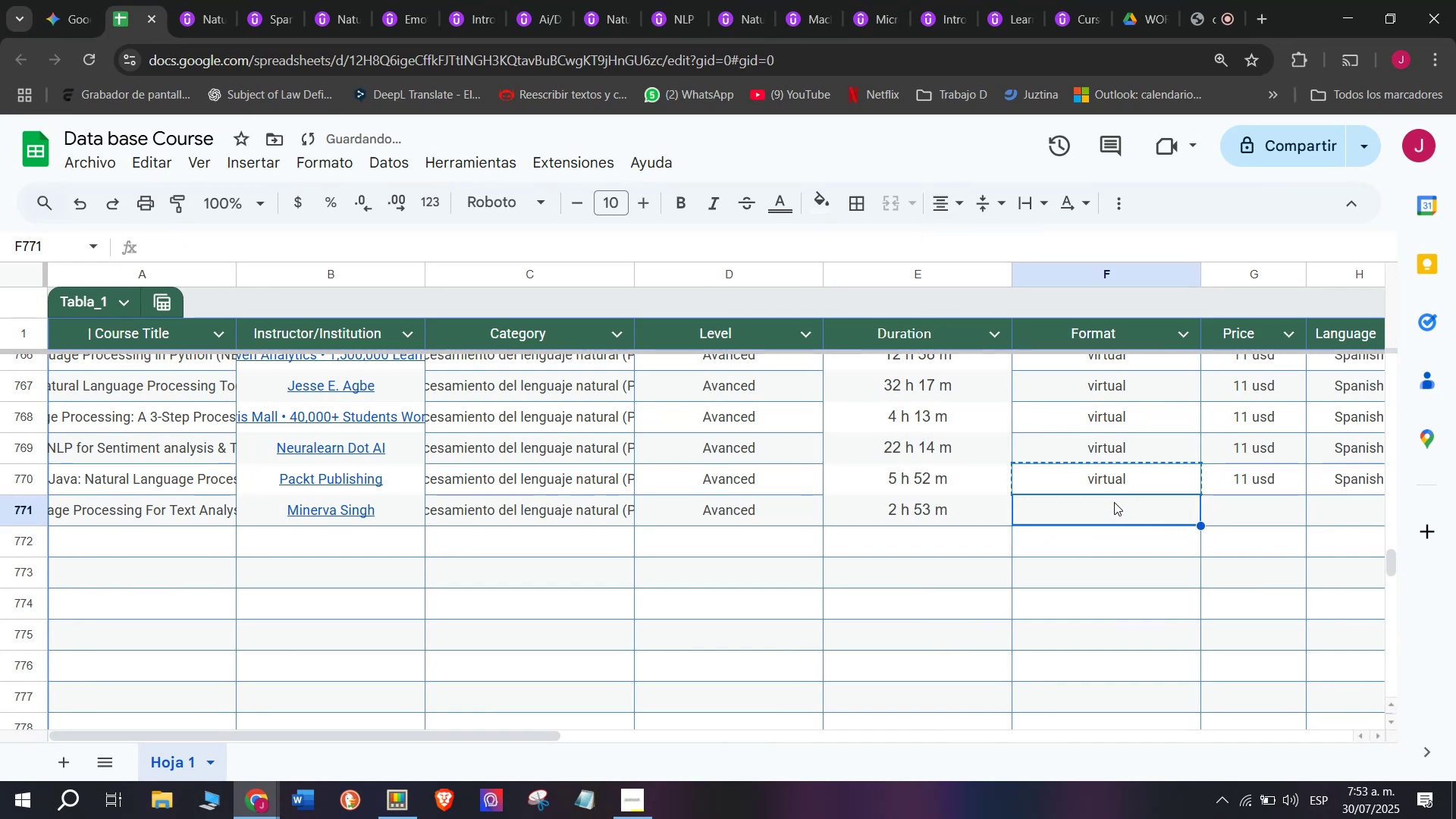 
key(Z)
 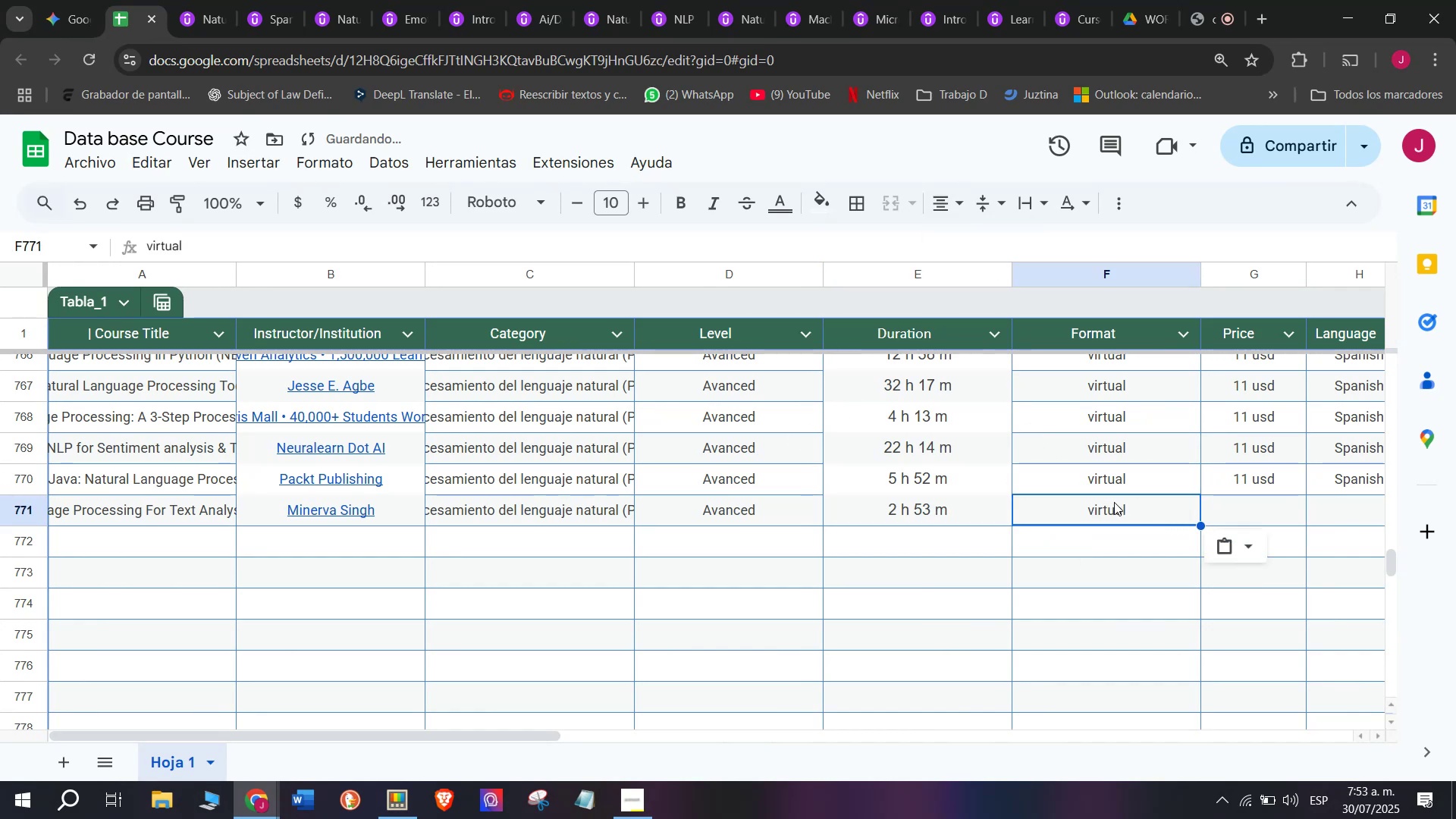 
key(Control+ControlLeft)
 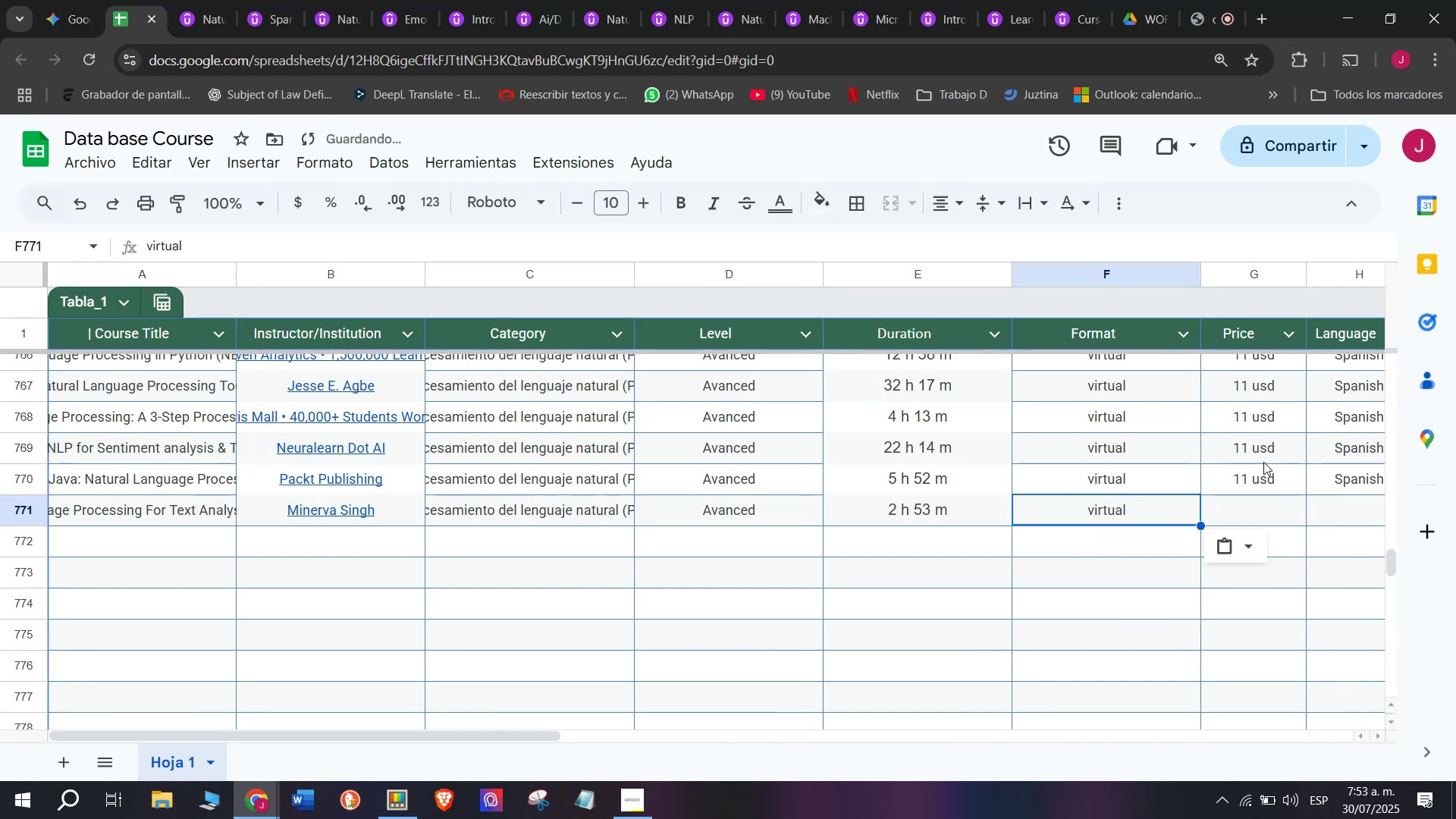 
key(Control+V)
 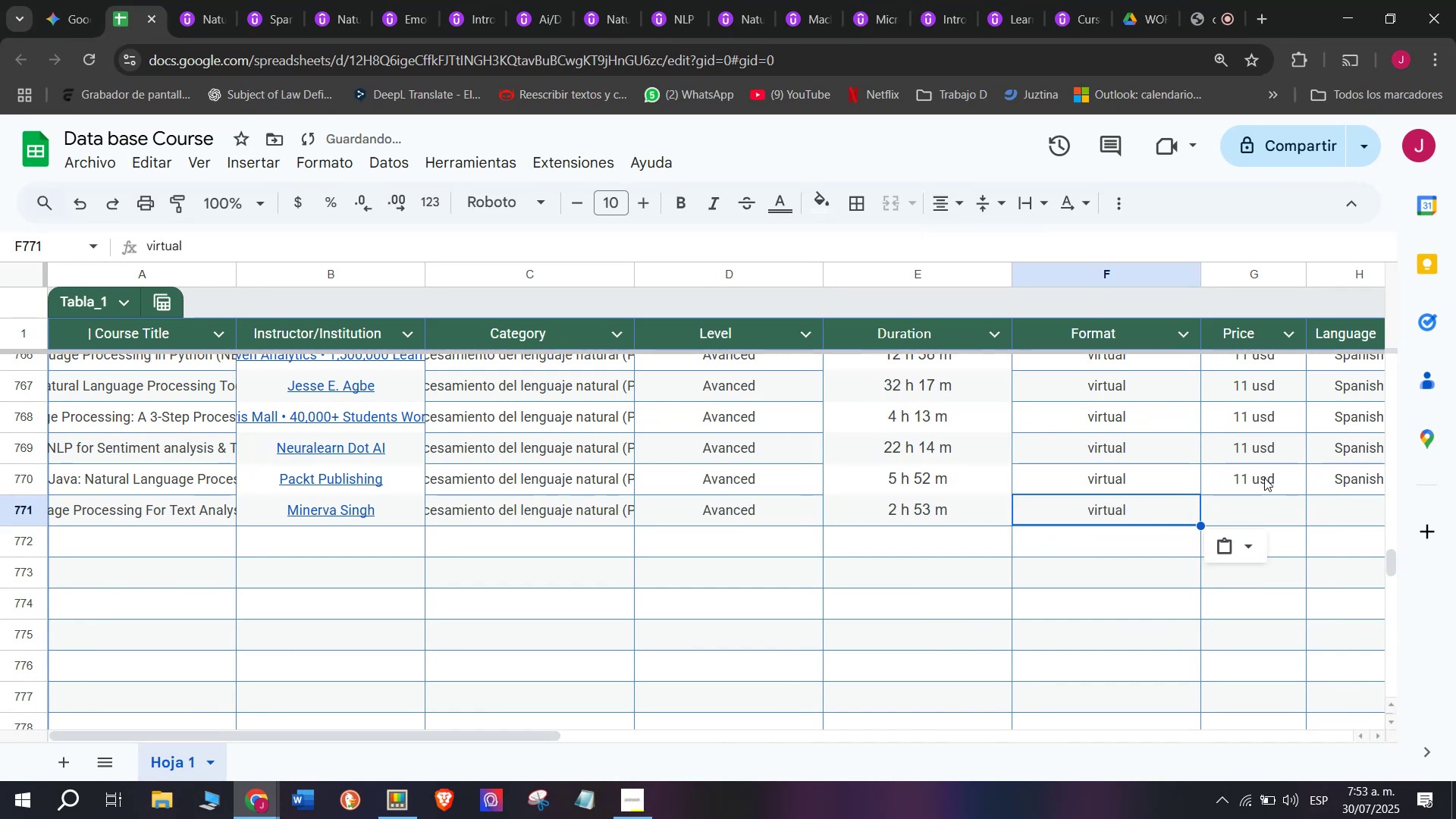 
left_click([1264, 478])
 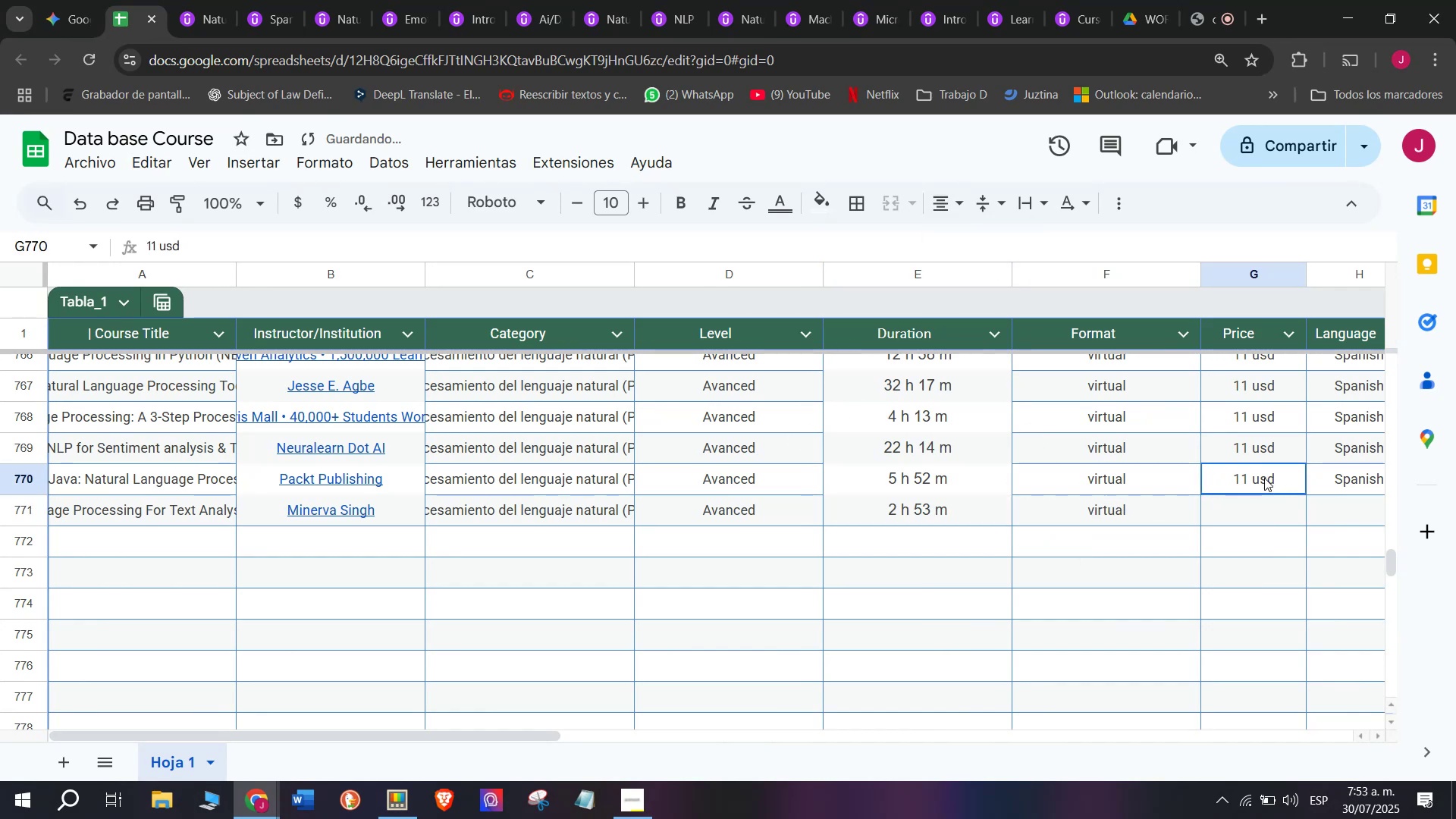 
key(Control+ControlLeft)
 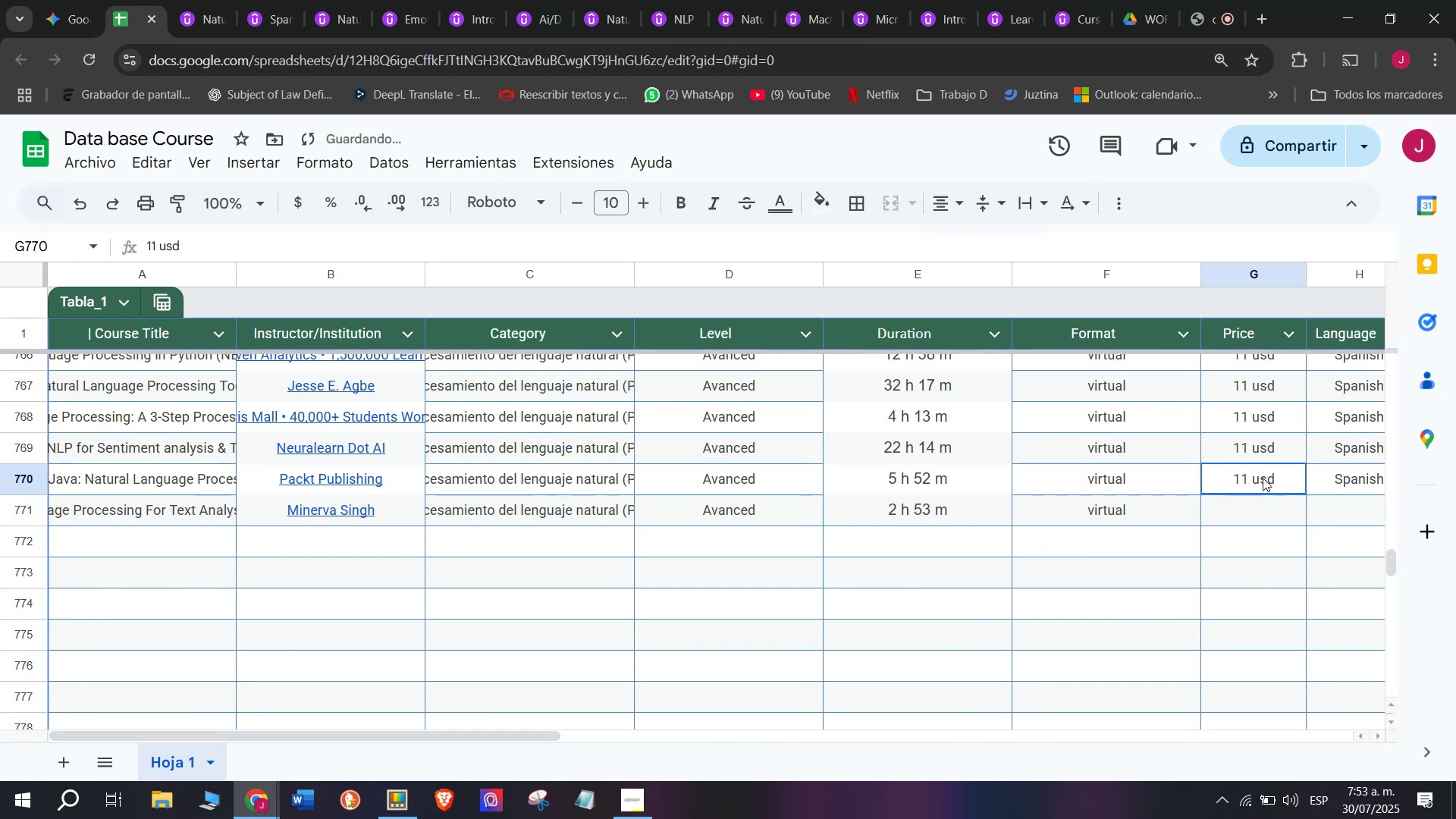 
key(Break)
 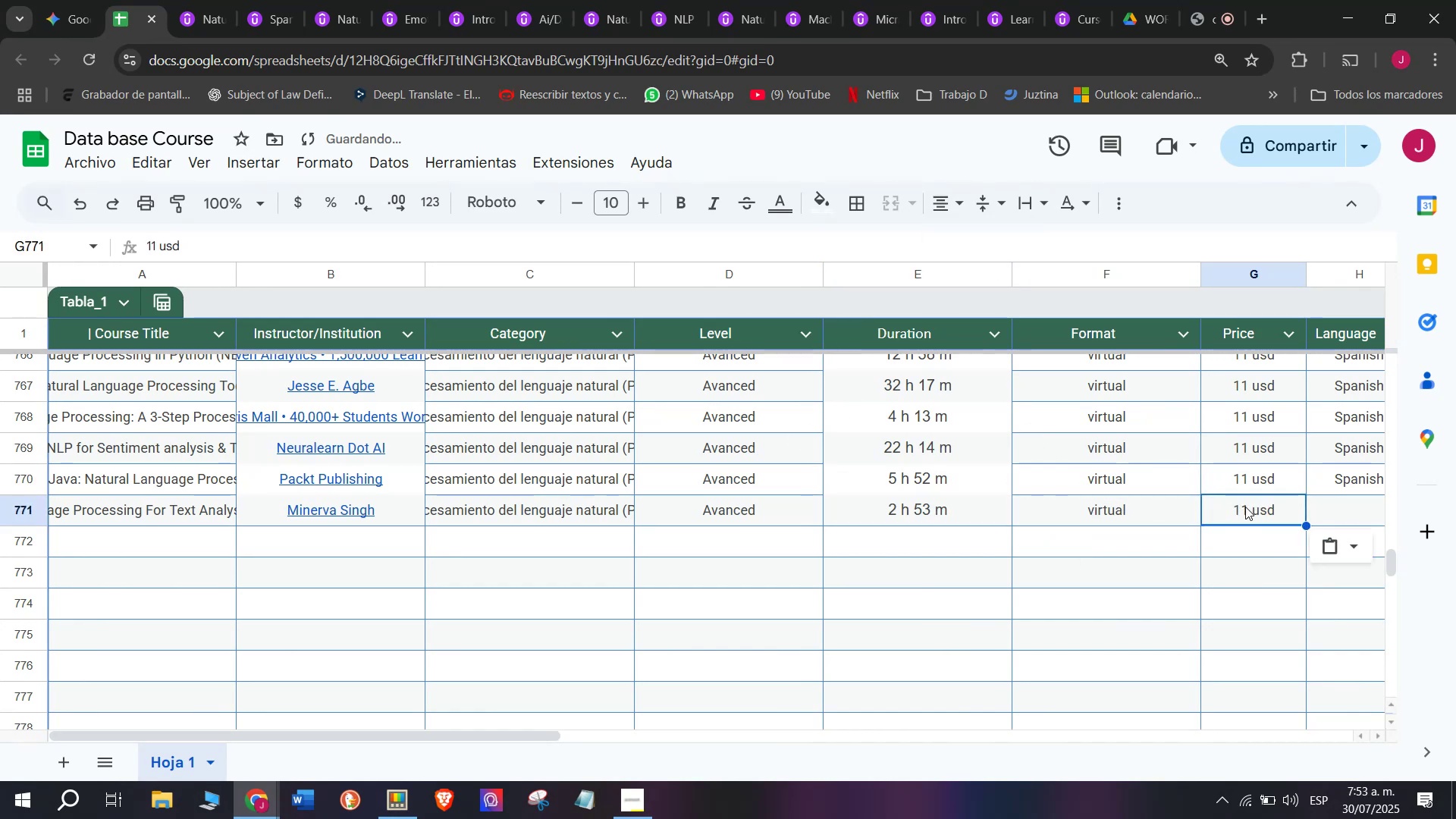 
key(Control+C)
 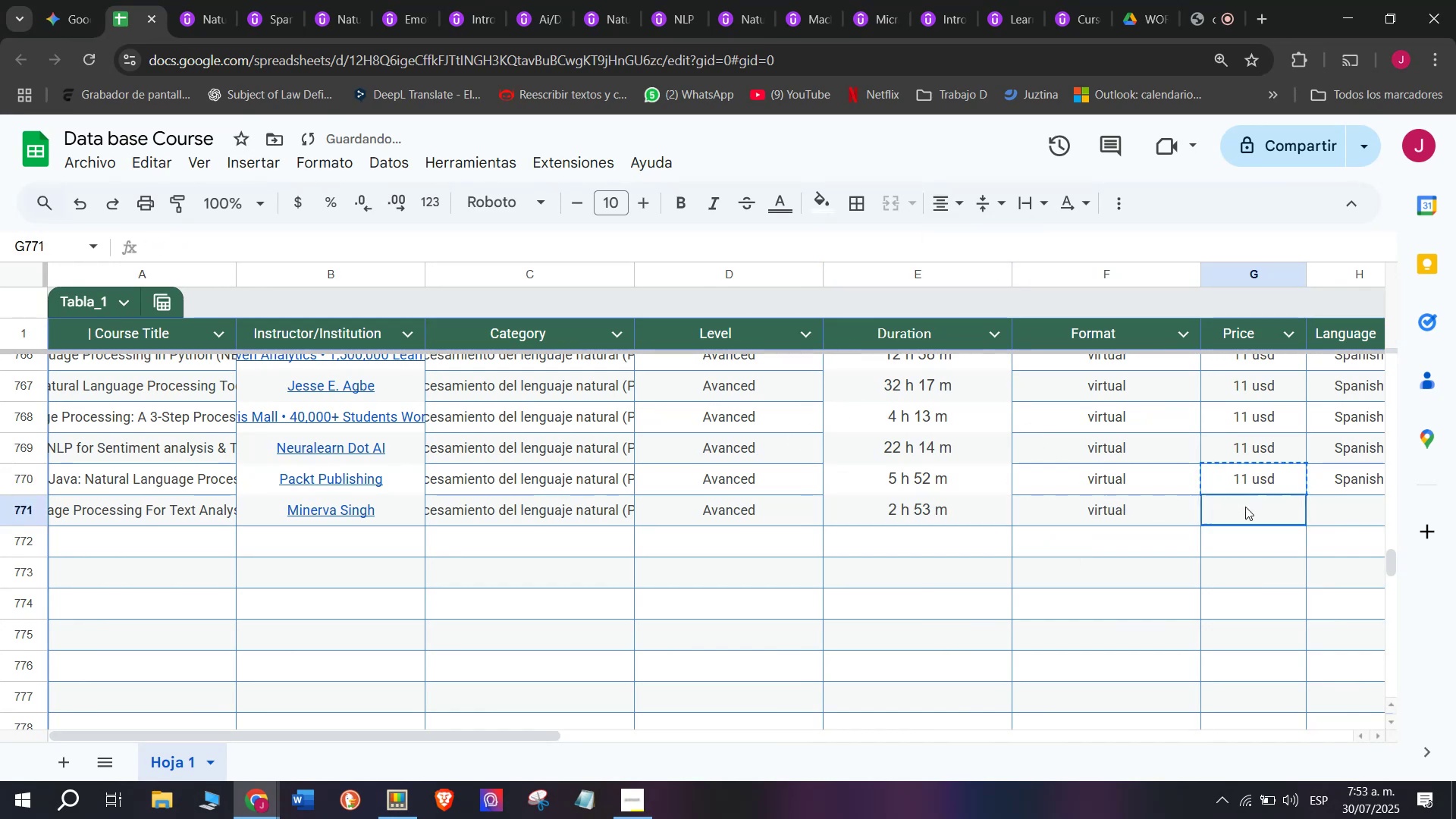 
double_click([1245, 507])
 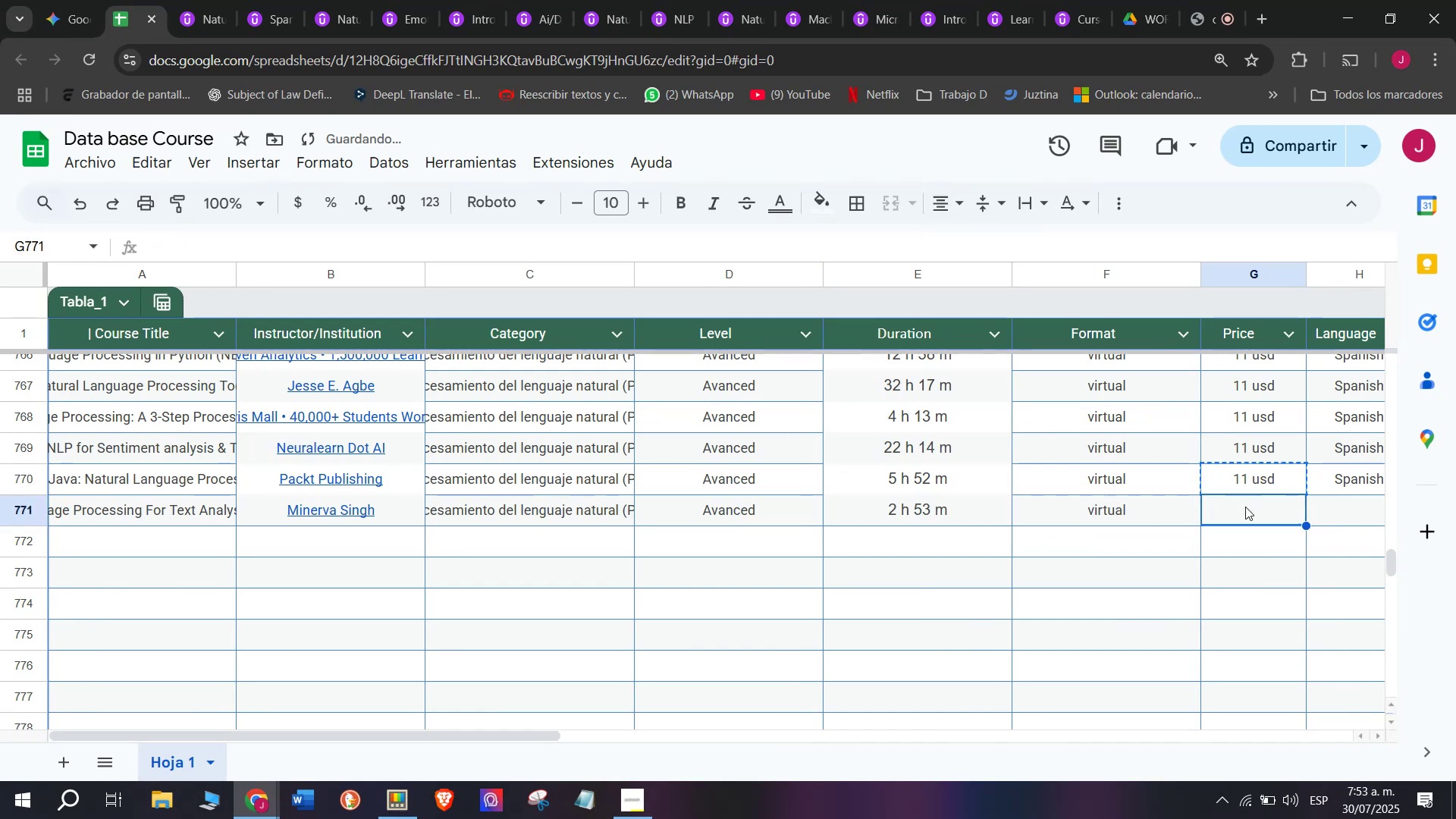 
key(Z)
 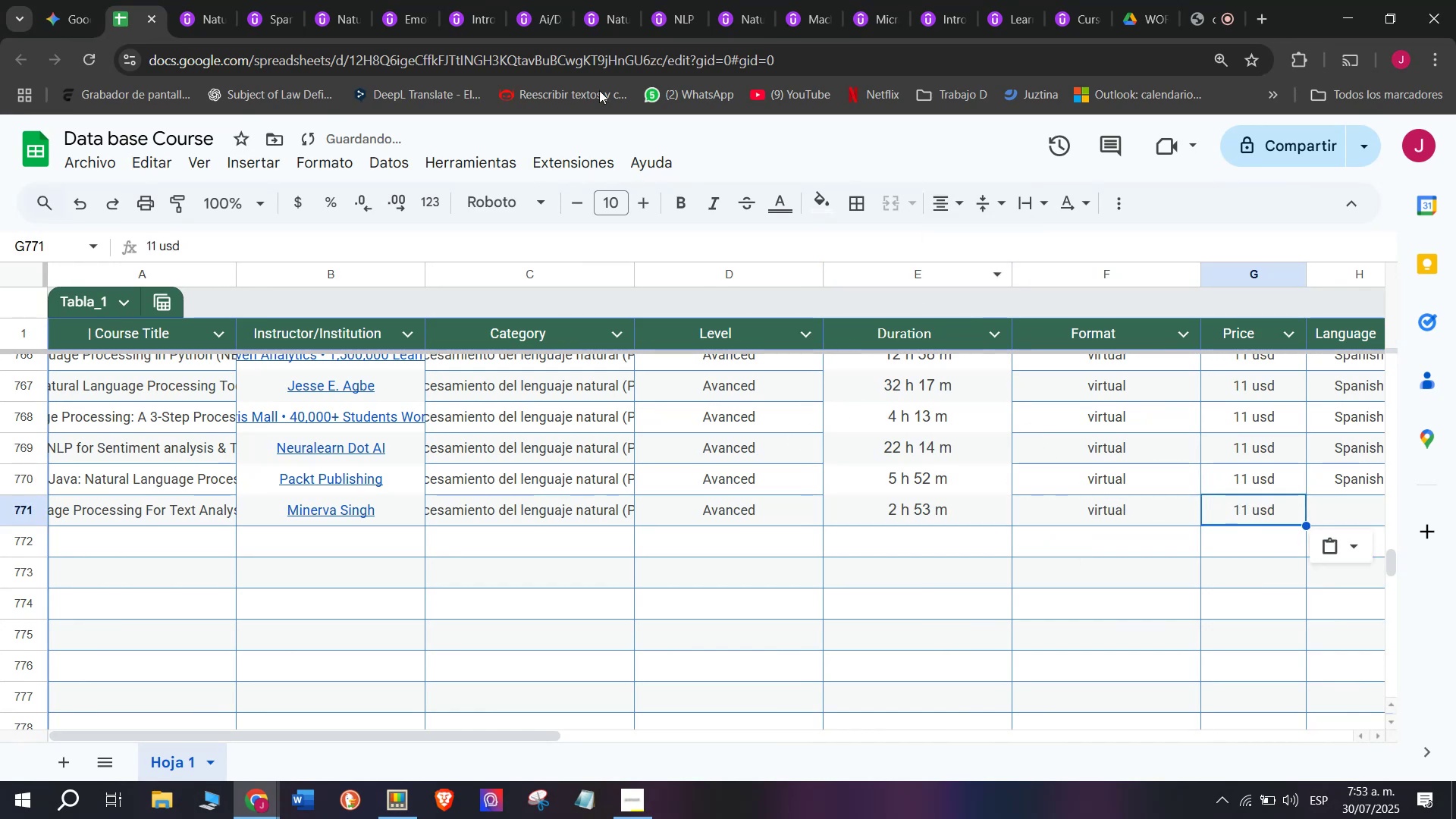 
key(Control+ControlLeft)
 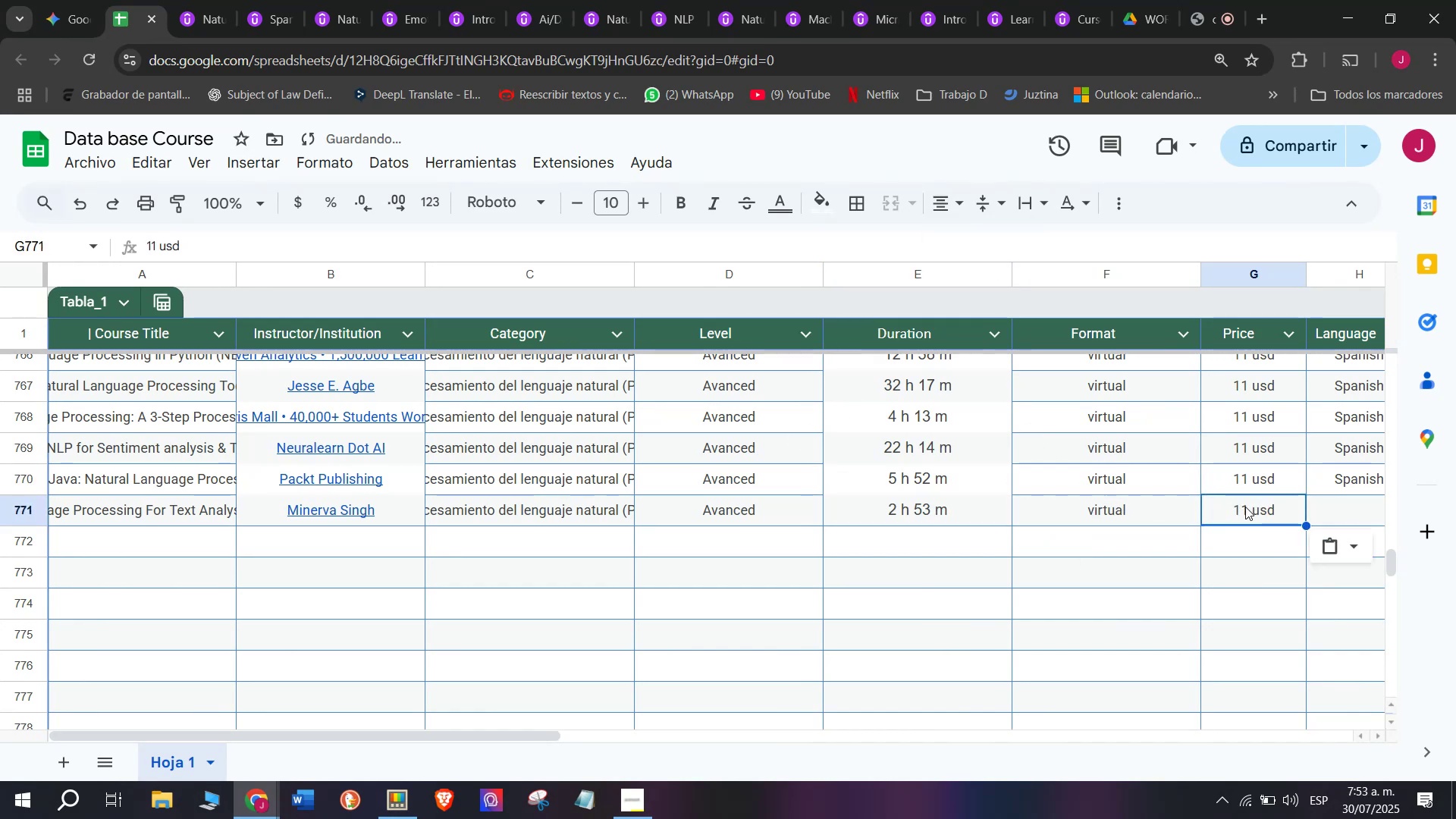 
key(Control+V)
 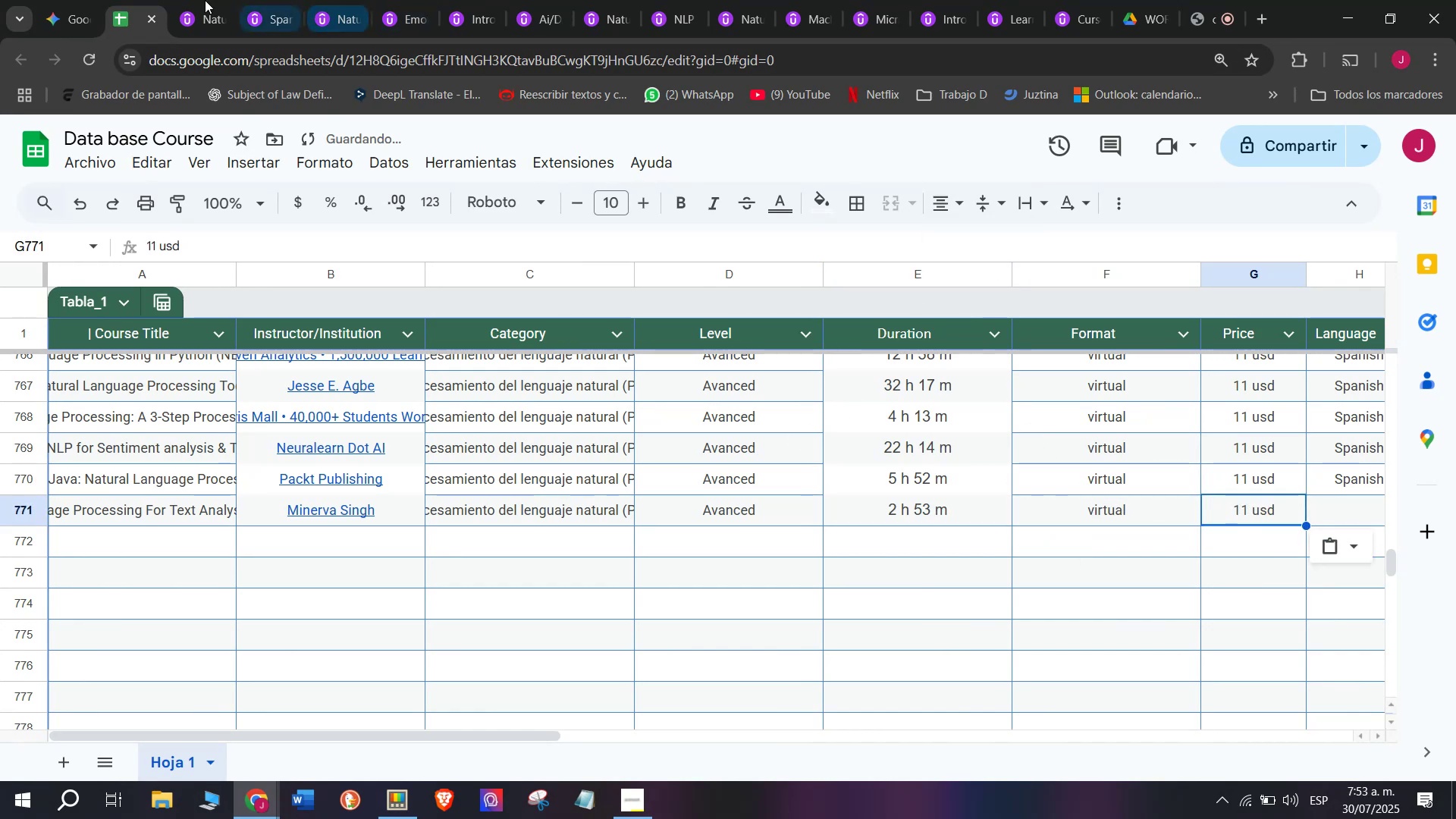 
left_click([174, 0])
 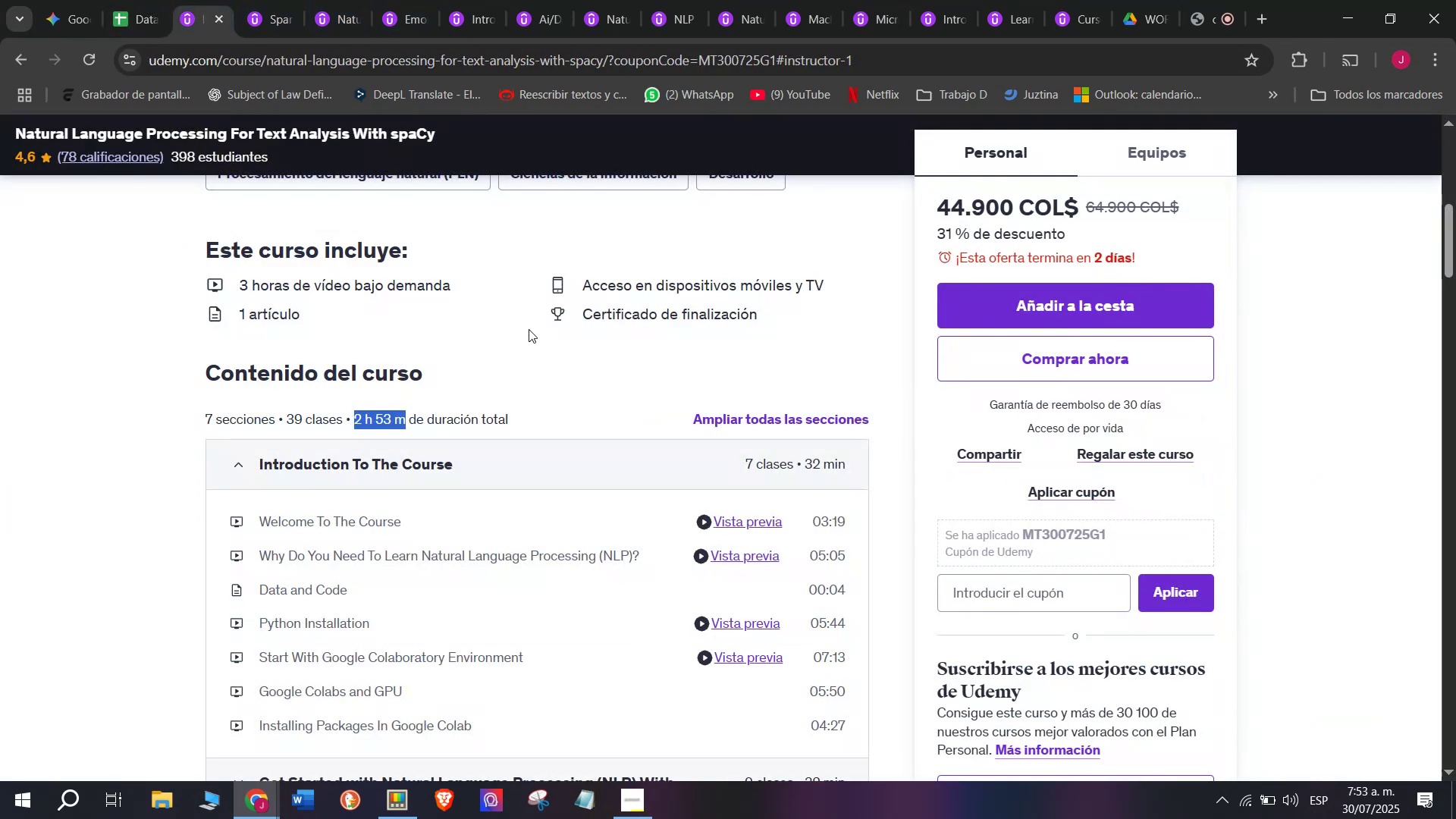 
scroll: coordinate [529, 330], scroll_direction: up, amount: 4.0
 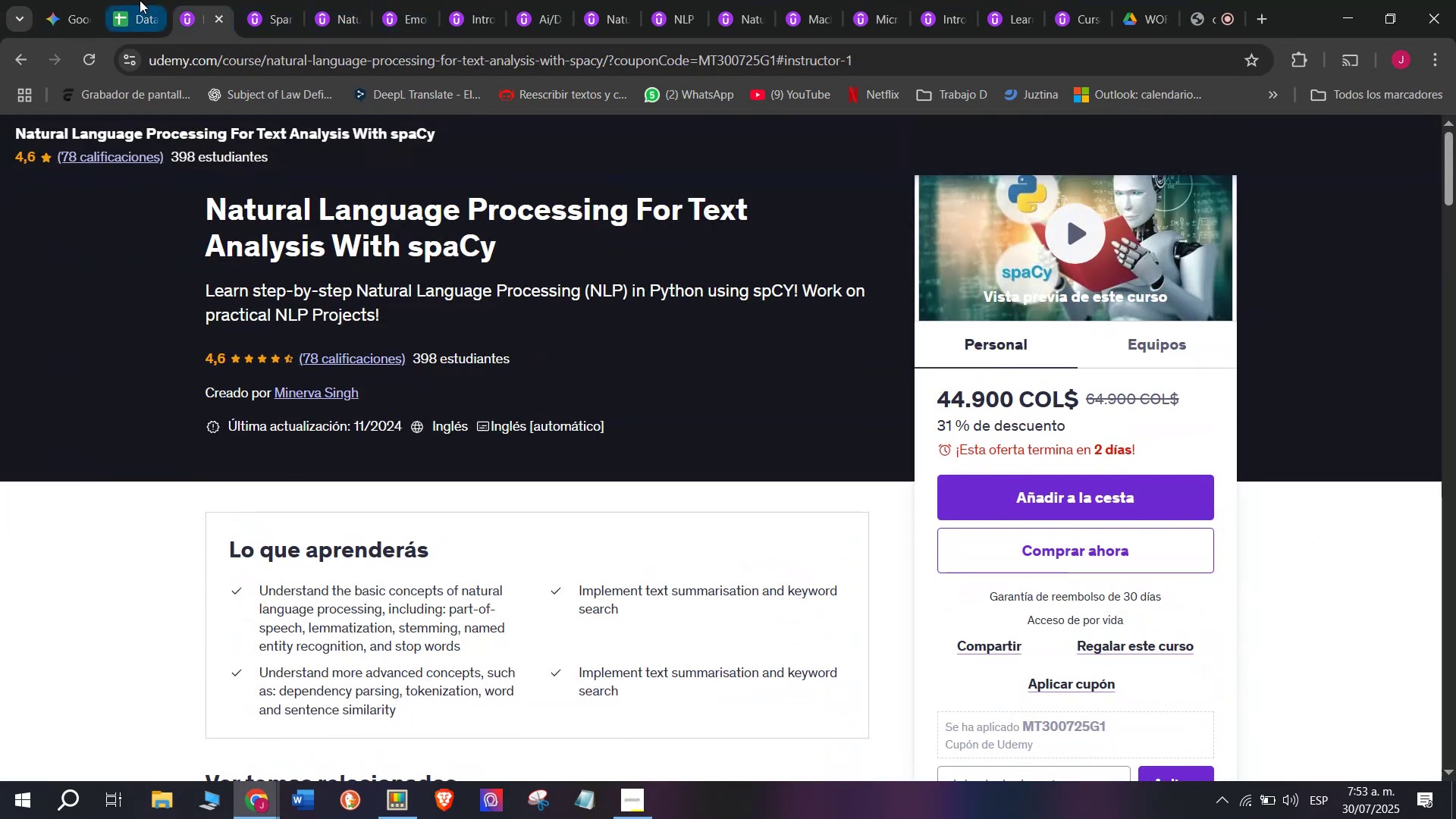 
left_click([137, 0])
 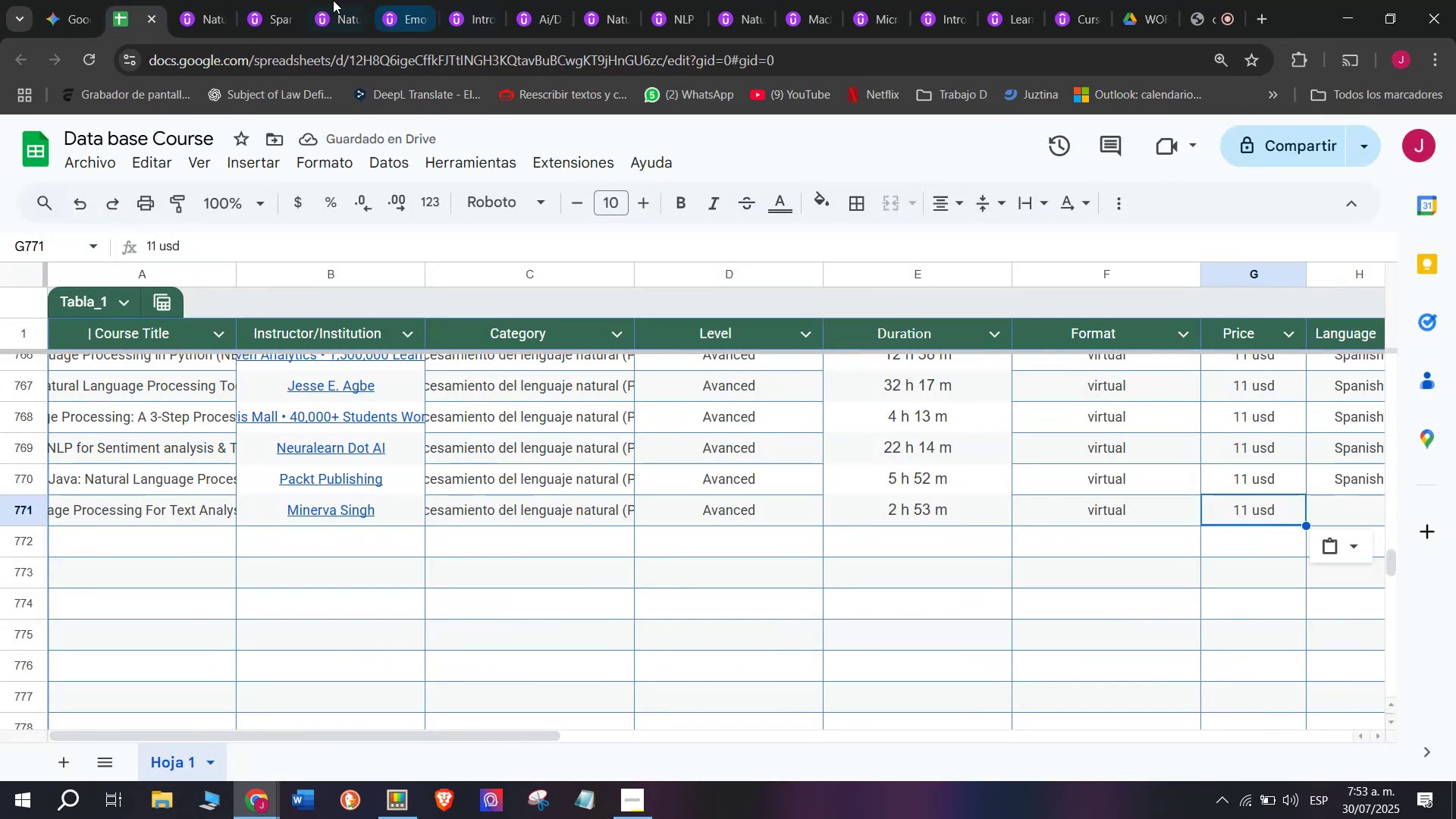 
left_click([215, 0])
 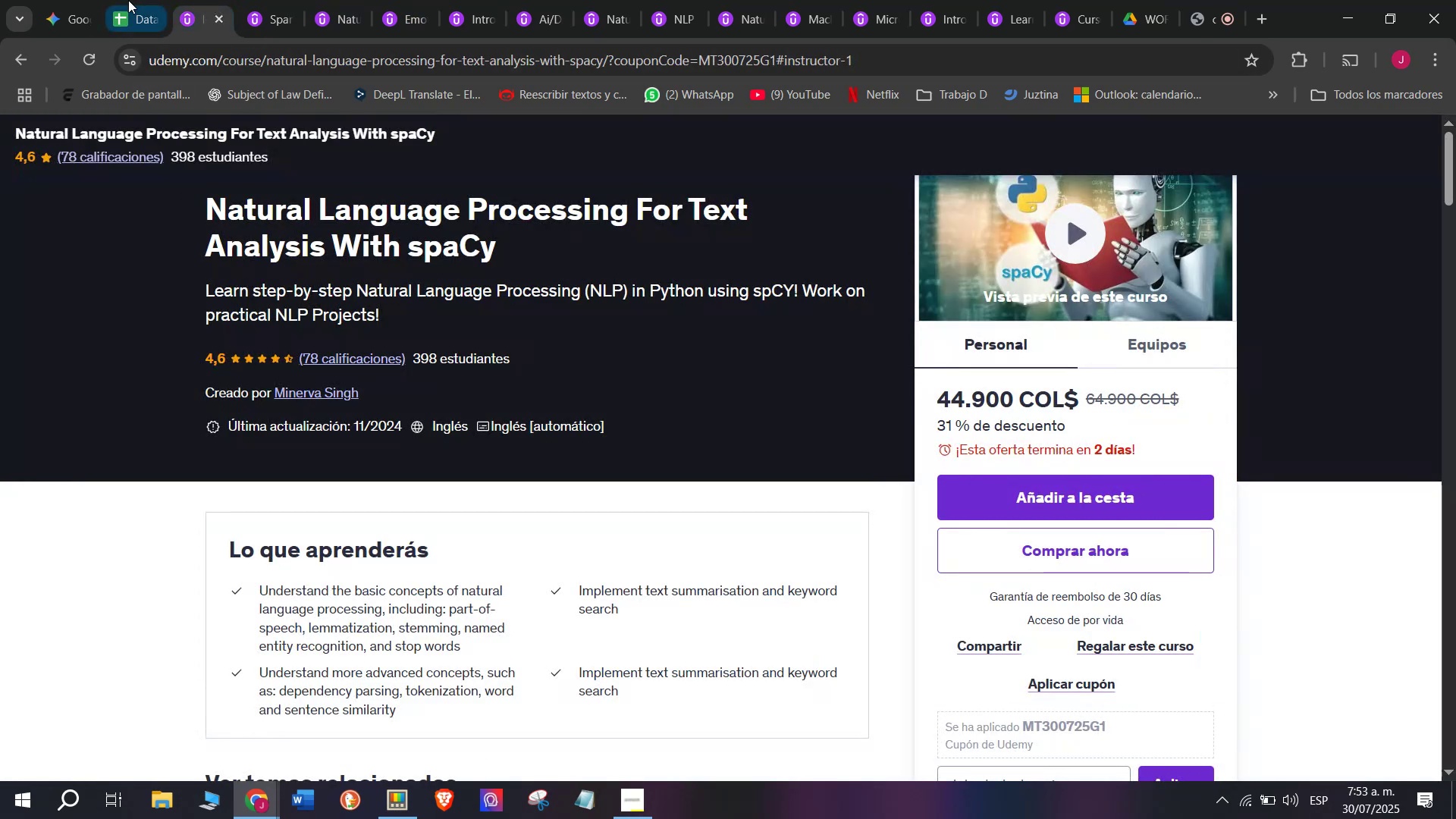 
left_click([127, 0])
 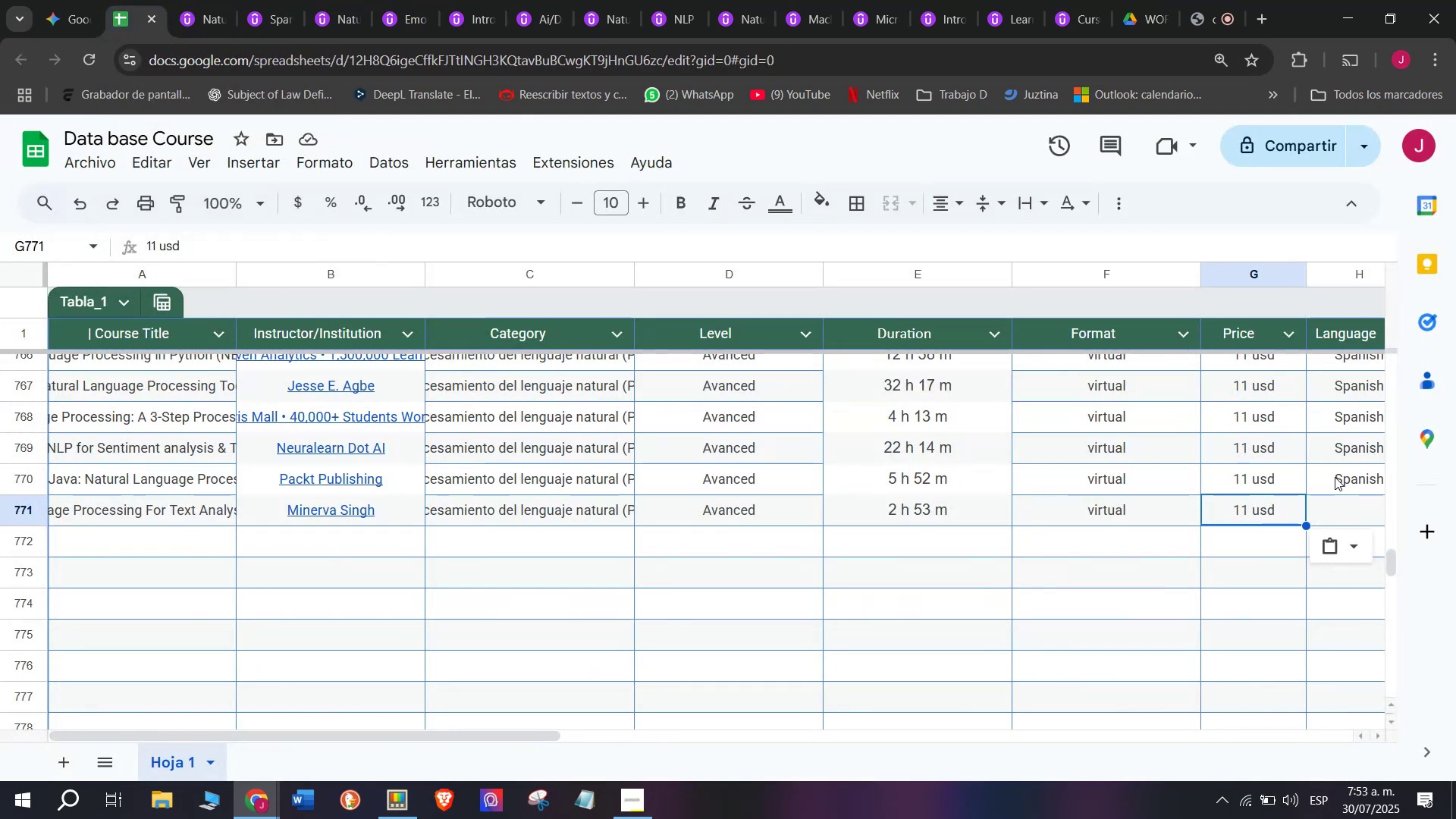 
left_click([1335, 477])
 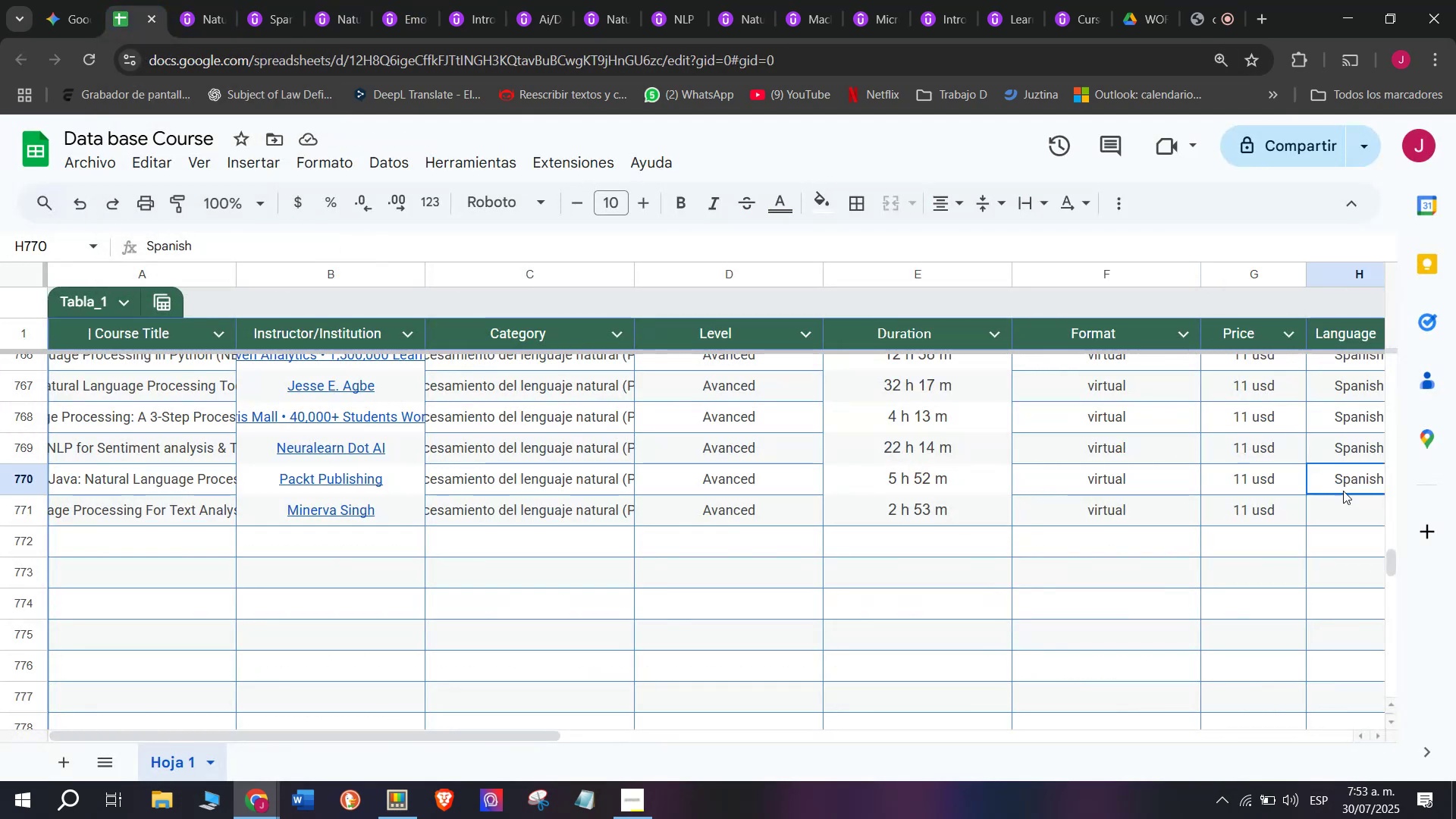 
key(Control+ControlLeft)
 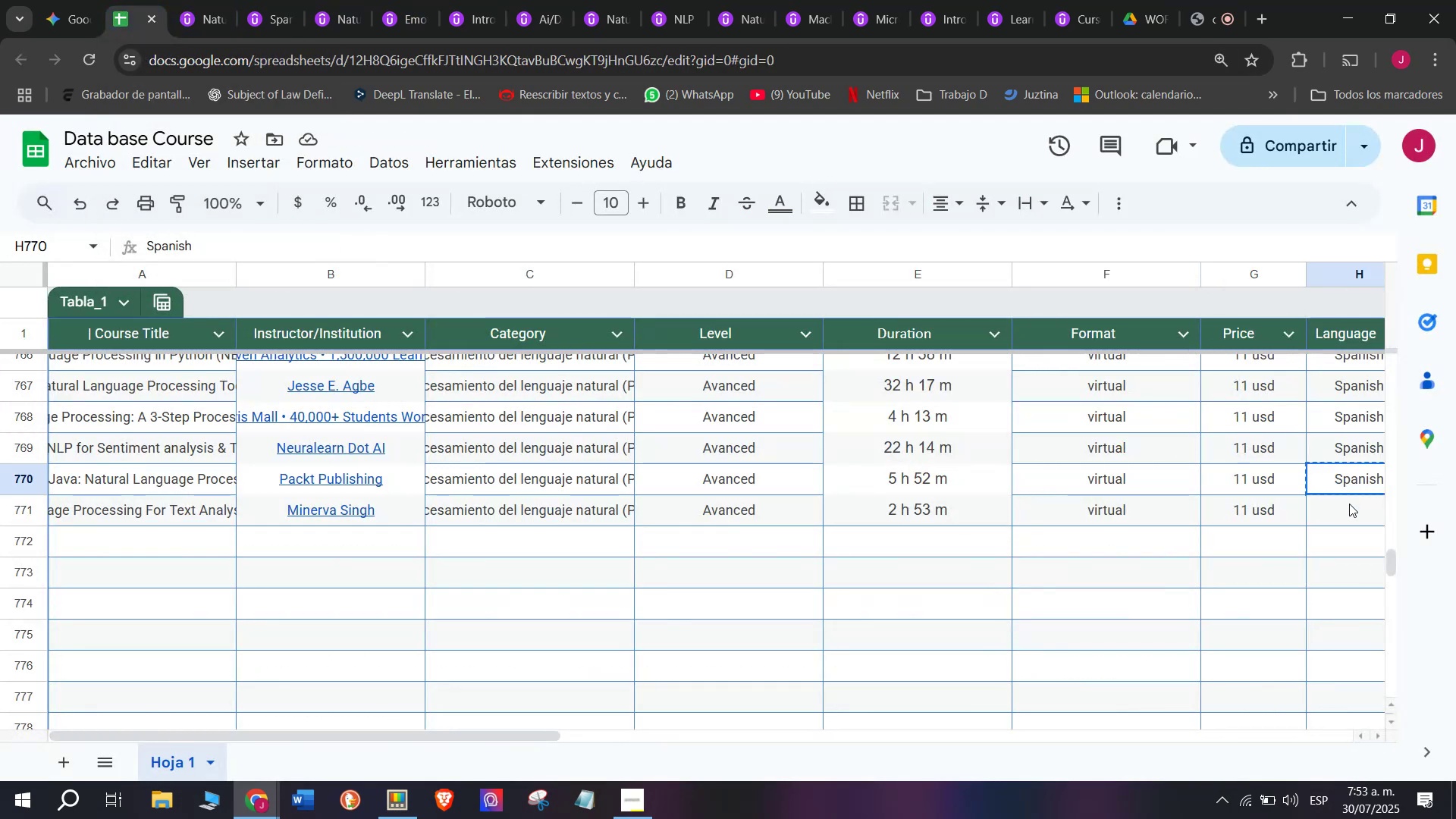 
key(Break)
 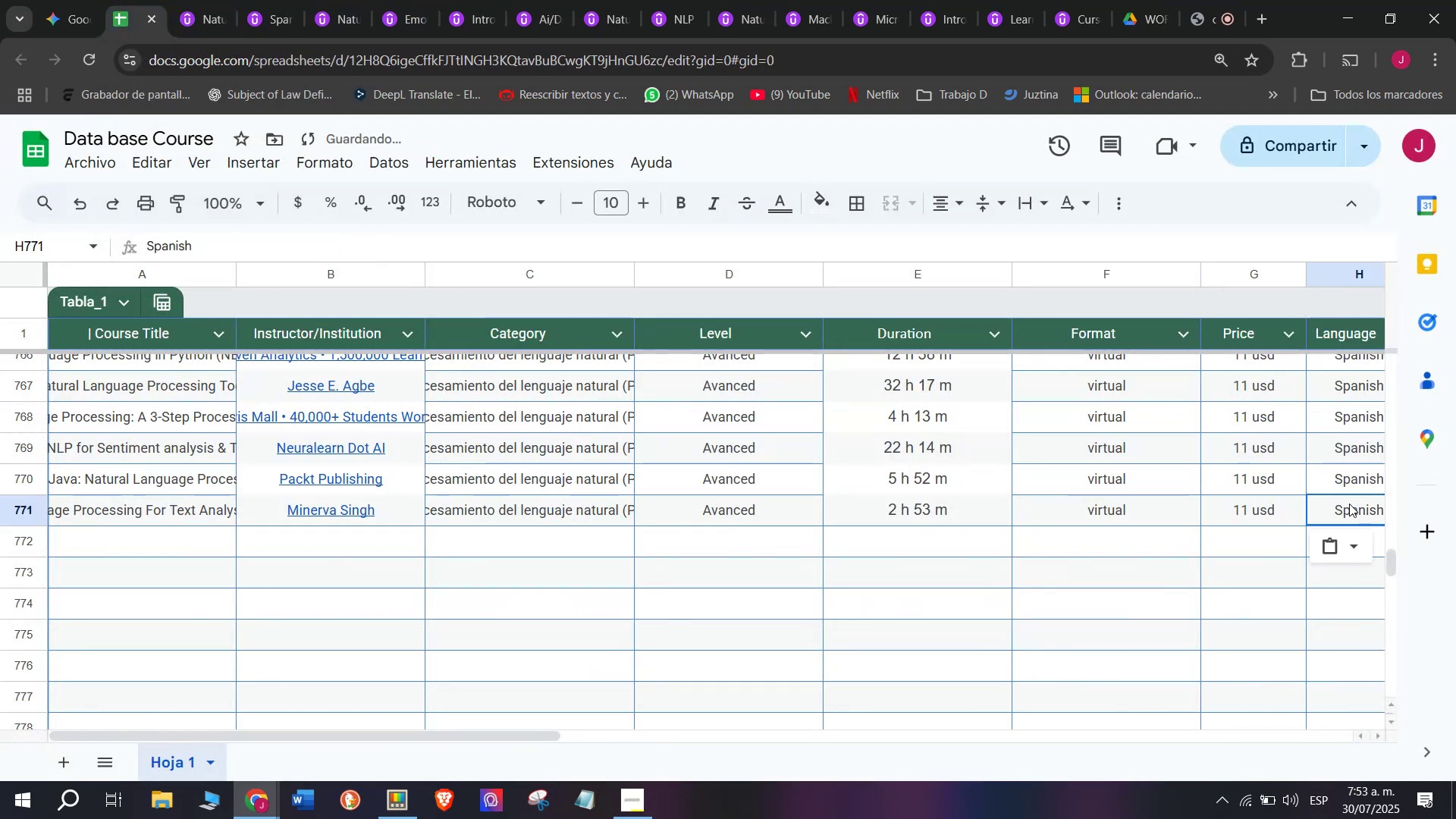 
key(Control+C)
 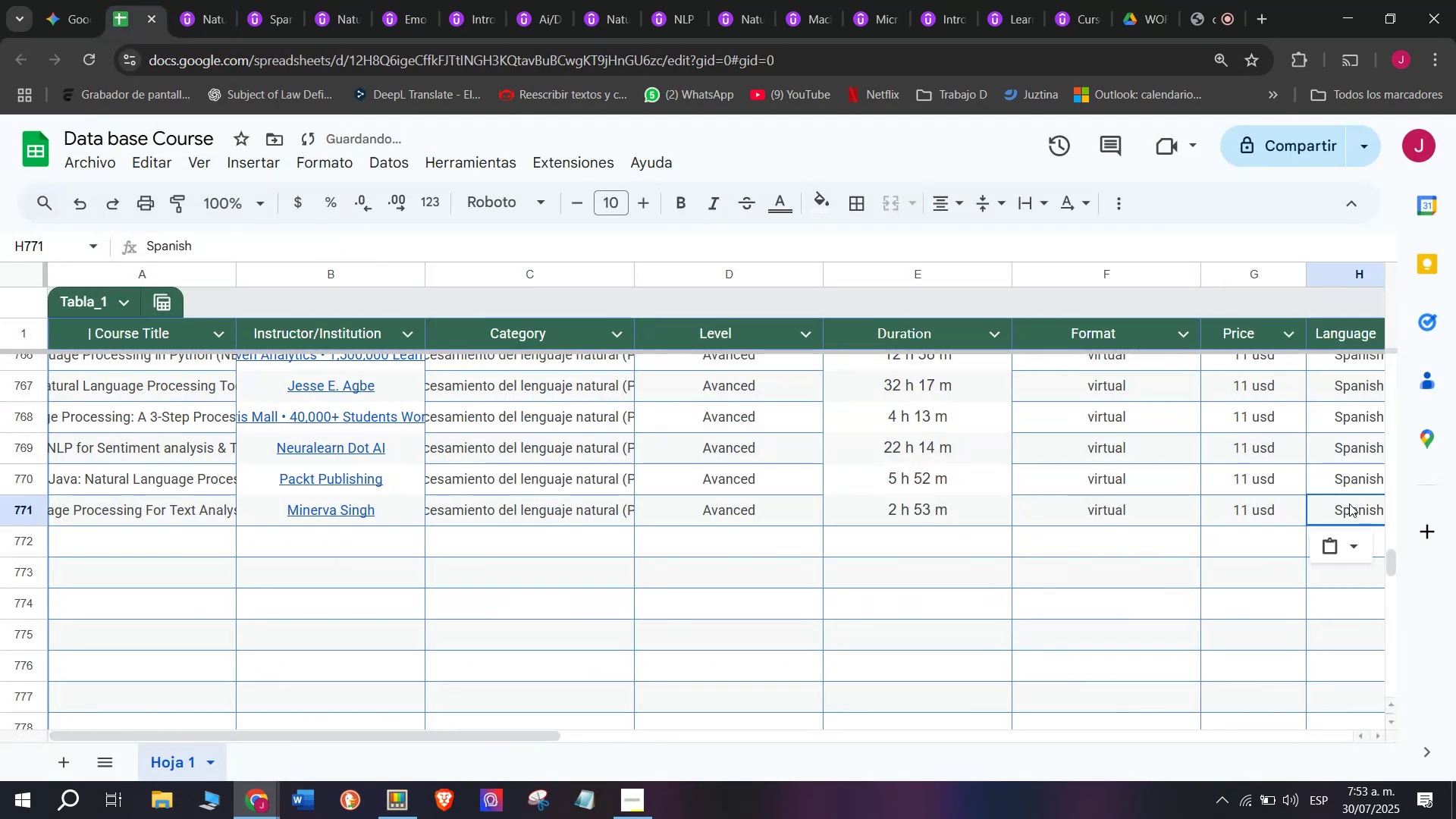 
left_click([1349, 504])
 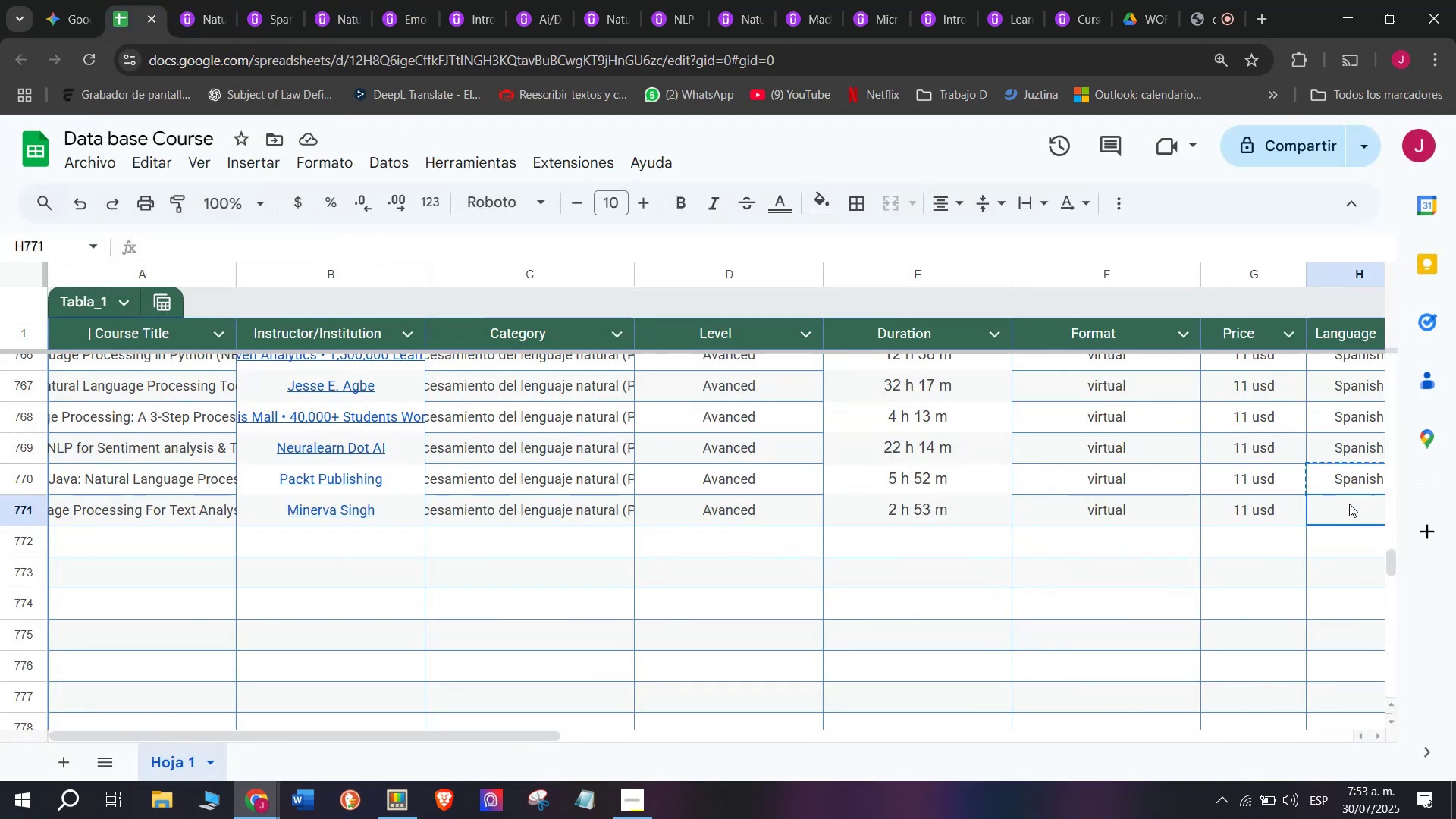 
key(Control+ControlLeft)
 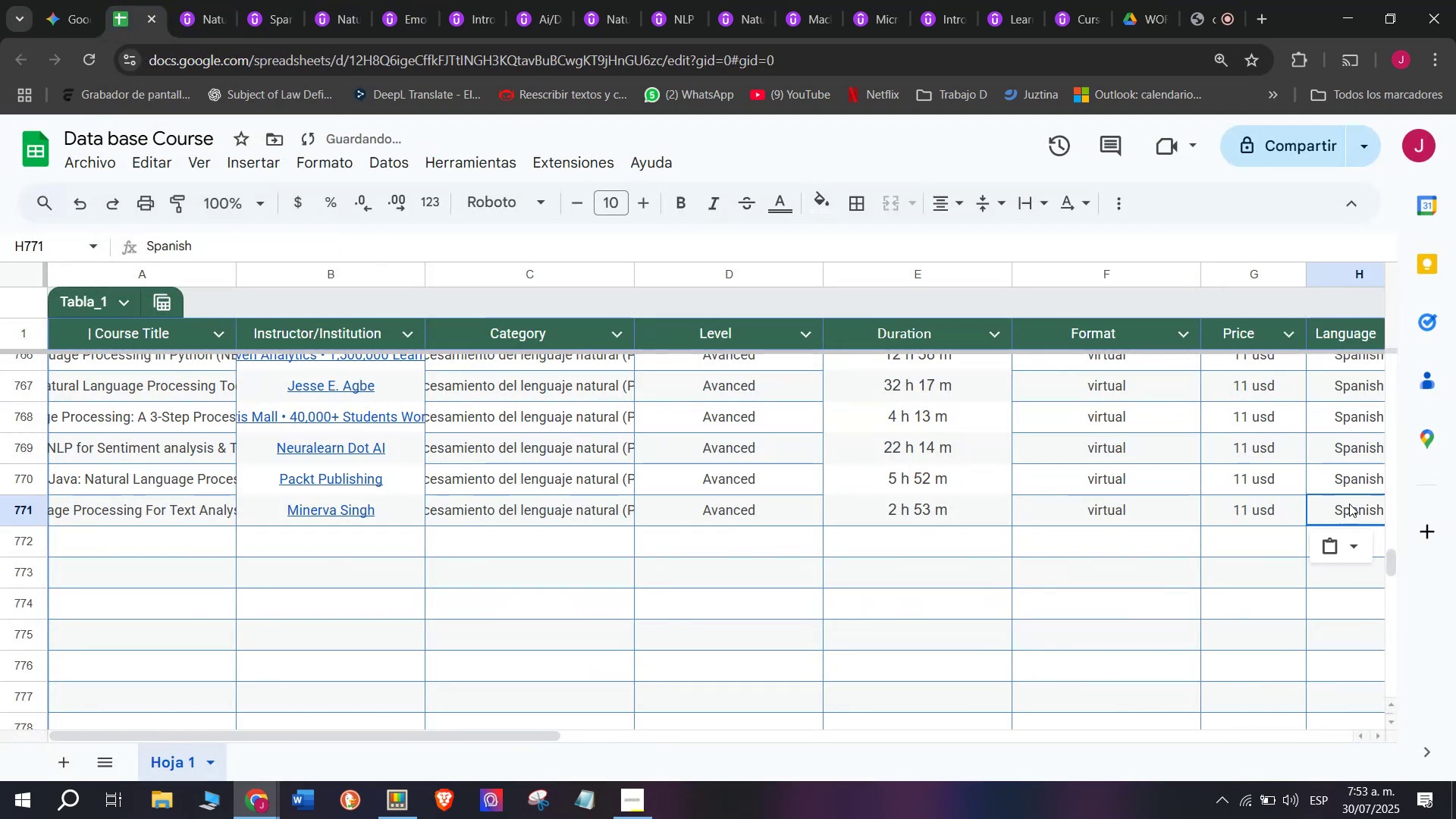 
key(Z)
 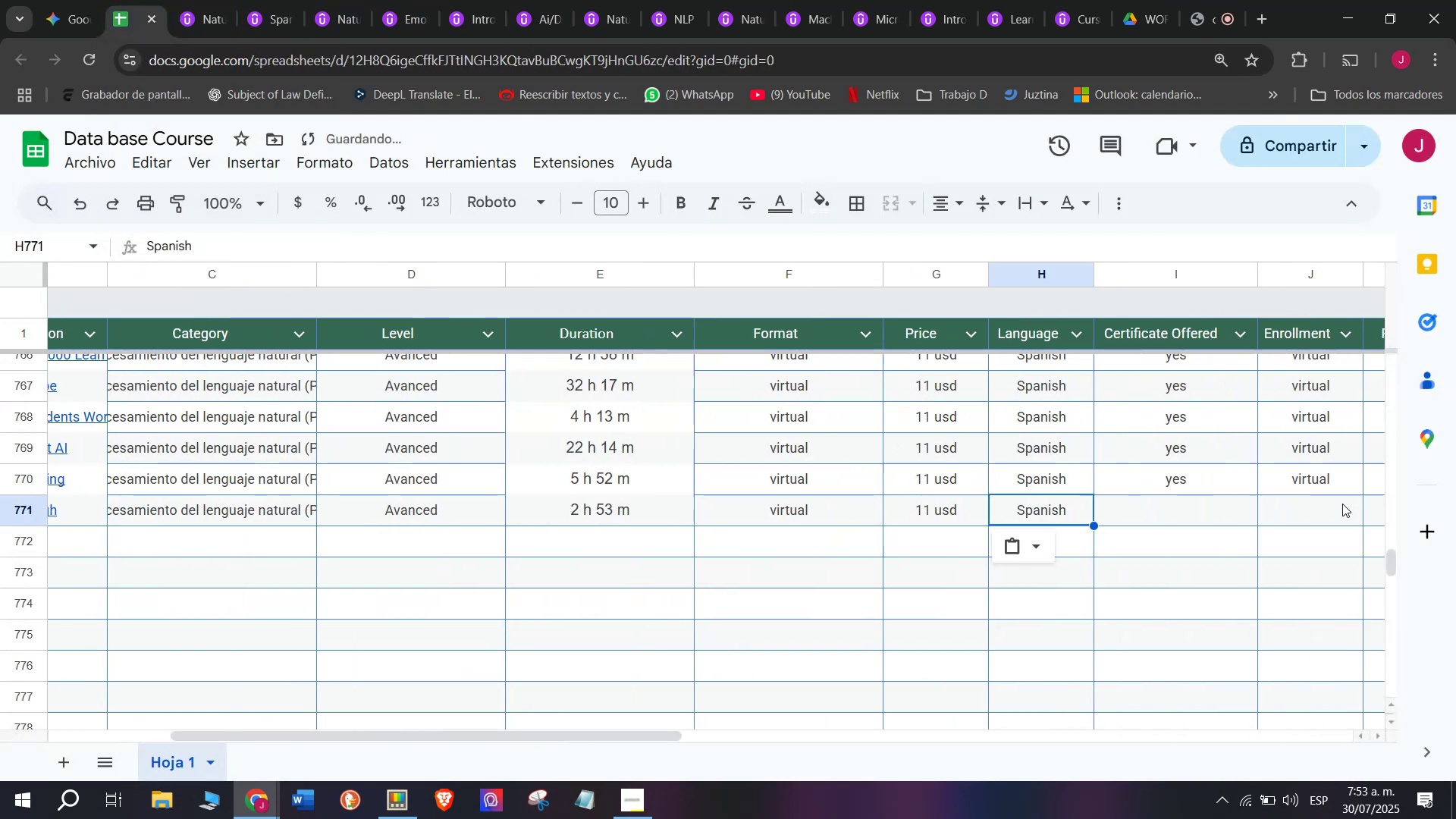 
key(Control+V)
 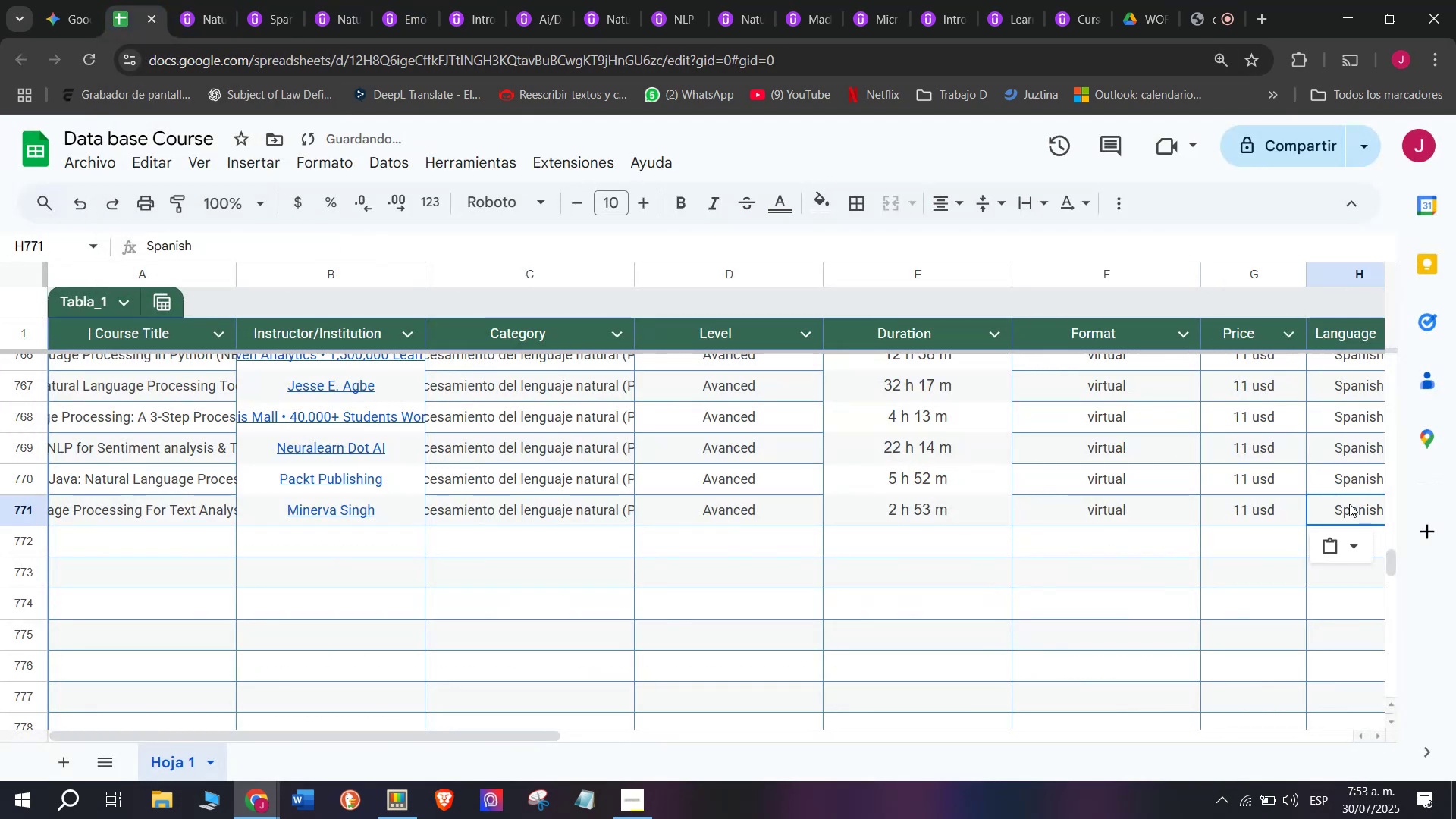 
scroll: coordinate [513, 472], scroll_direction: down, amount: 3.0
 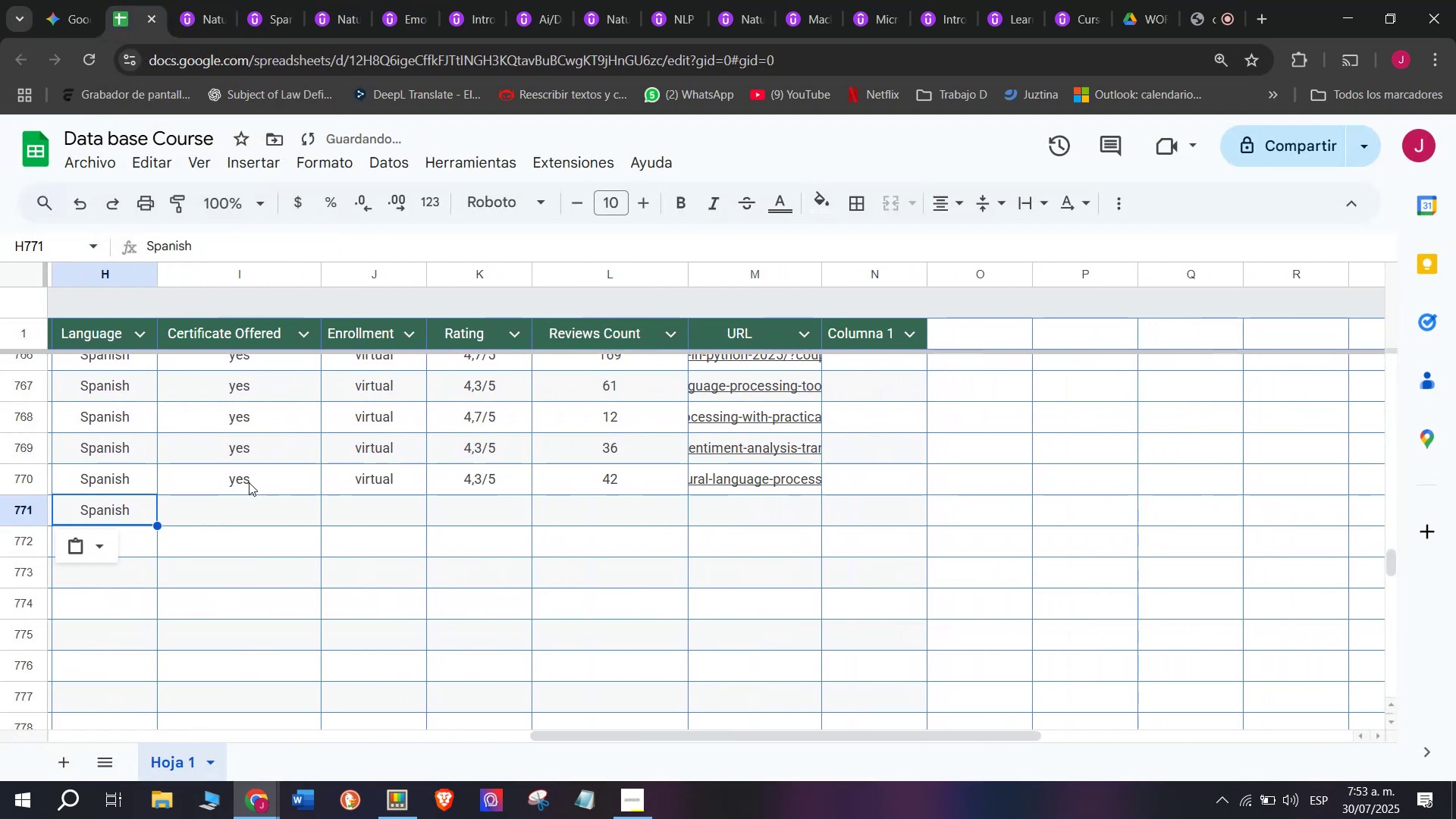 
left_click([249, 482])
 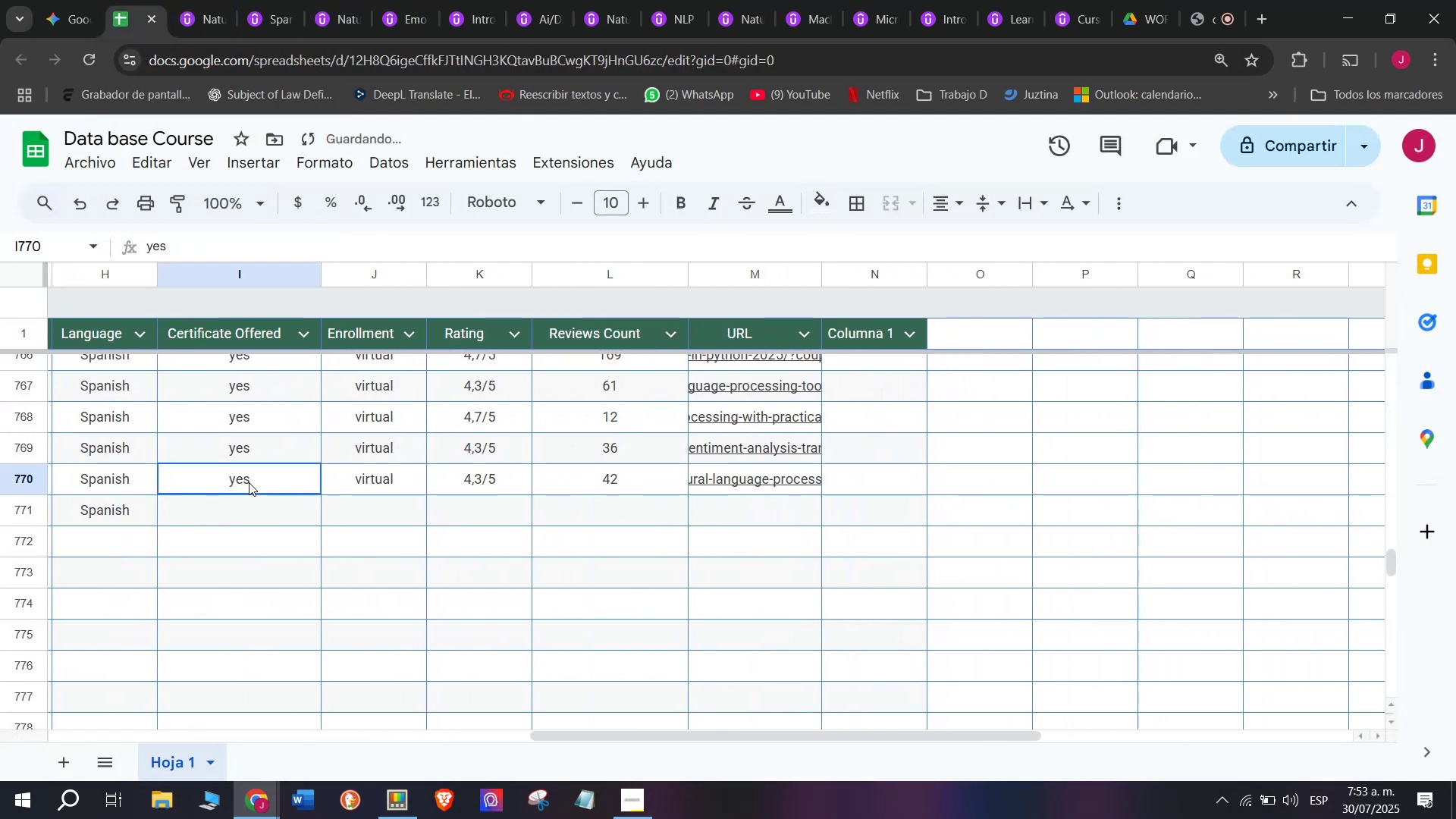 
key(Break)
 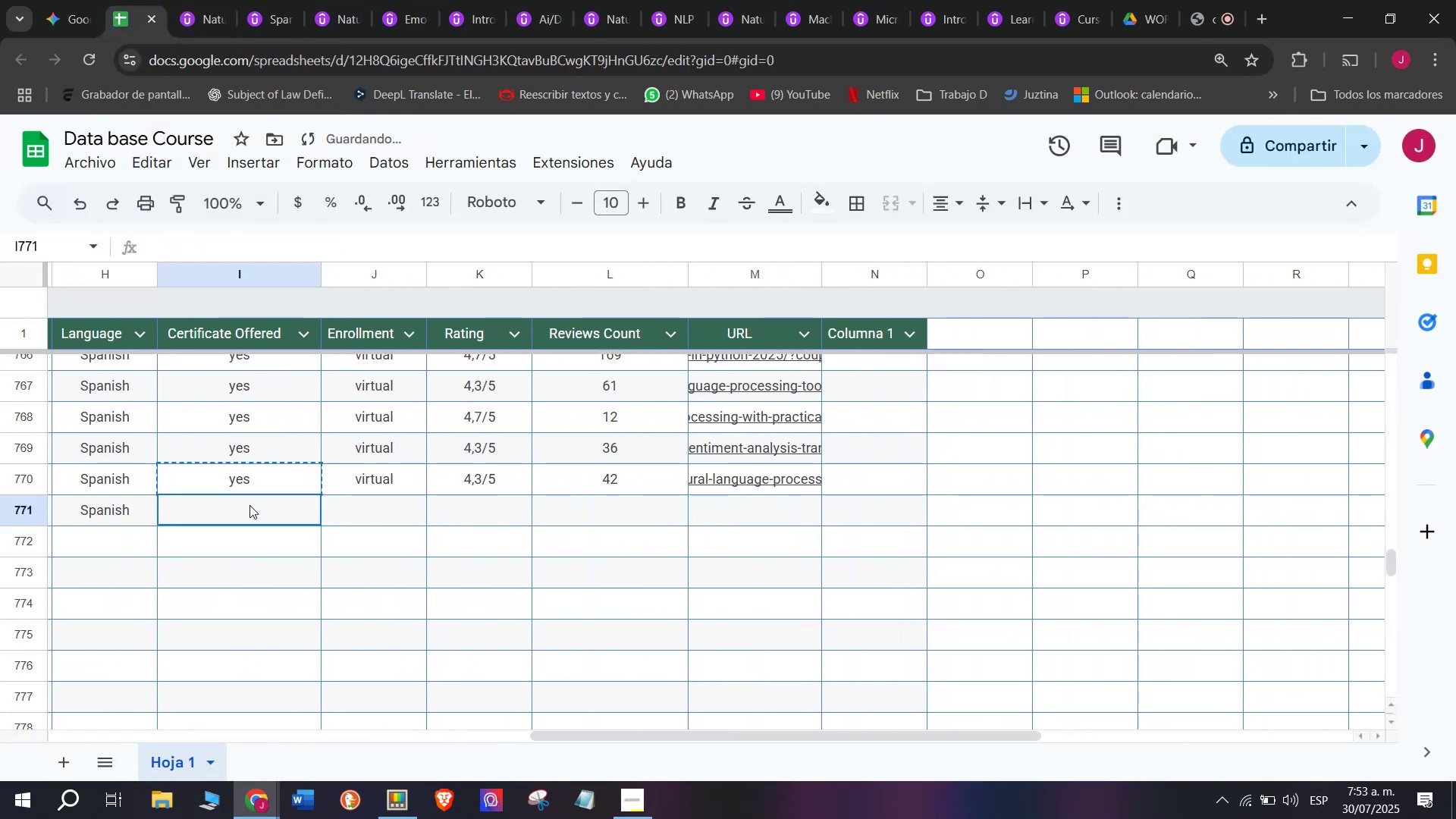 
key(Control+ControlLeft)
 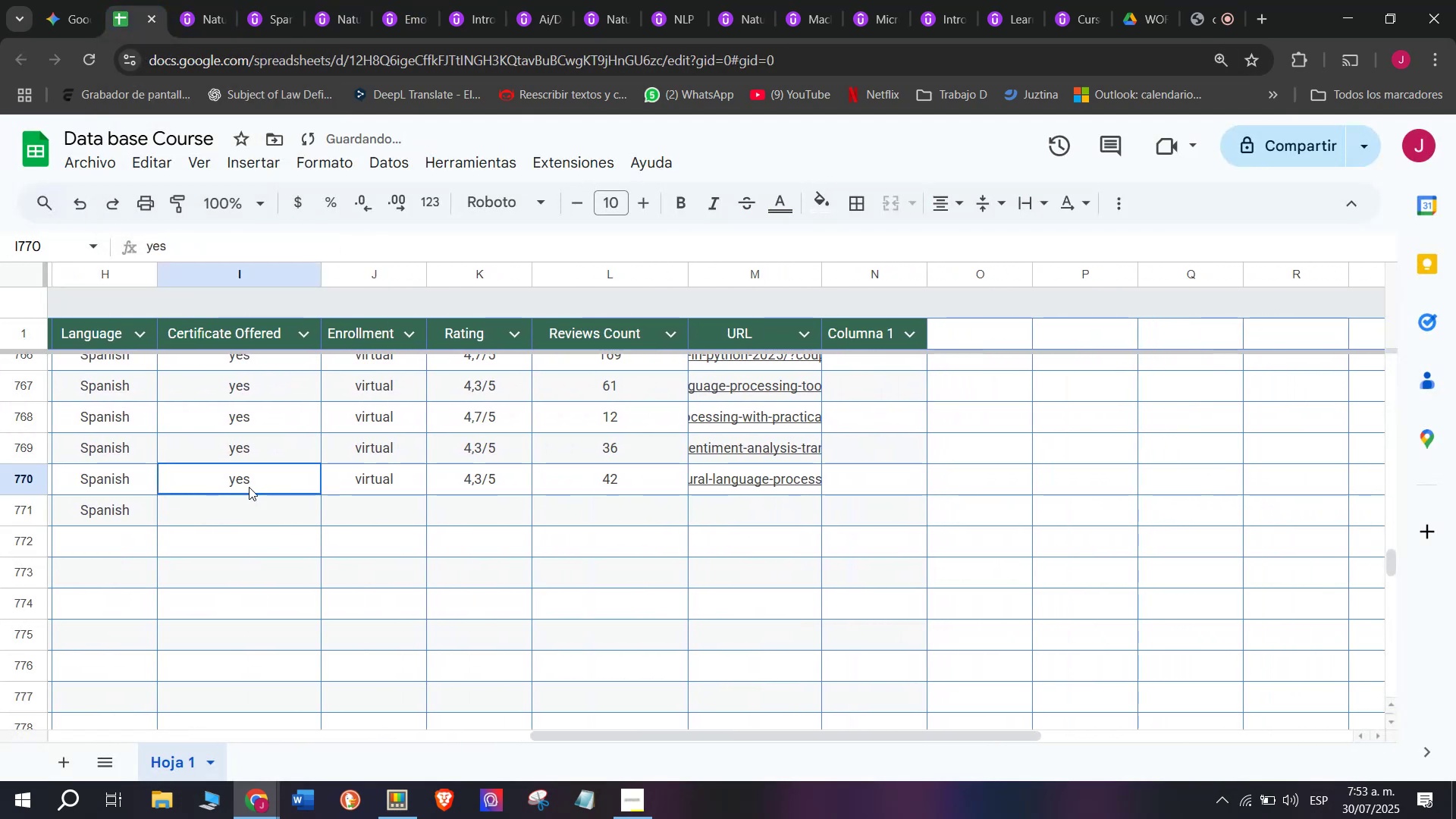 
key(Control+C)
 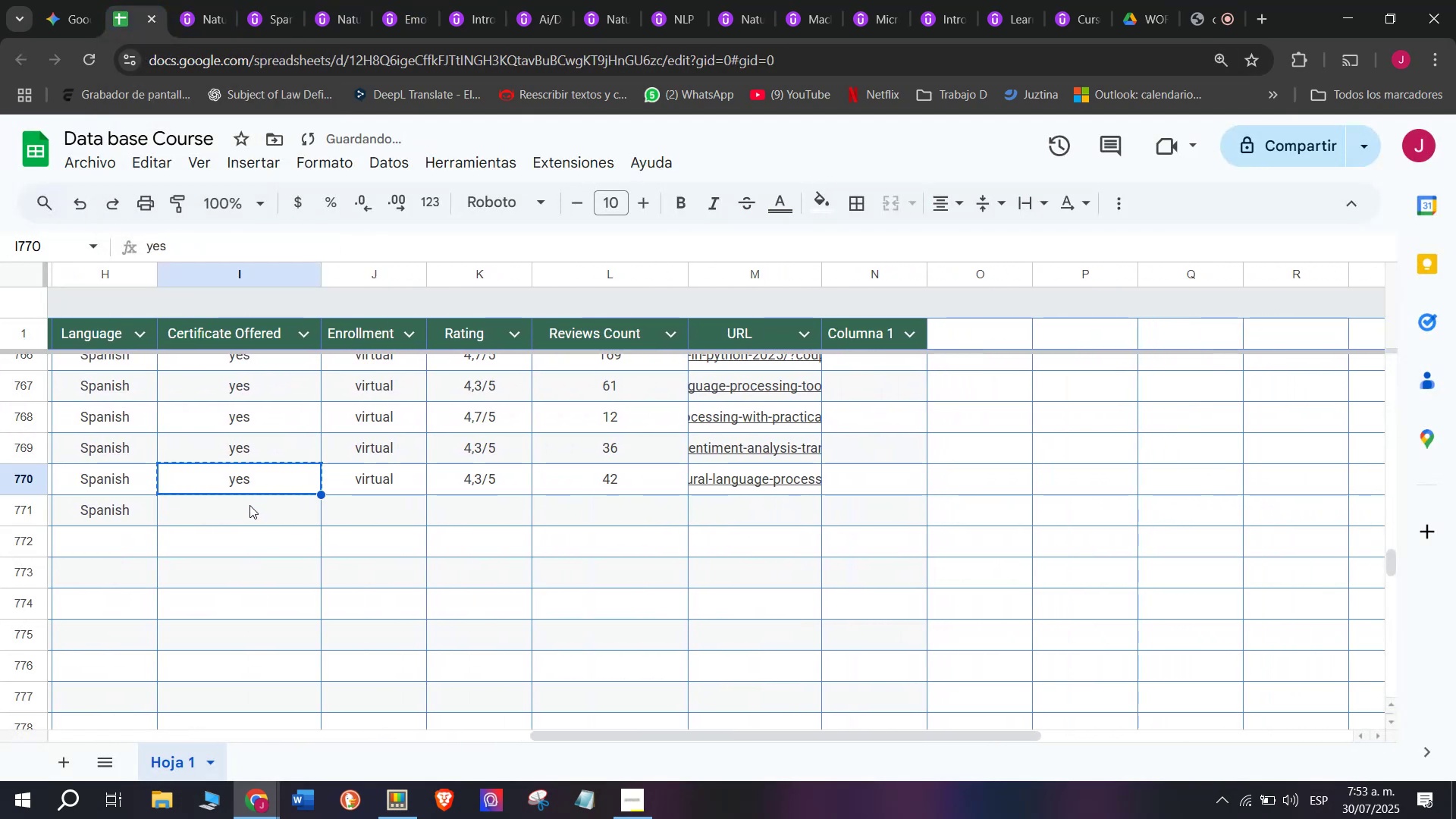 
left_click([249, 505])
 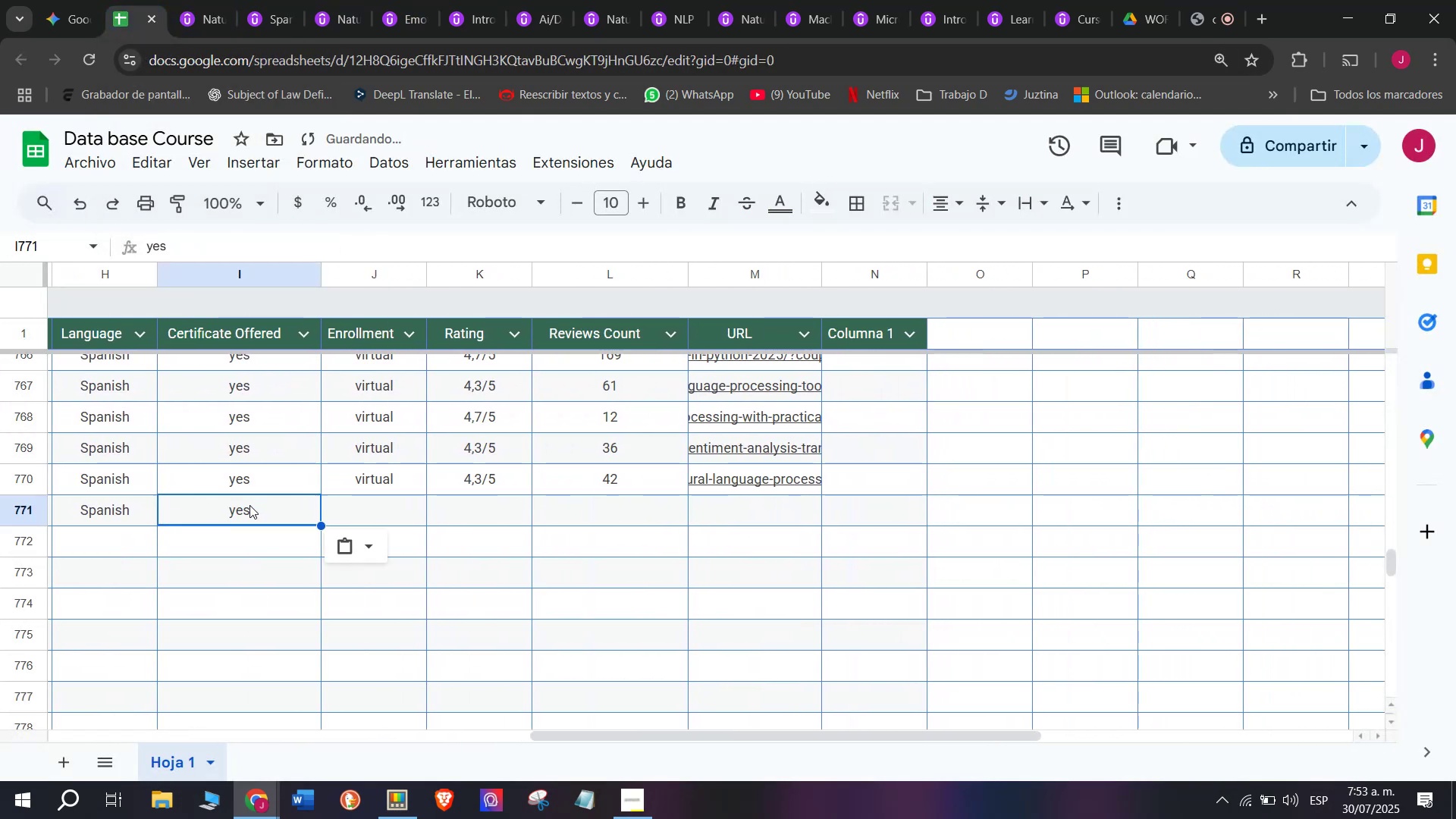 
key(Z)
 